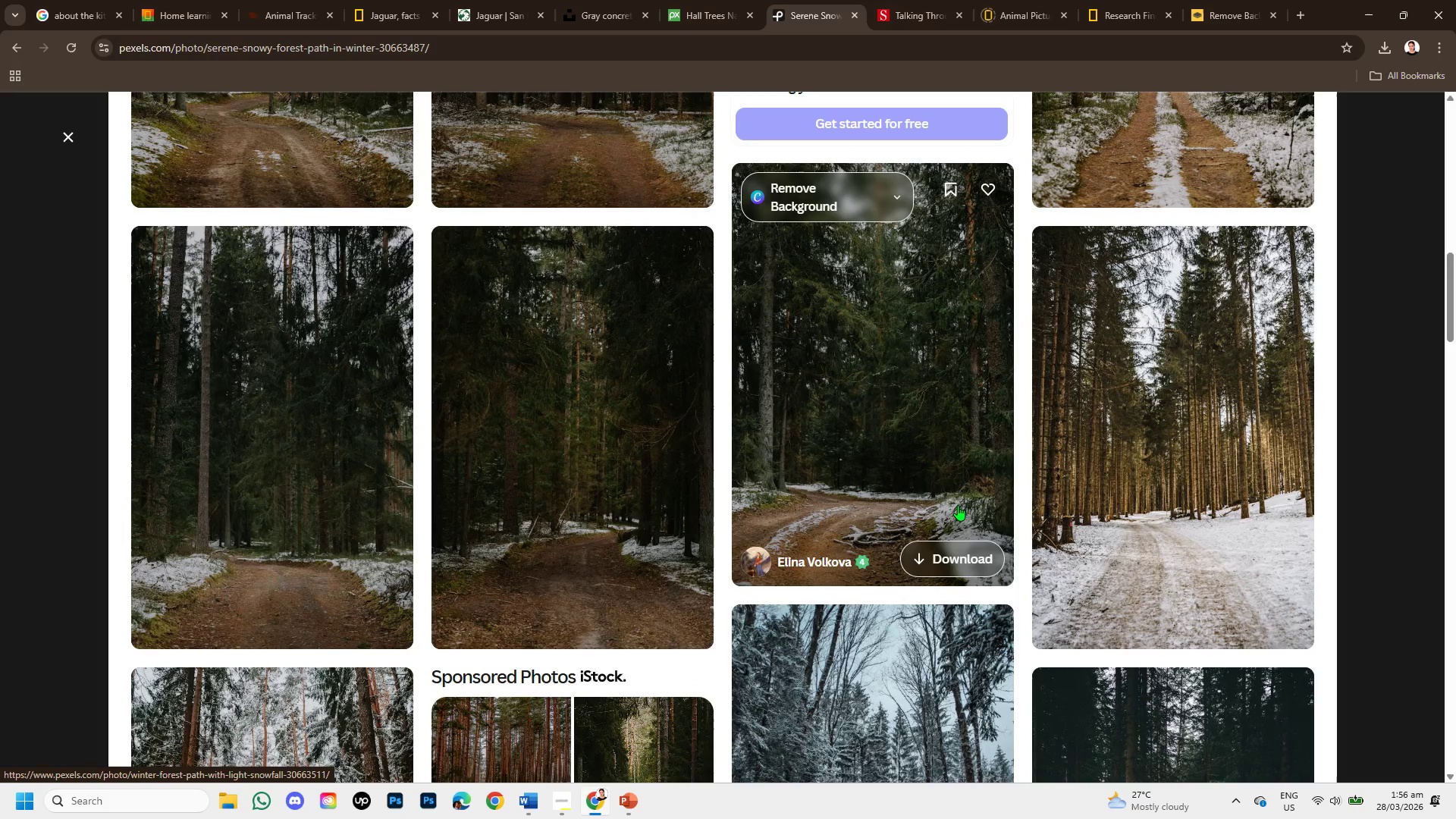 
scroll: coordinate [954, 504], scroll_direction: down, amount: 9.0
 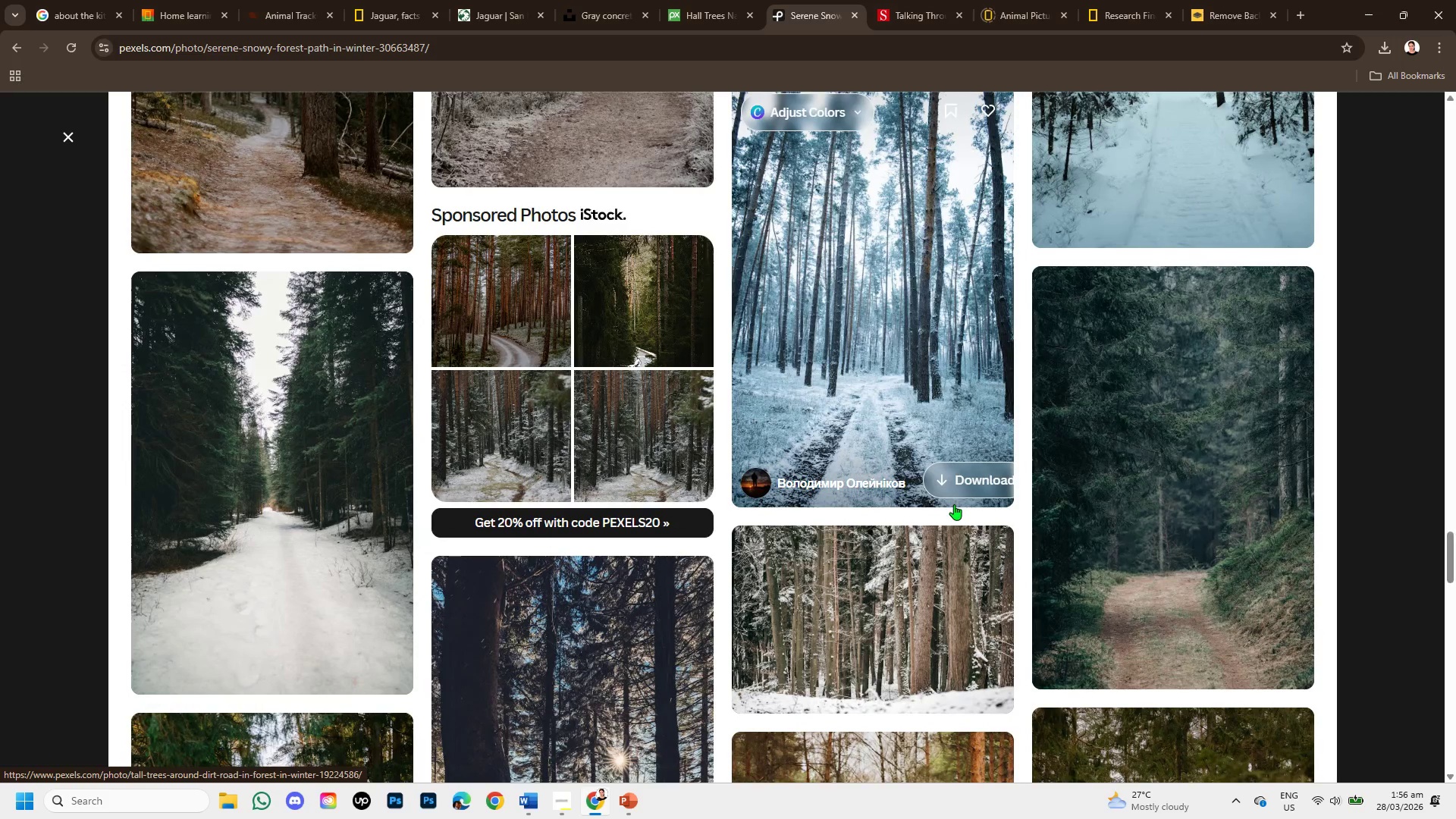 
scroll: coordinate [954, 504], scroll_direction: down, amount: 6.0
 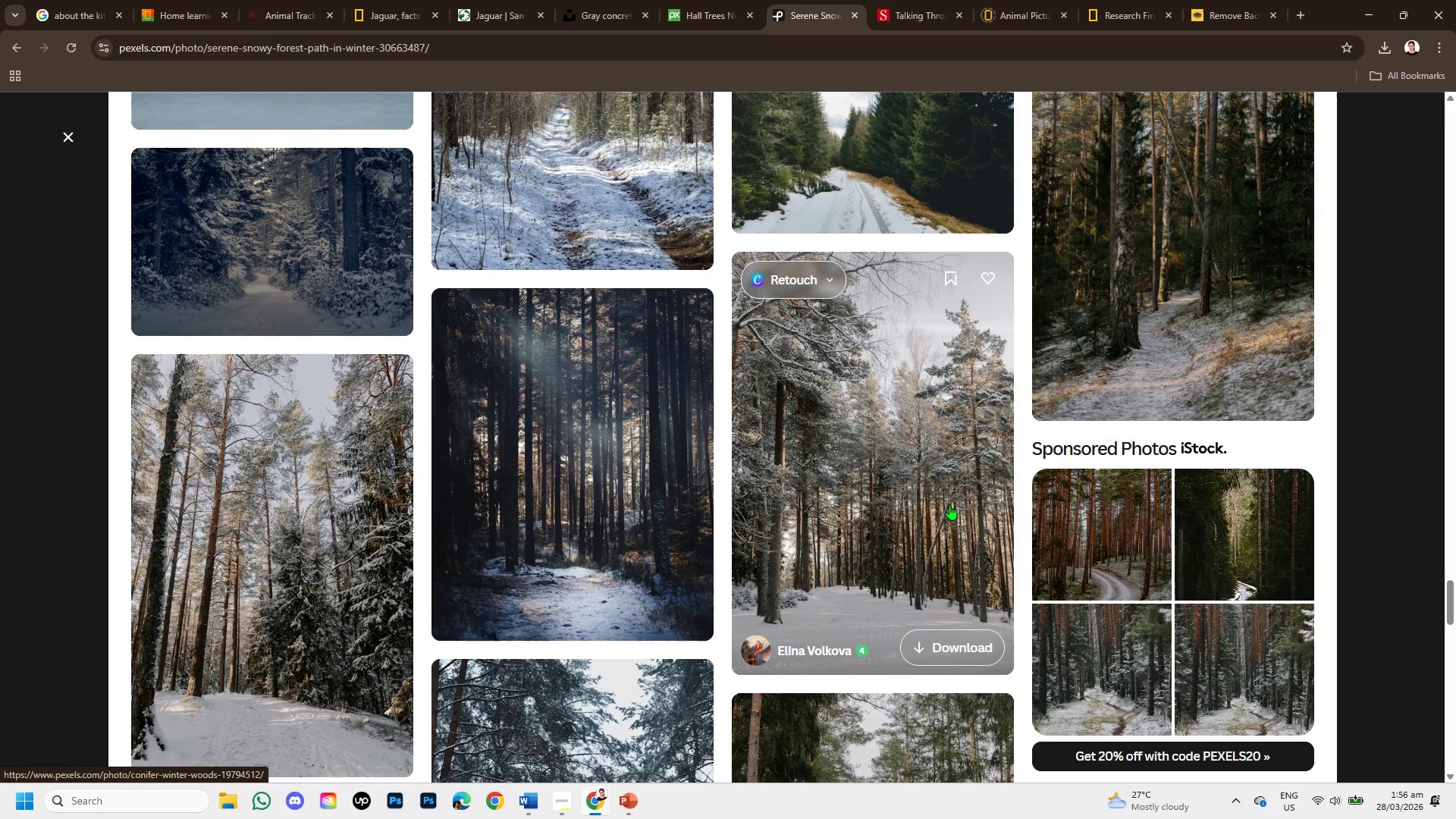 
scroll: coordinate [918, 498], scroll_direction: up, amount: 35.0
 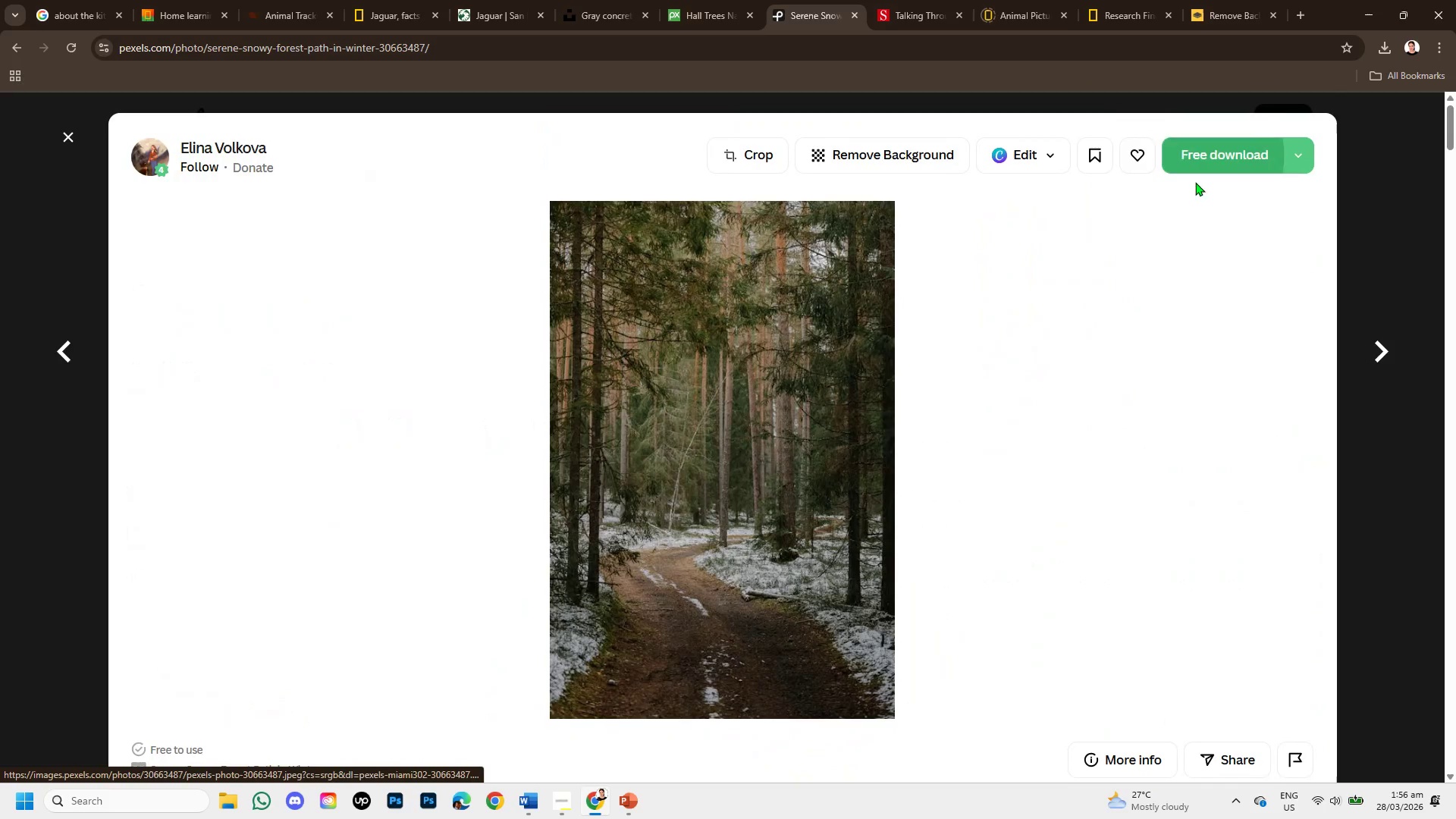 
right_click([785, 302])
 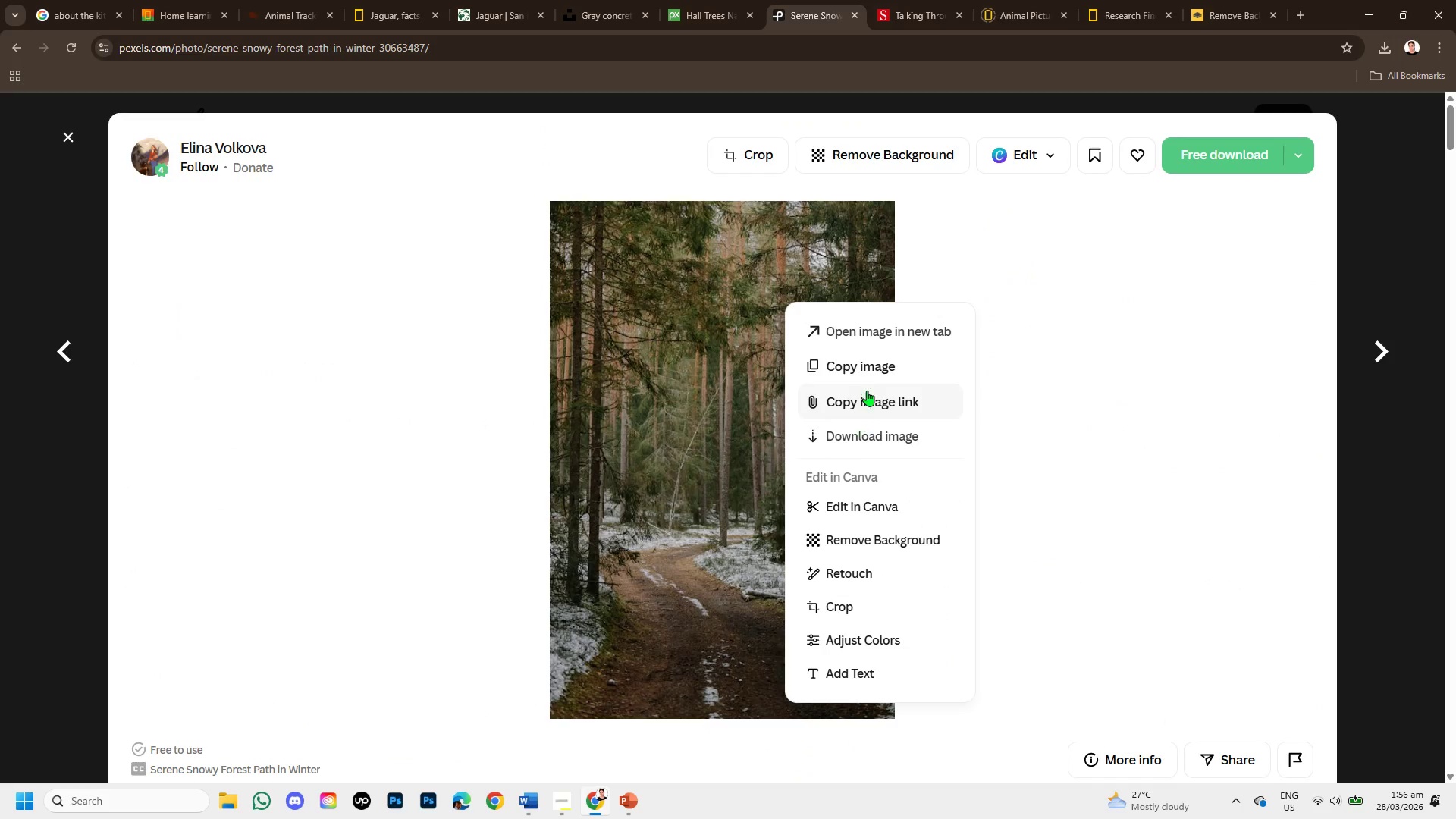 
left_click([867, 375])
 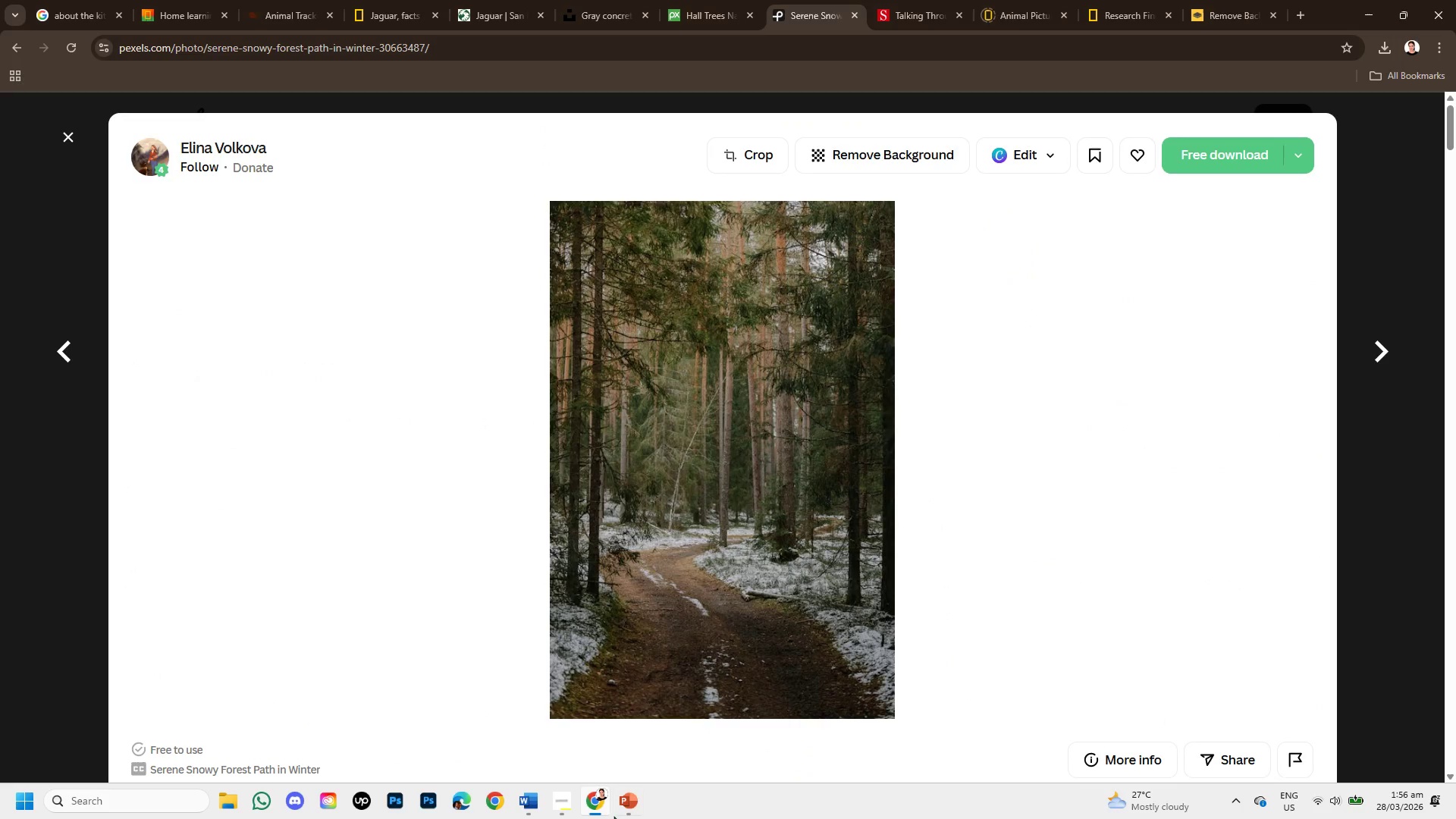 
left_click([626, 803])
 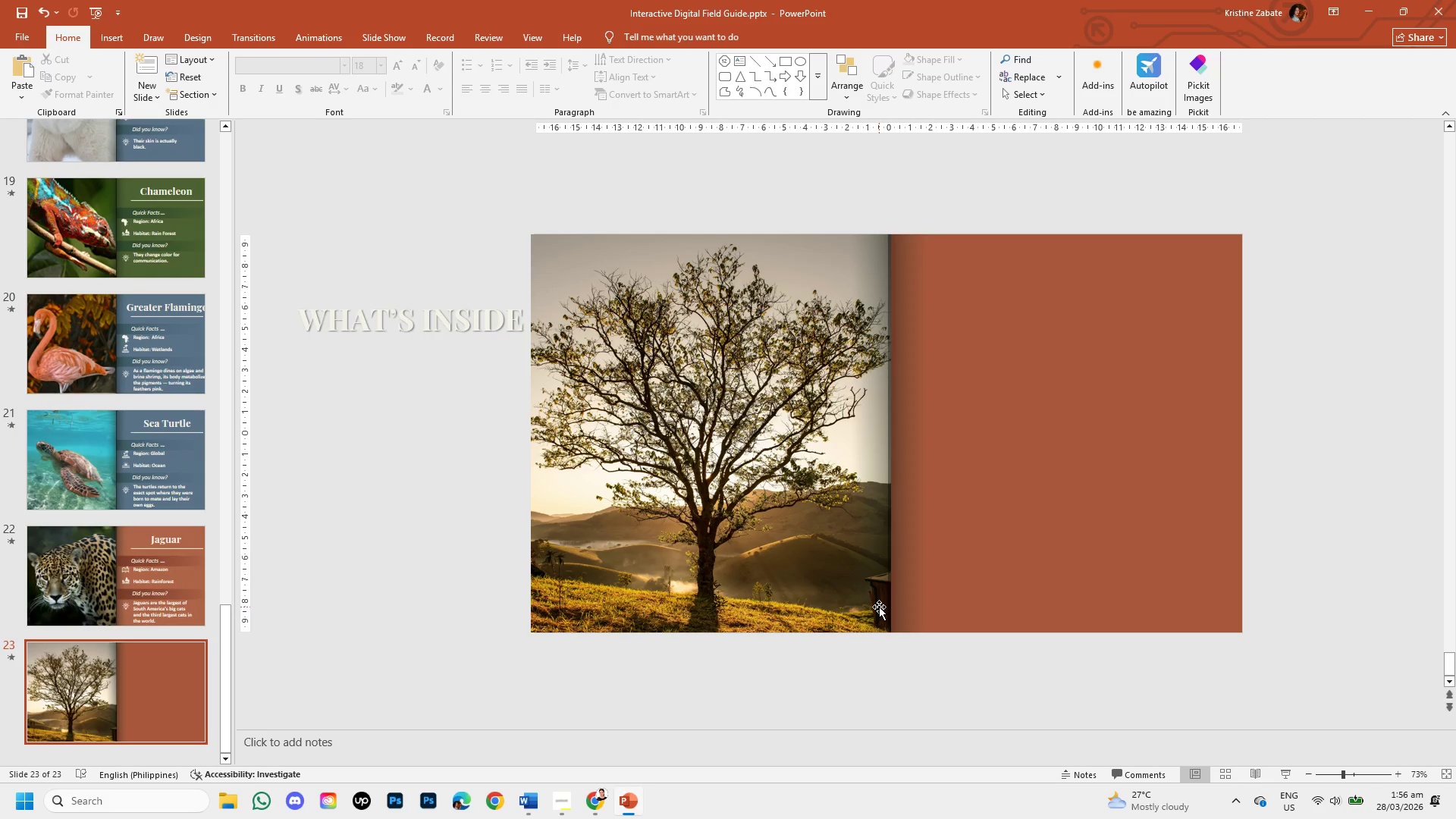 
key(Control+V)
 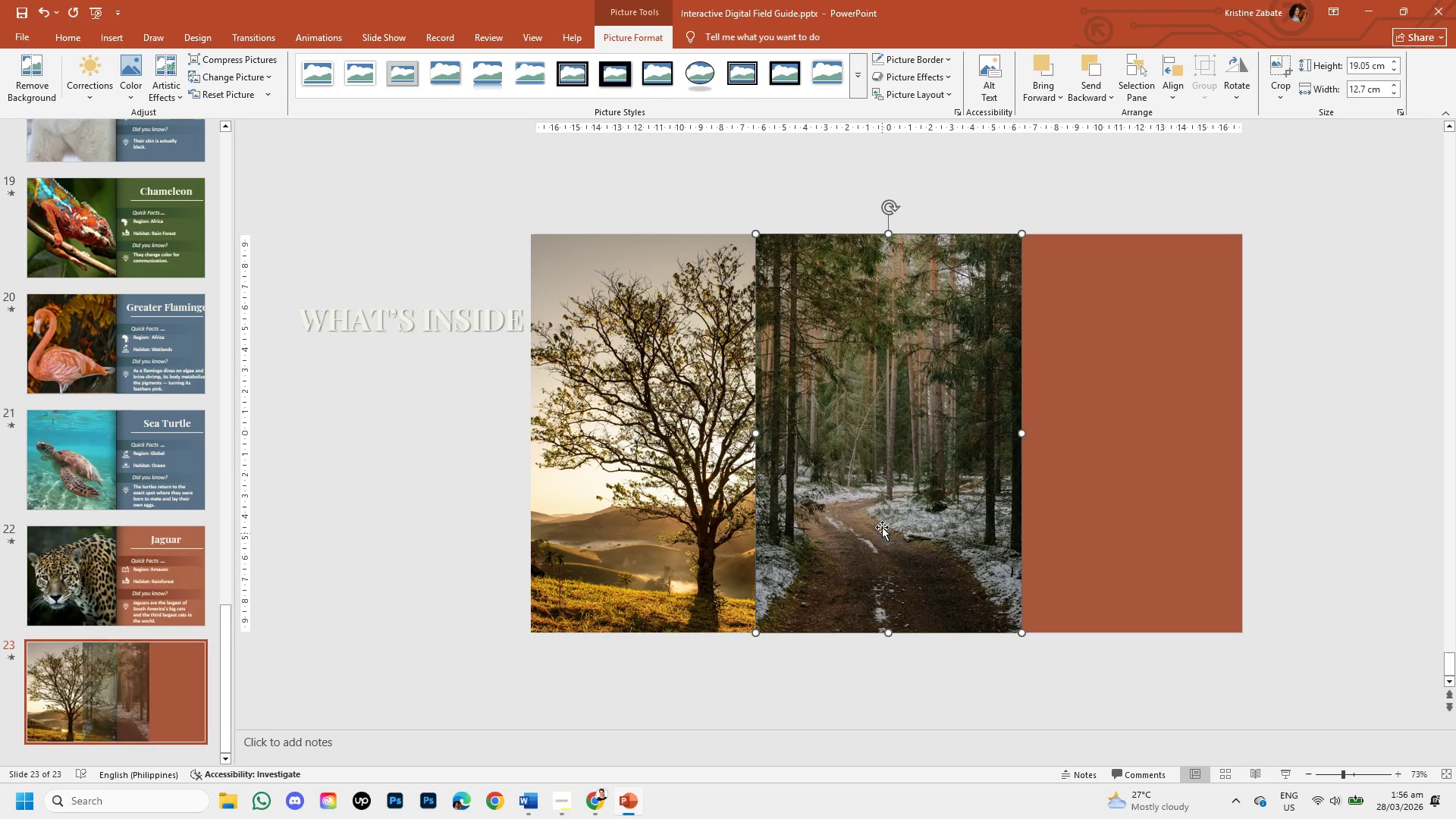 
left_click_drag(start_coordinate=[882, 496], to_coordinate=[882, 492])
 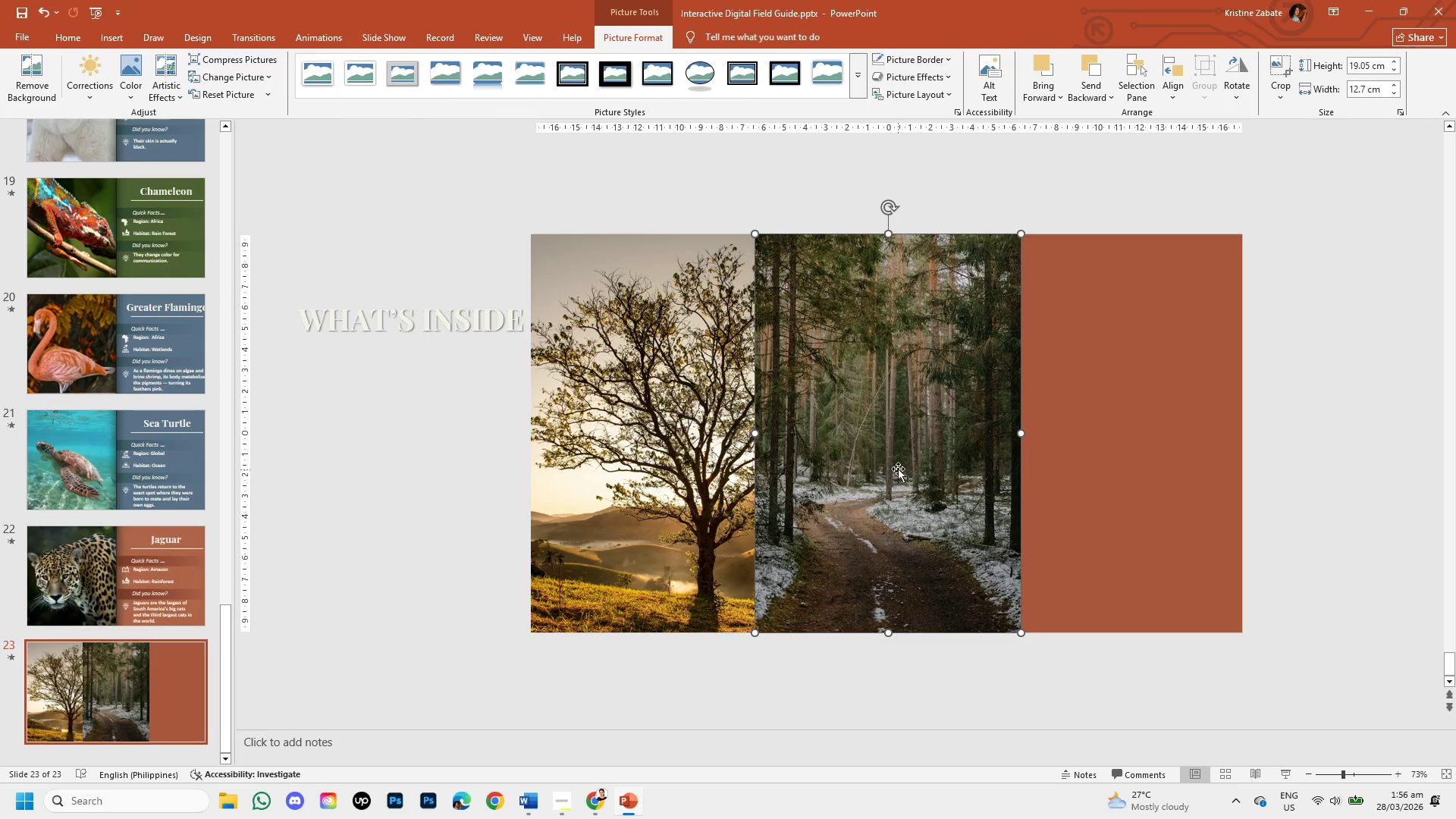 
left_click_drag(start_coordinate=[901, 462], to_coordinate=[1122, 468])
 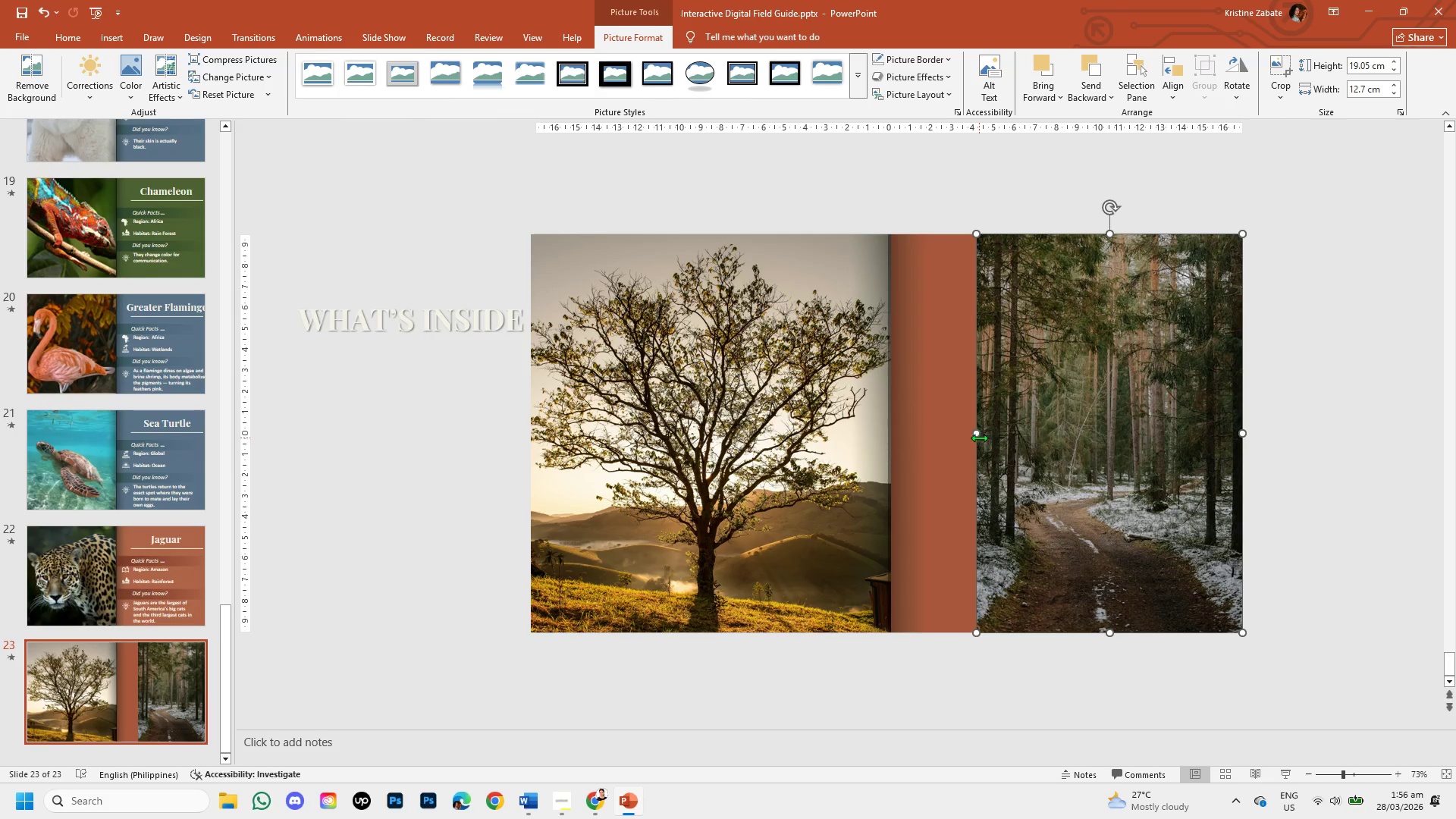 
left_click_drag(start_coordinate=[977, 435], to_coordinate=[890, 439])
 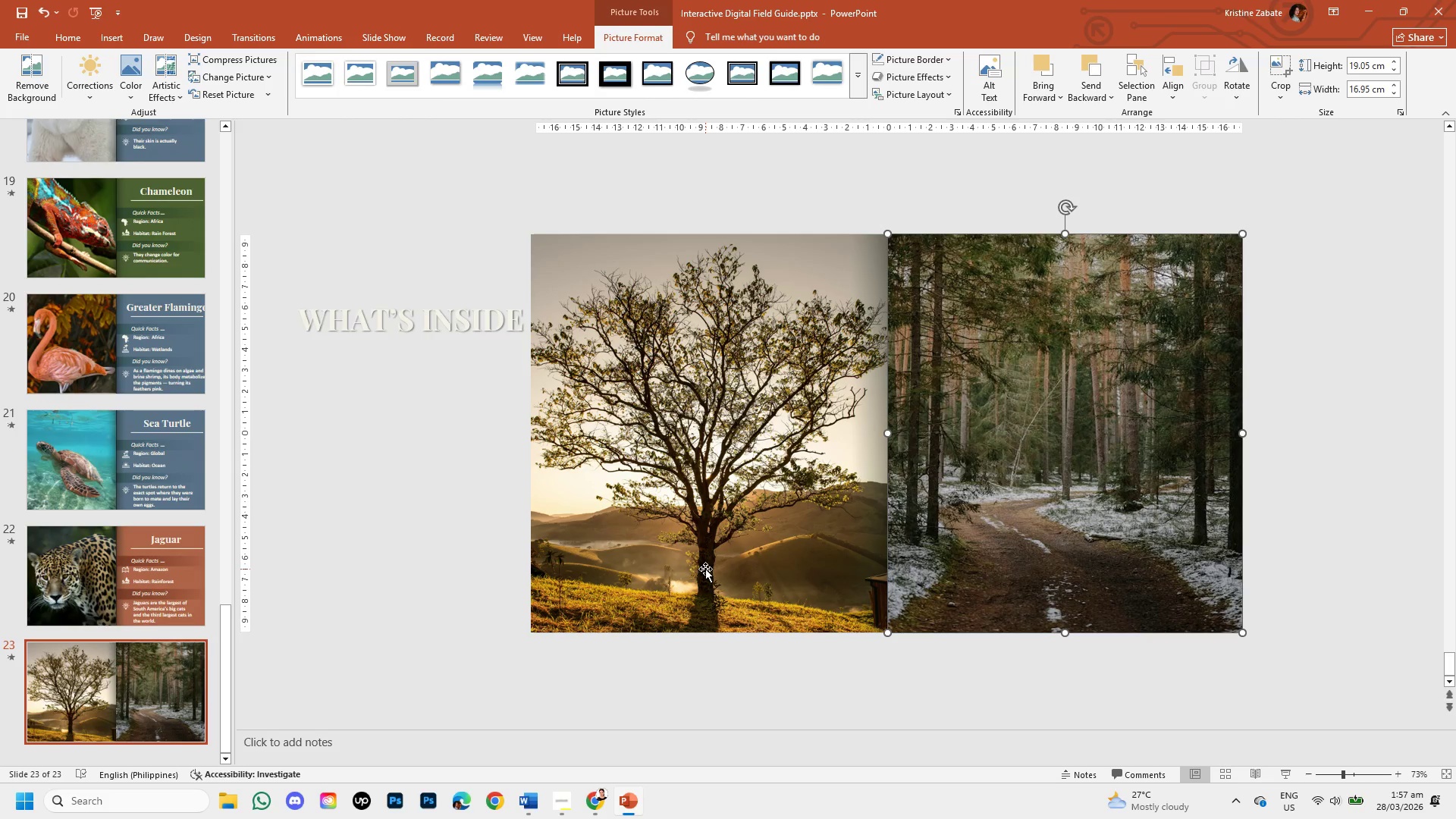 
left_click_drag(start_coordinate=[935, 504], to_coordinate=[941, 500])
 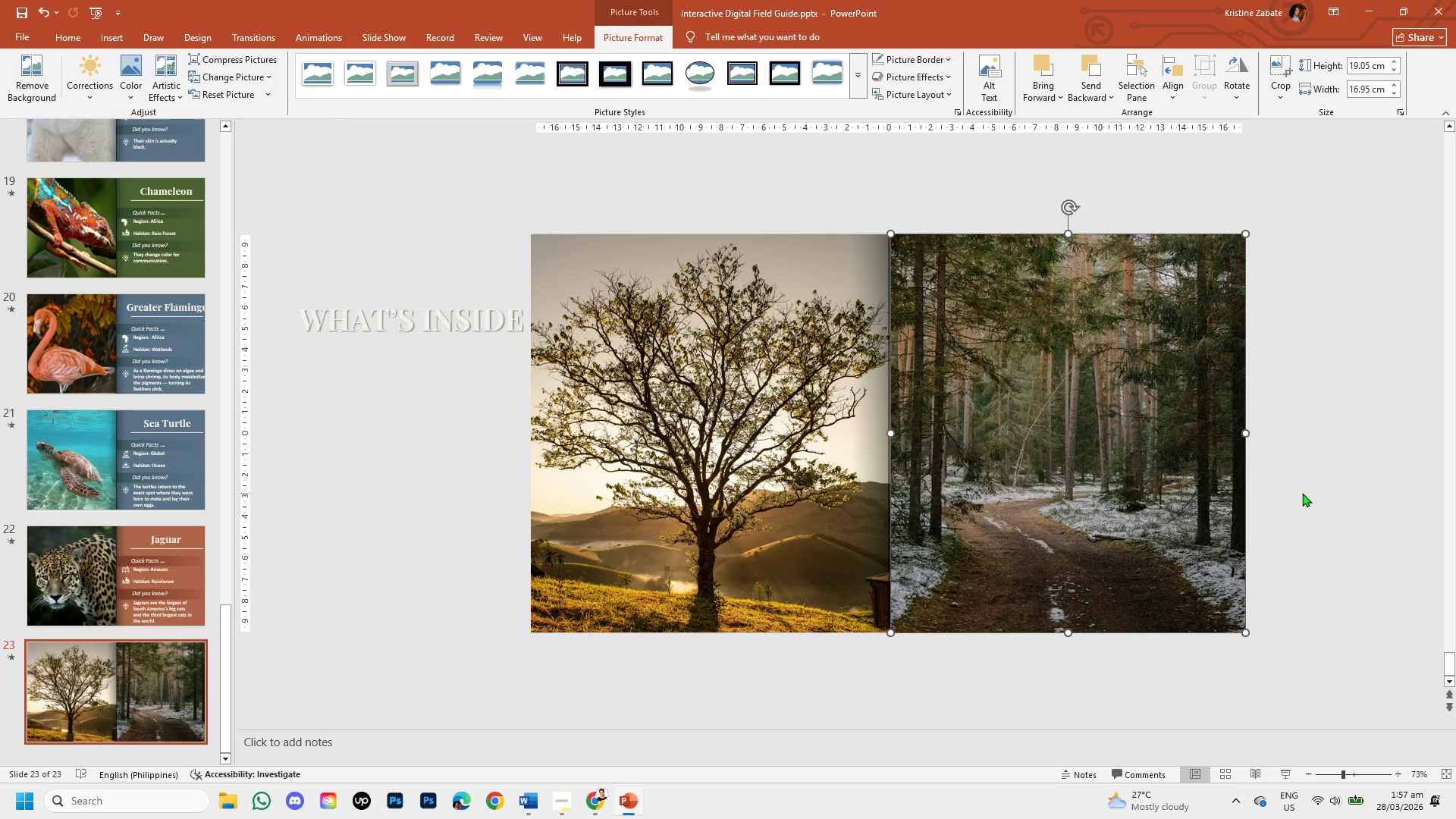 
left_click([1302, 493])
 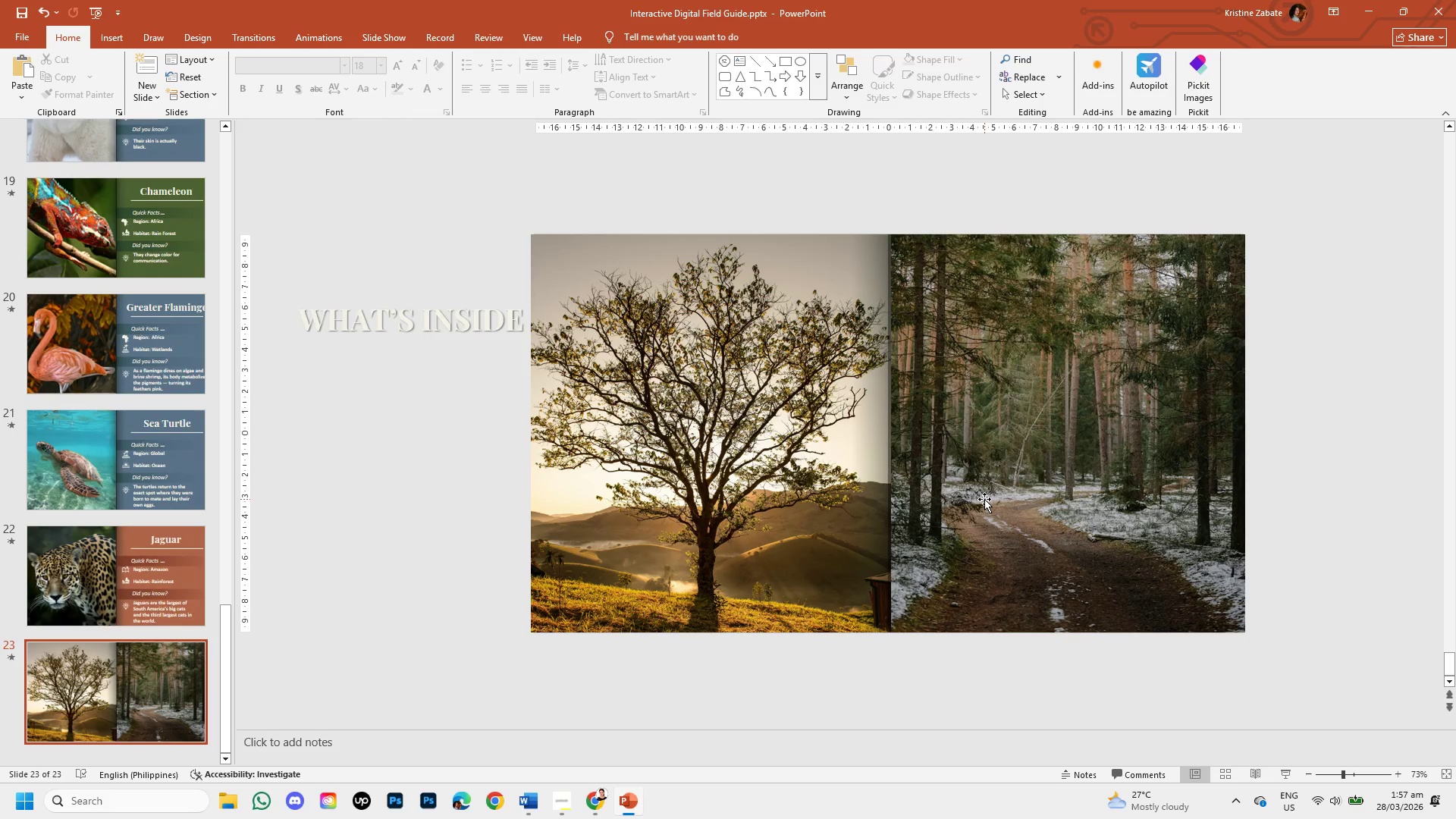 
wait(7.94)
 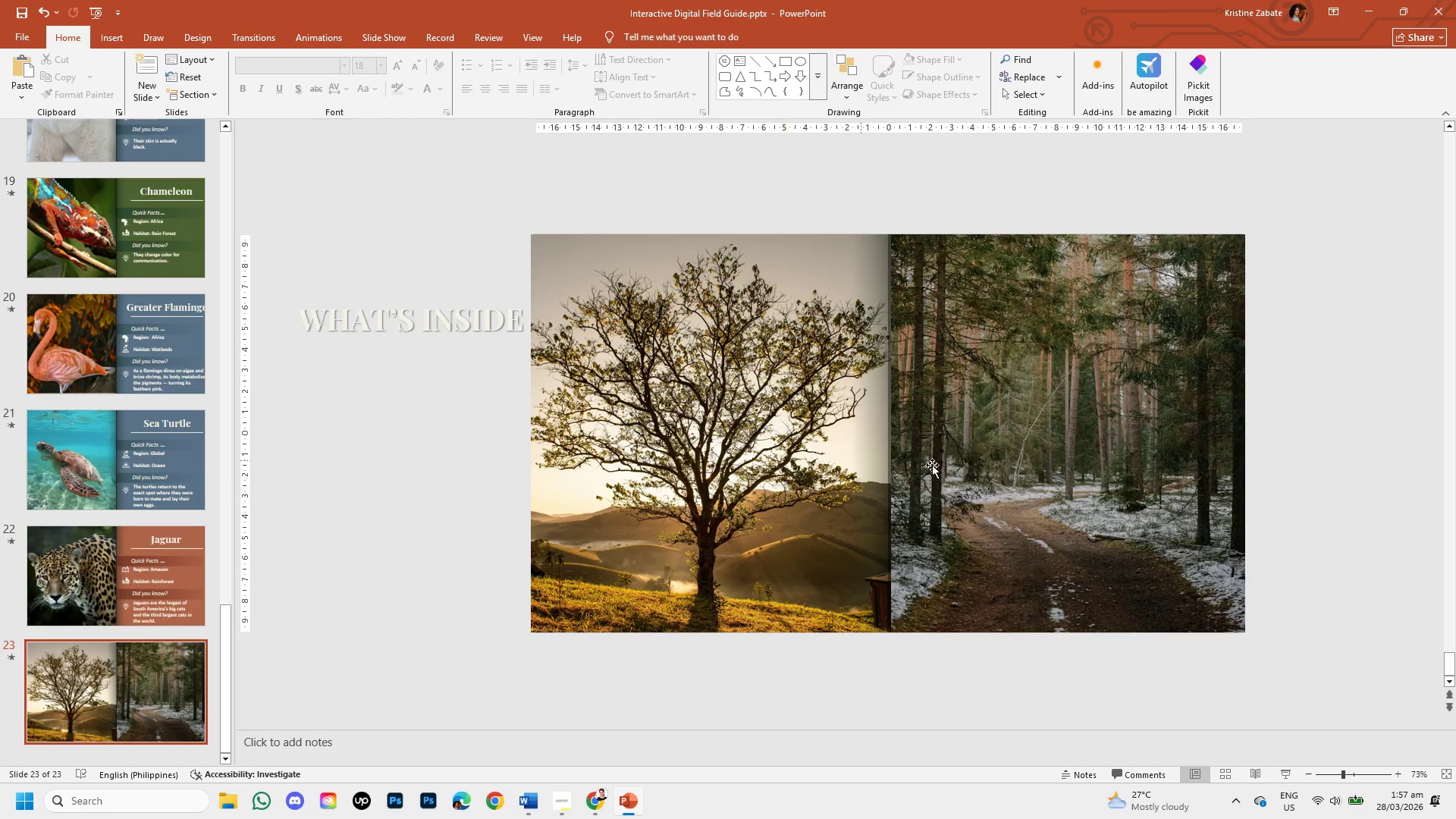 
left_click([462, 317])
 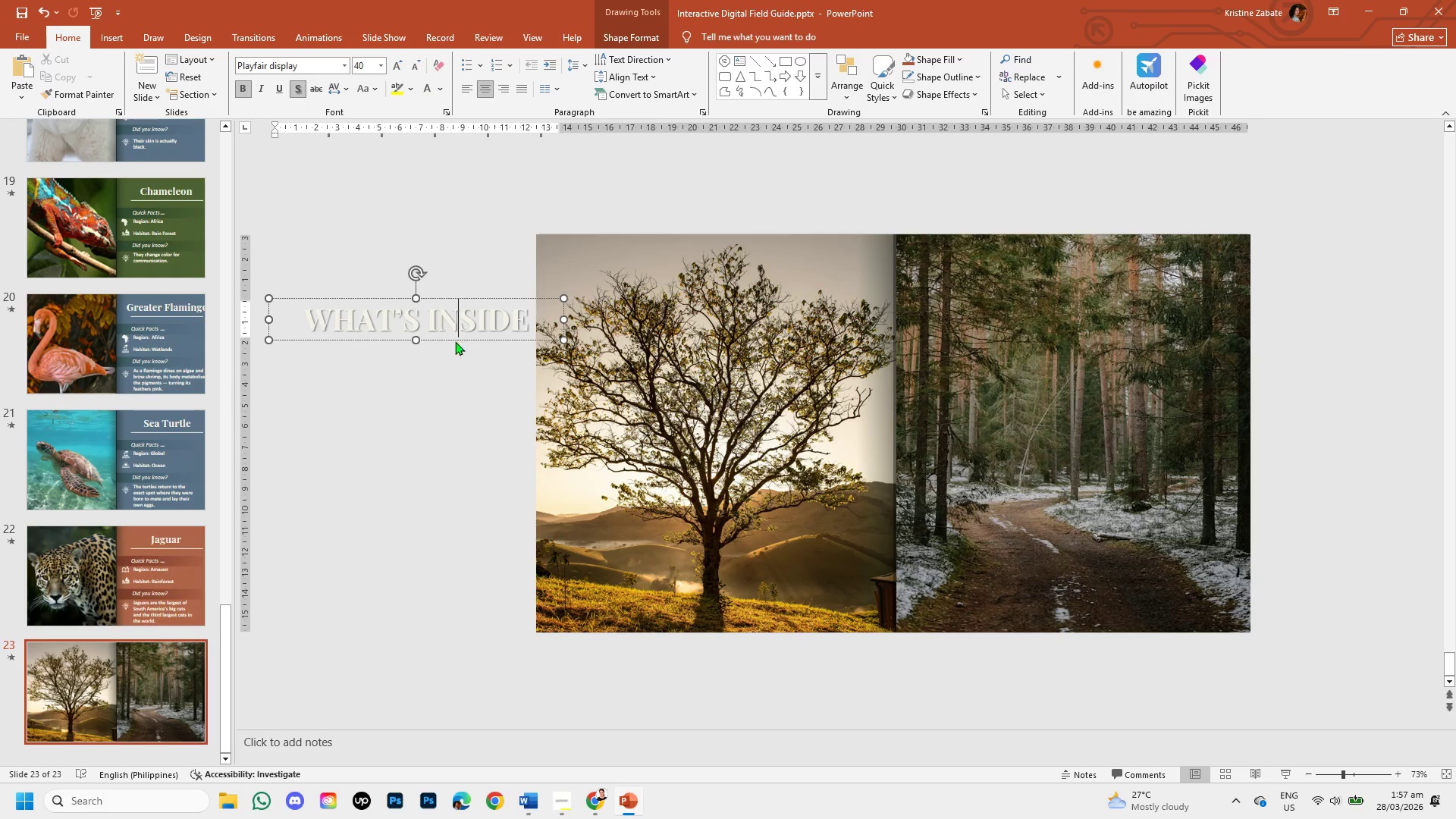 
left_click_drag(start_coordinate=[455, 341], to_coordinate=[948, 377])
 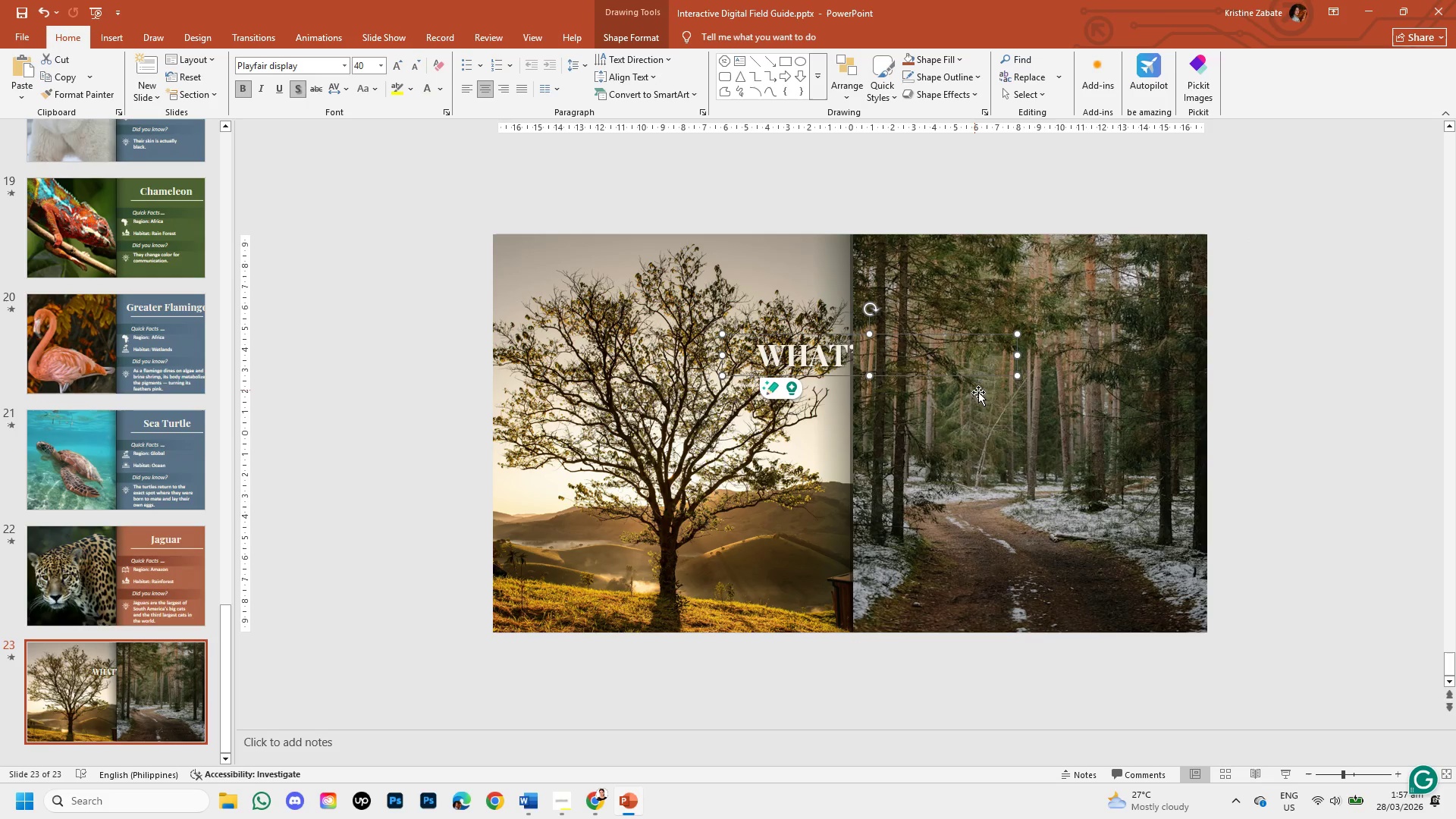 
right_click([998, 402])
 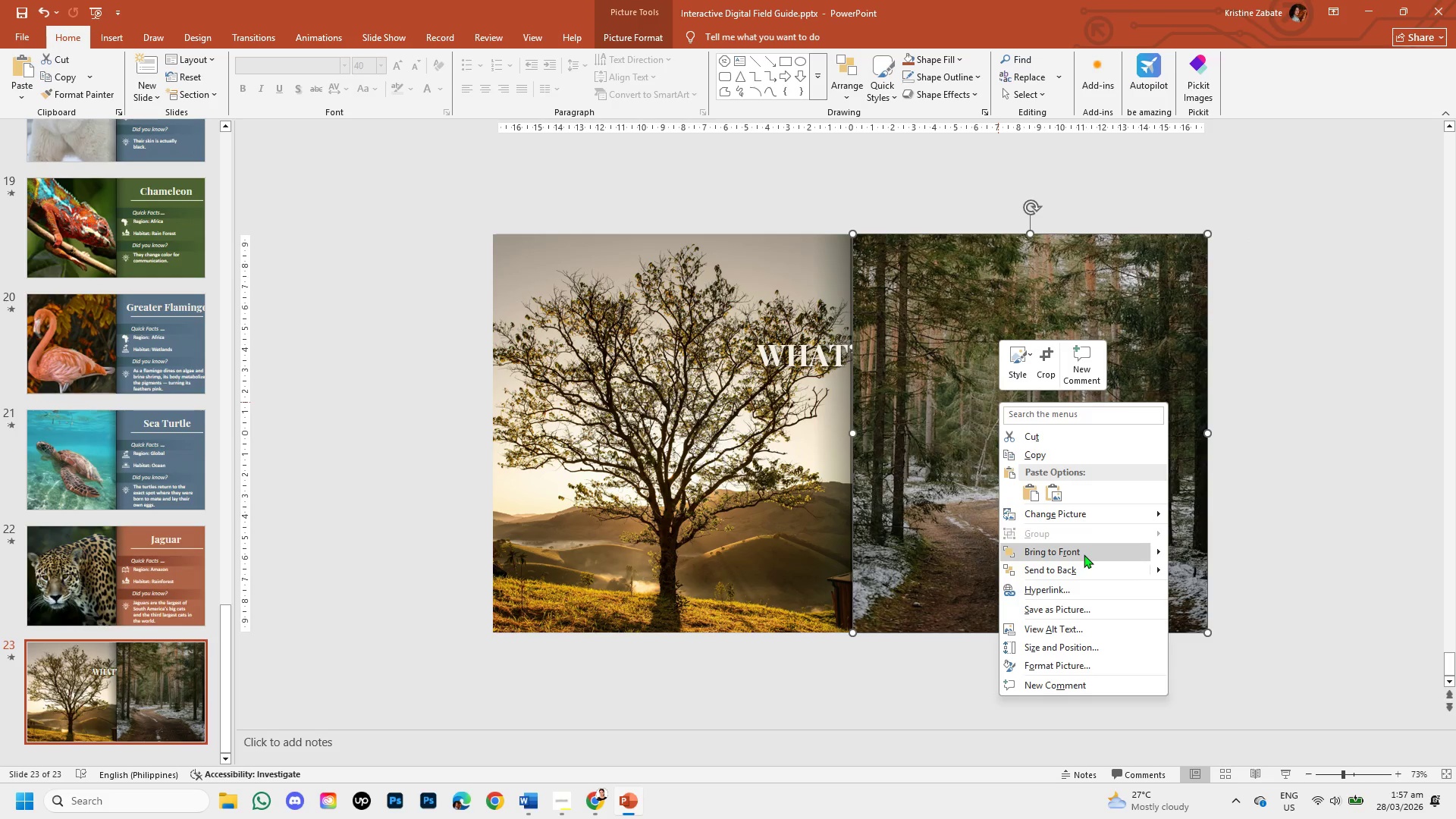 
left_click([1084, 563])
 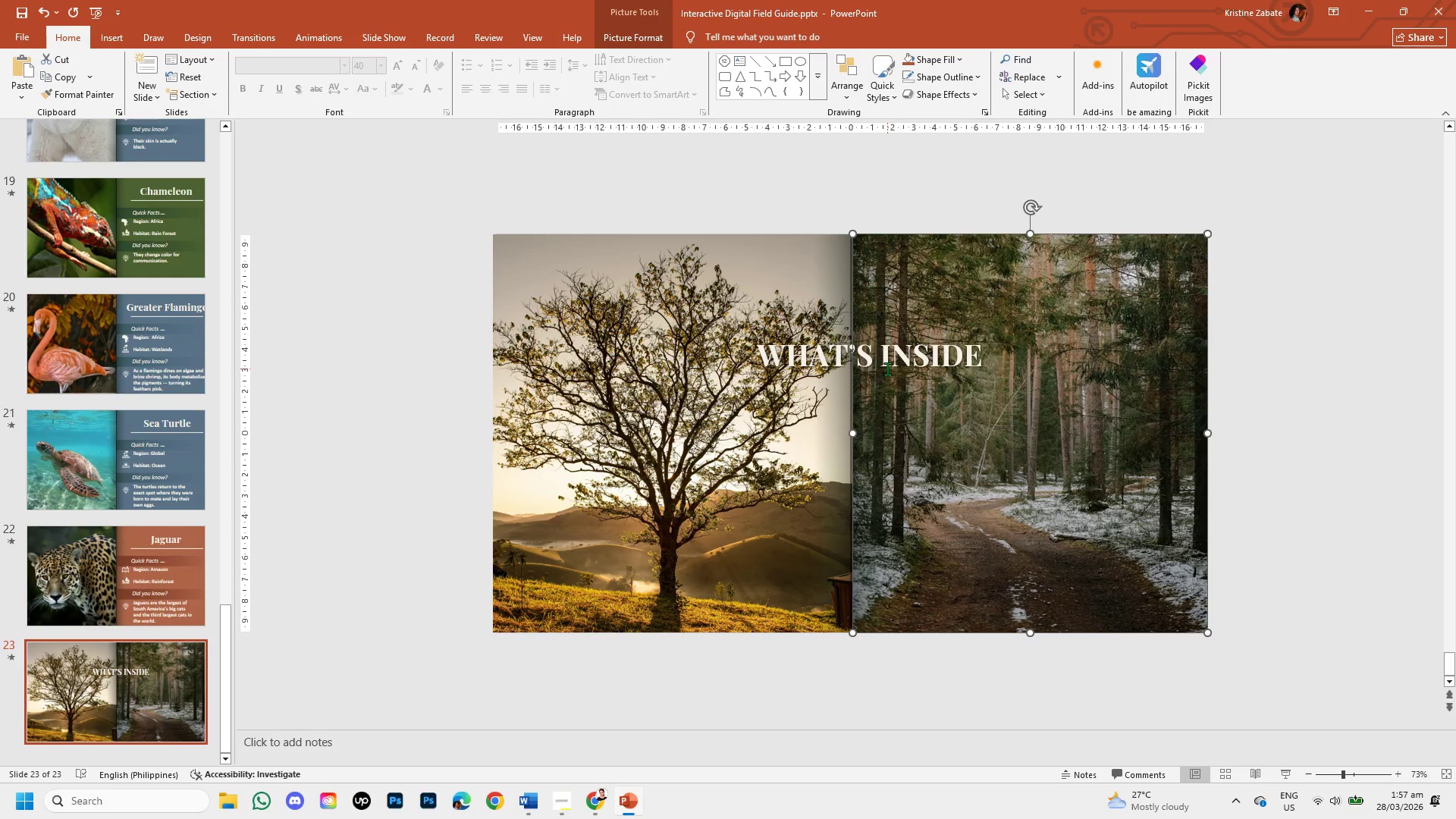 
left_click([889, 366])
 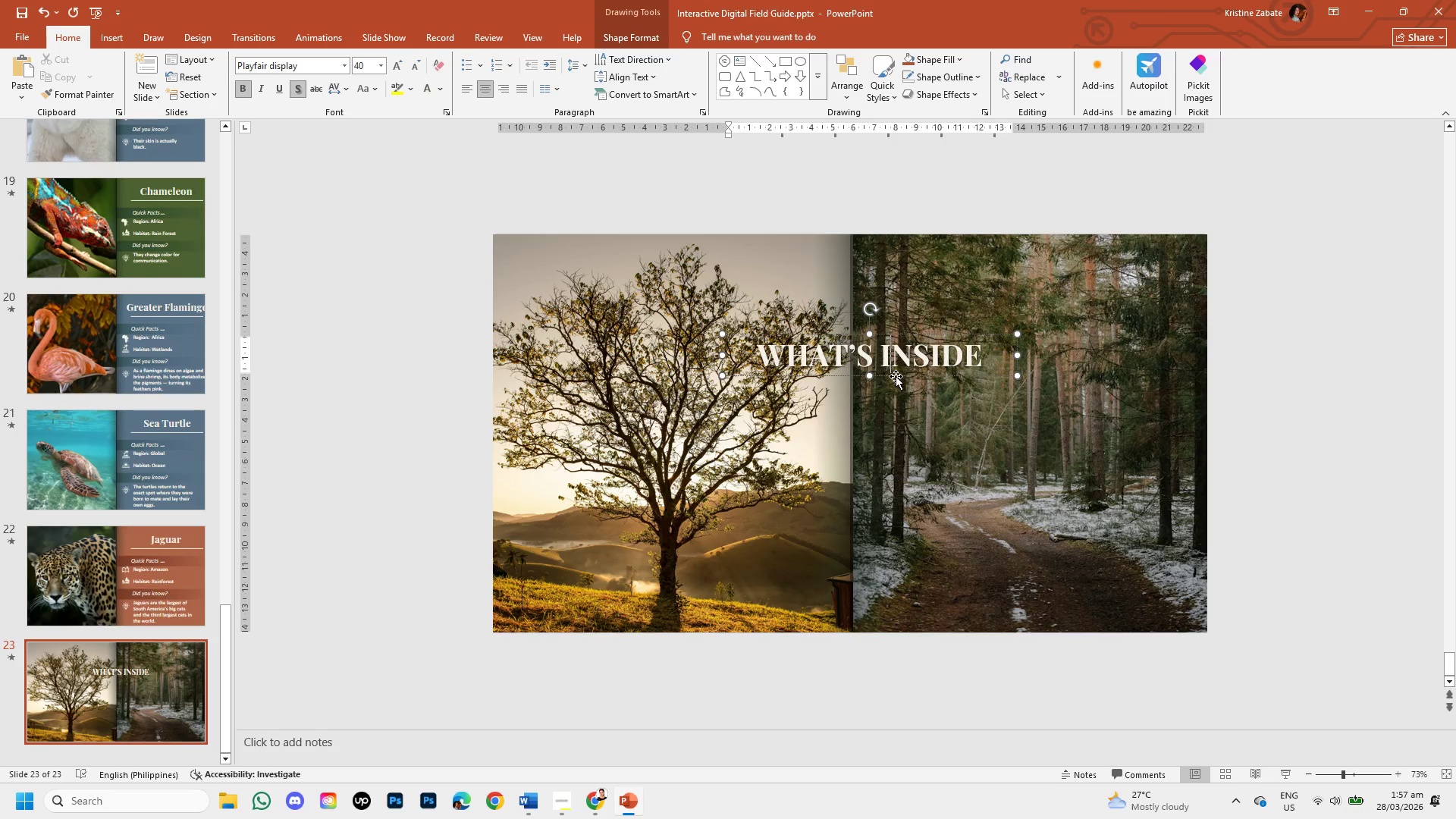 
left_click_drag(start_coordinate=[896, 376], to_coordinate=[1065, 322])
 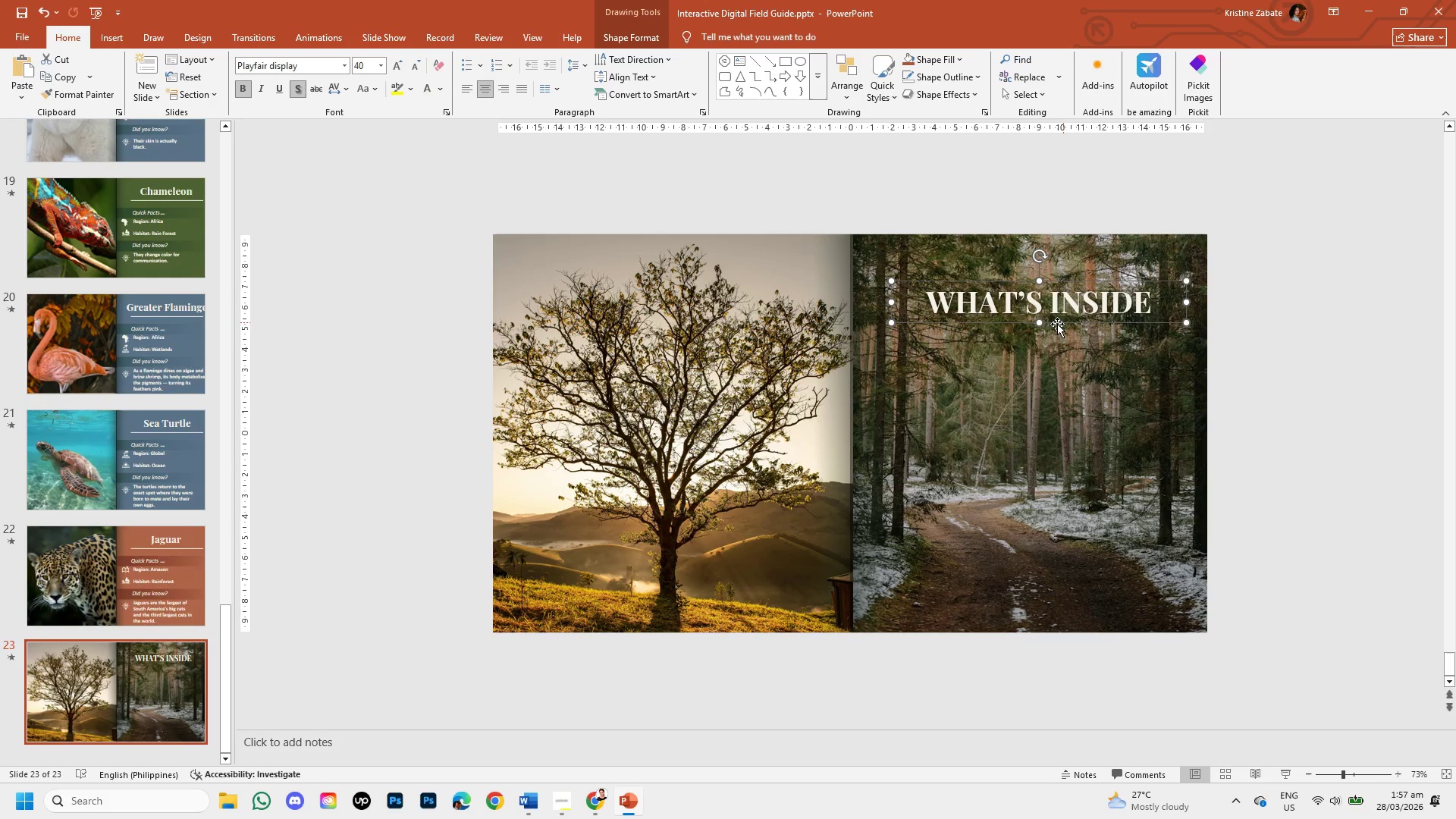 
left_click([704, 430])
 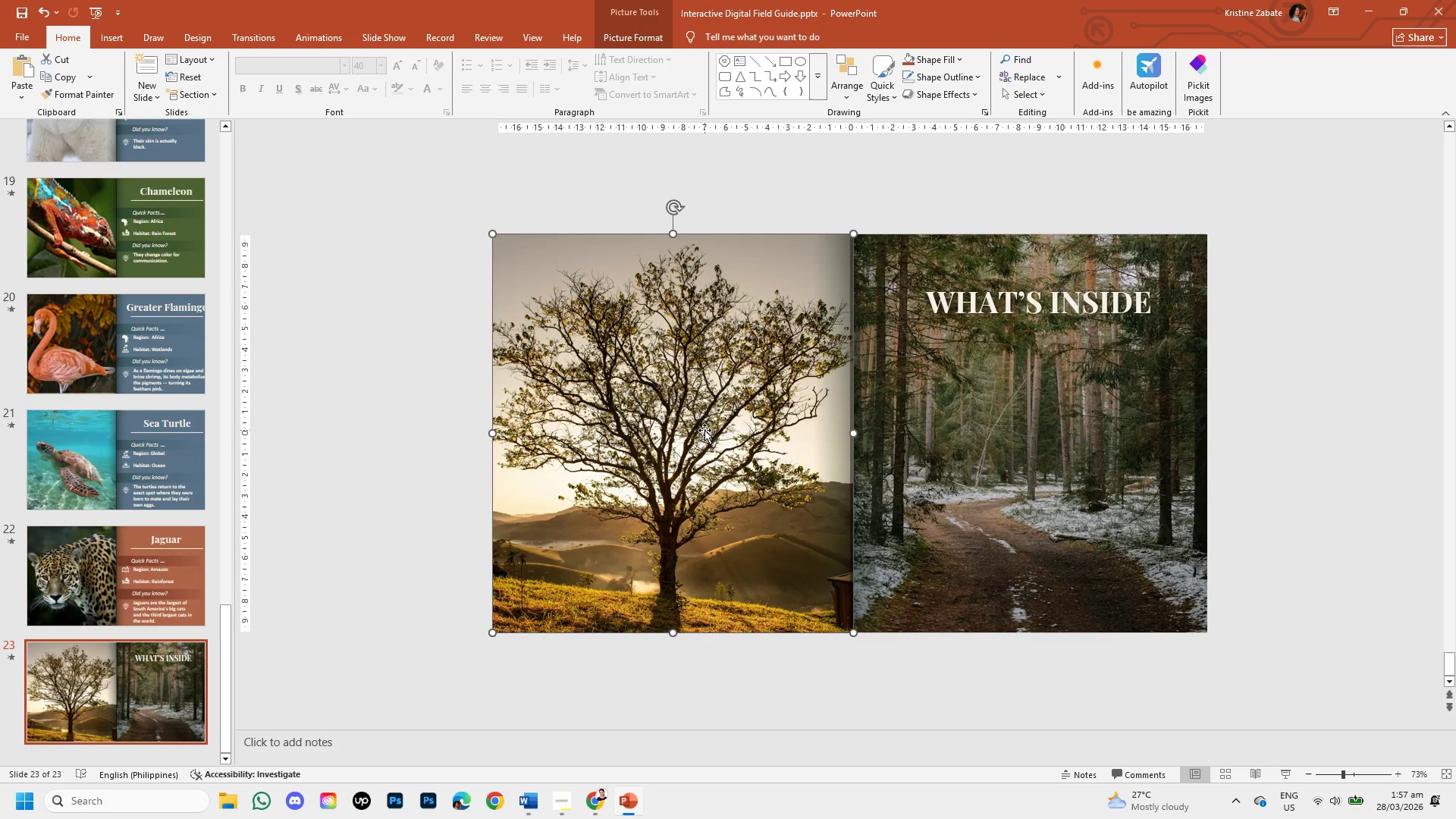 
key(Backspace)
 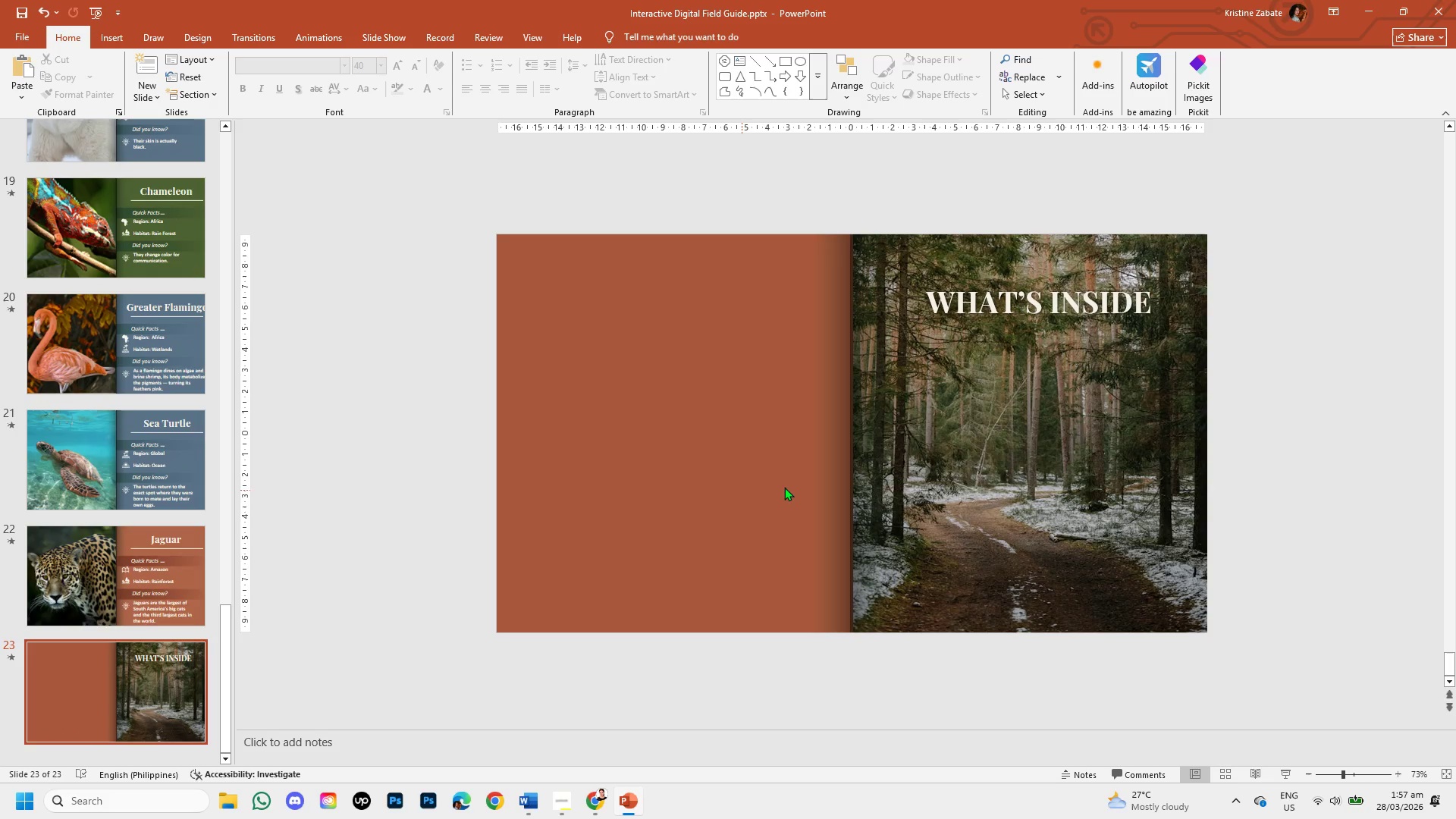 
left_click([1014, 482])
 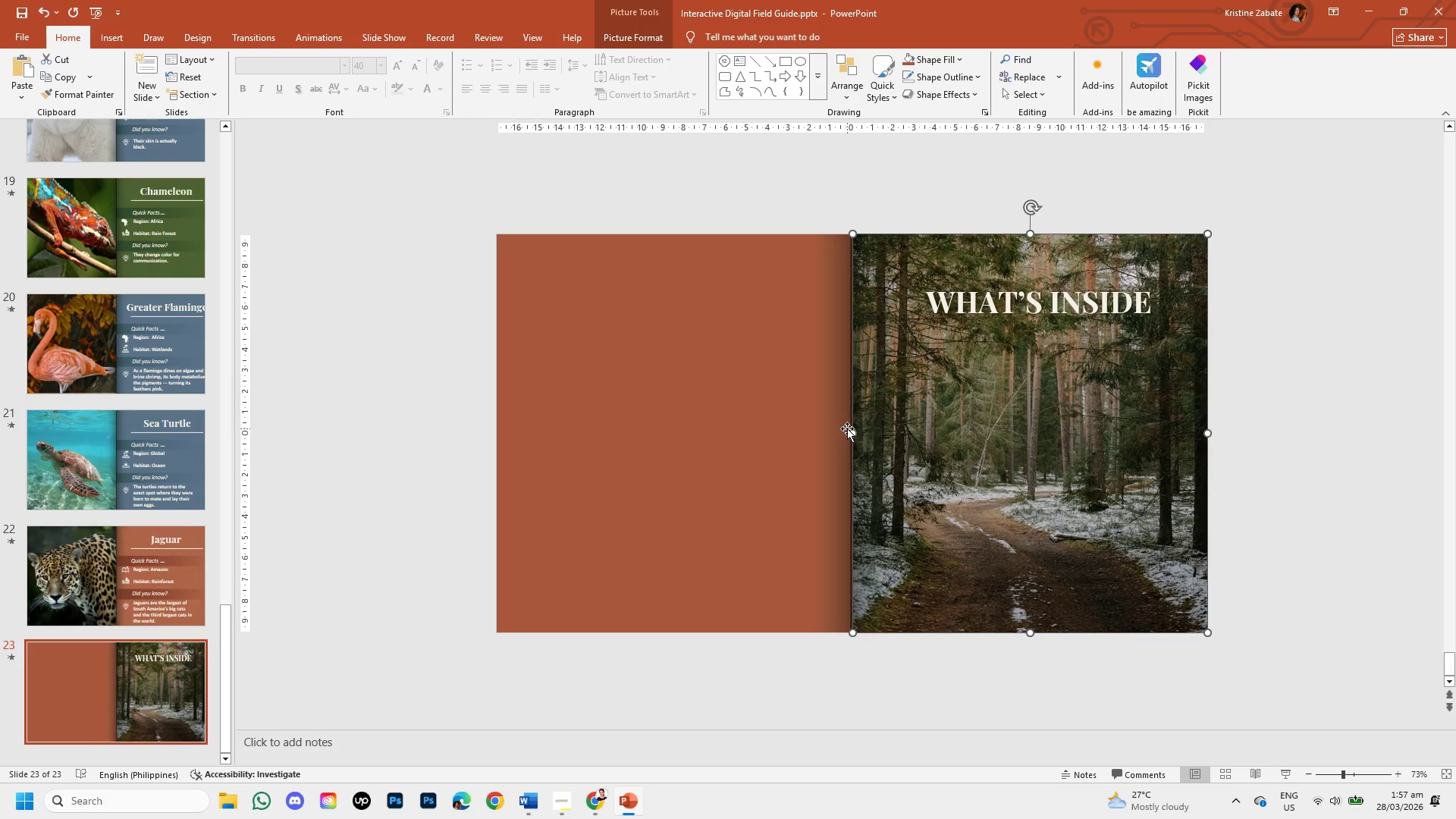 
left_click_drag(start_coordinate=[853, 430], to_coordinate=[498, 434])
 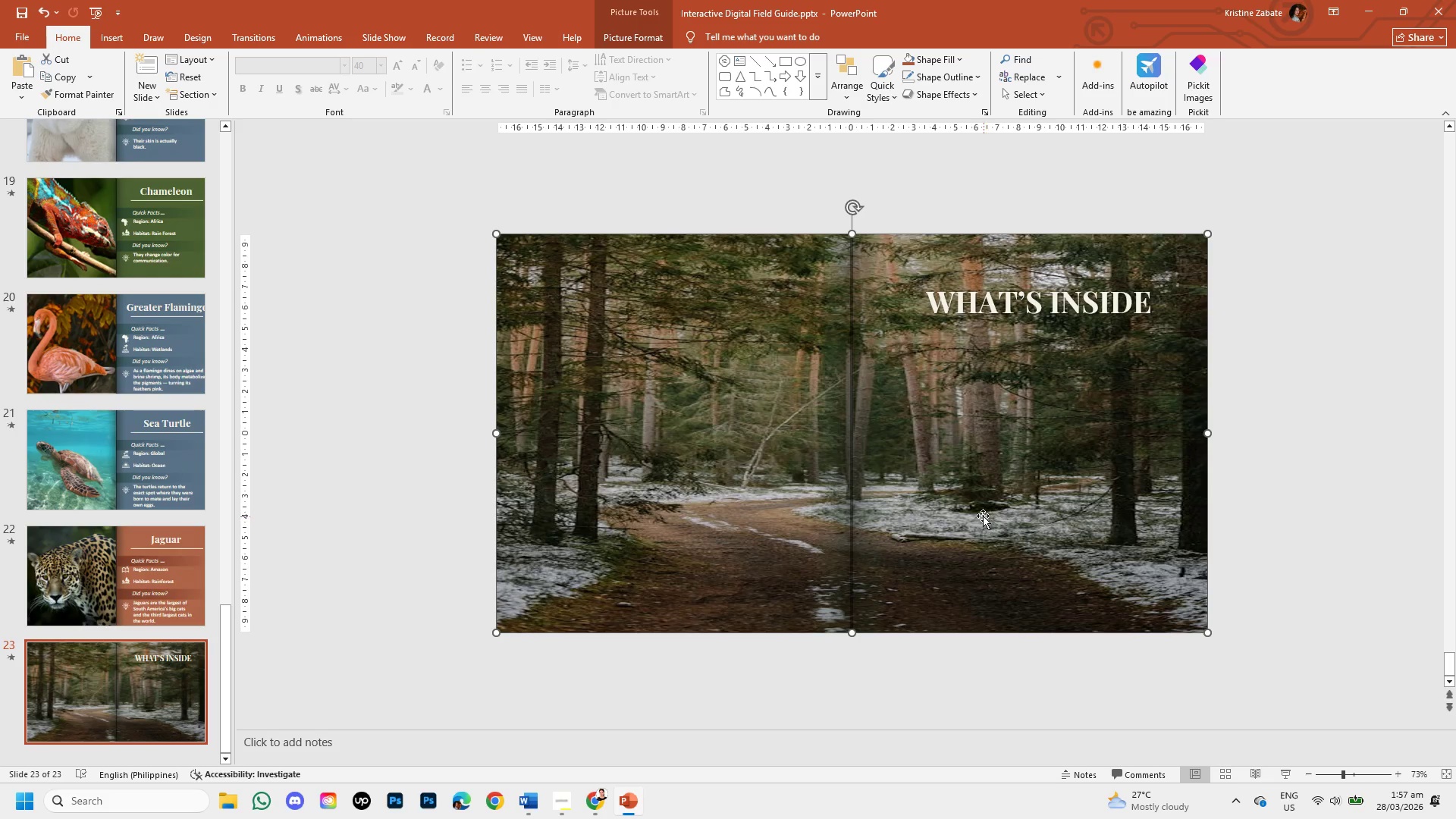 
right_click([941, 482])
 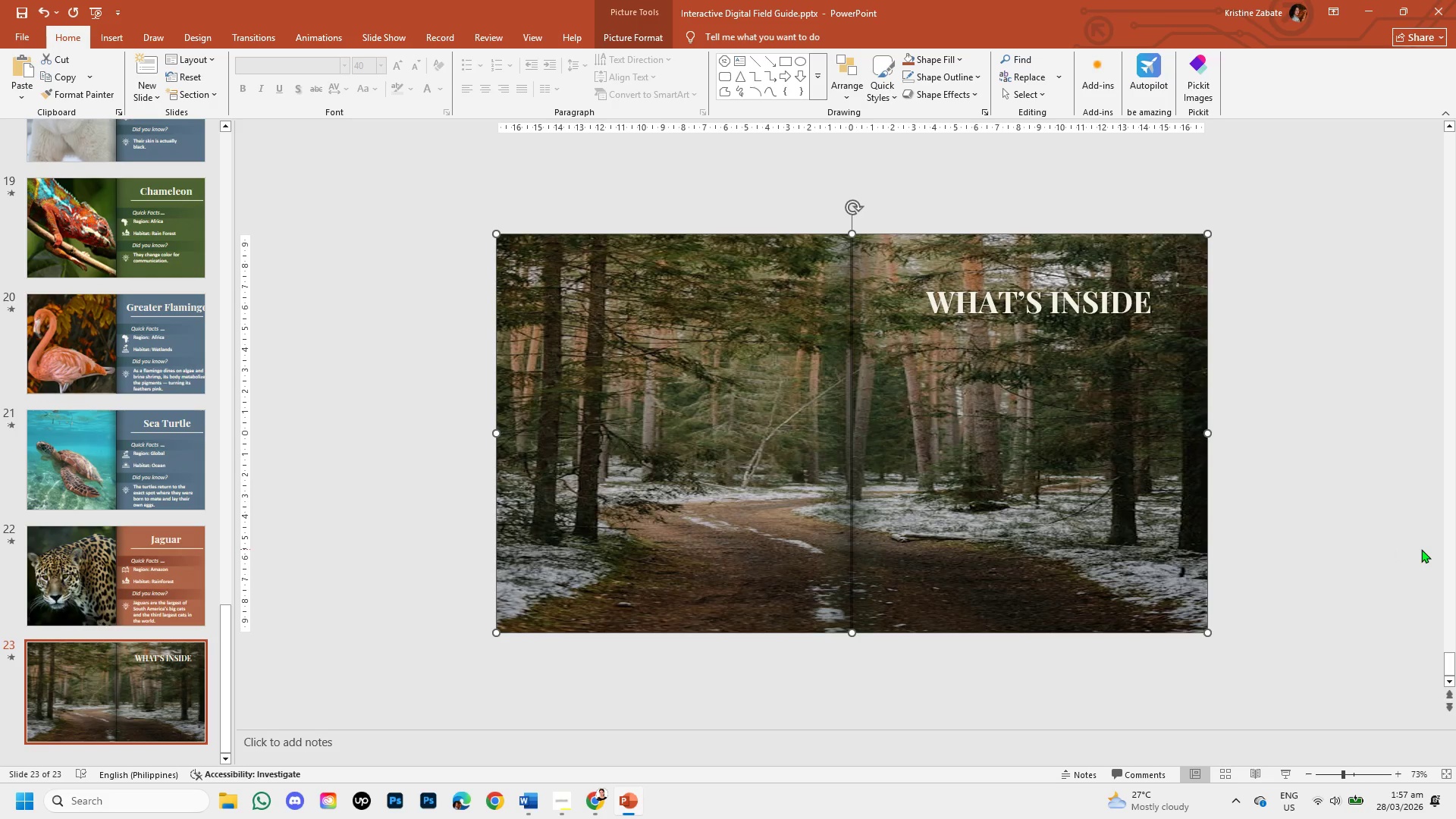 
wait(6.73)
 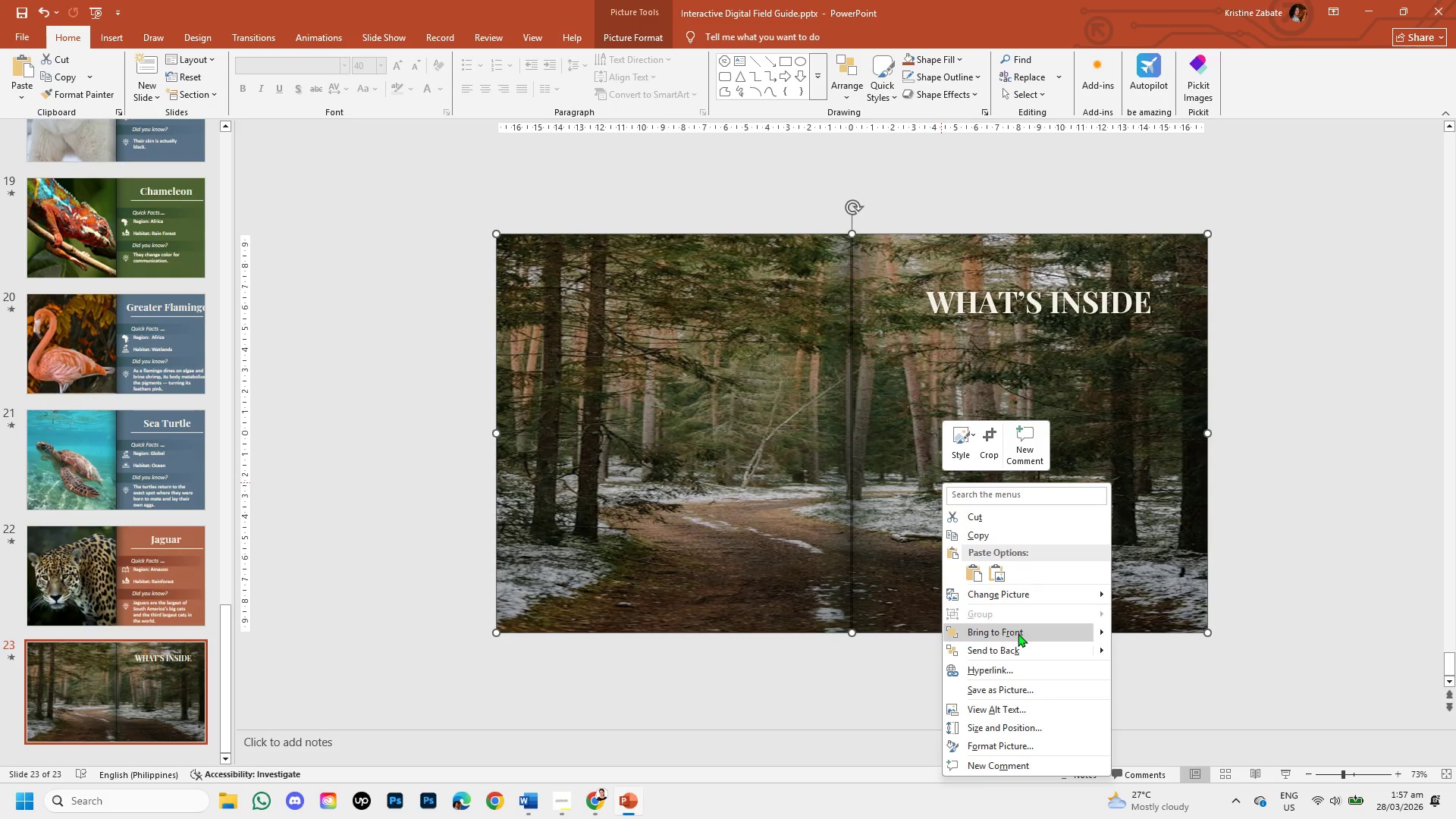 
key(Control+Z)
 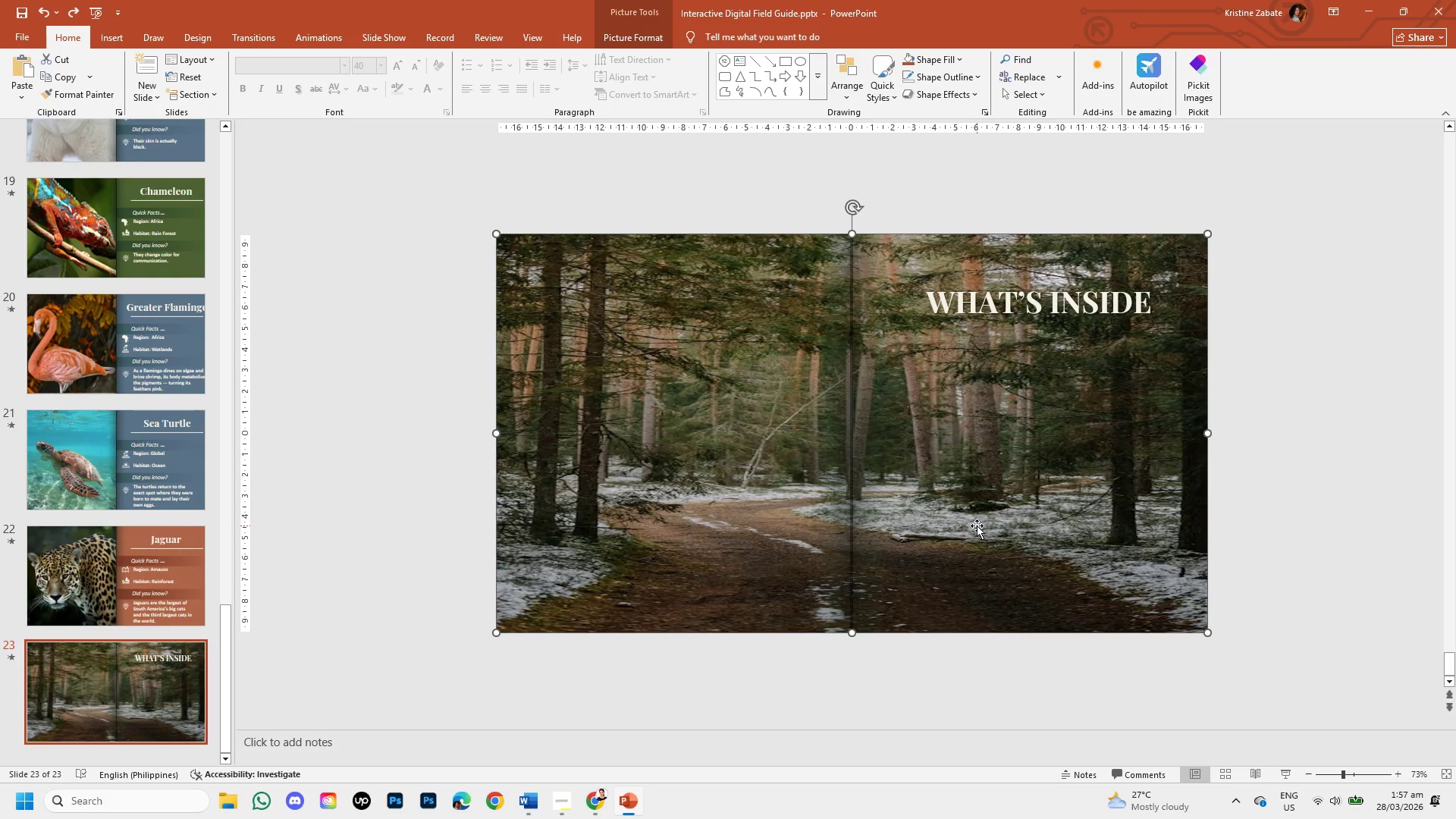 
key(Control+Z)
 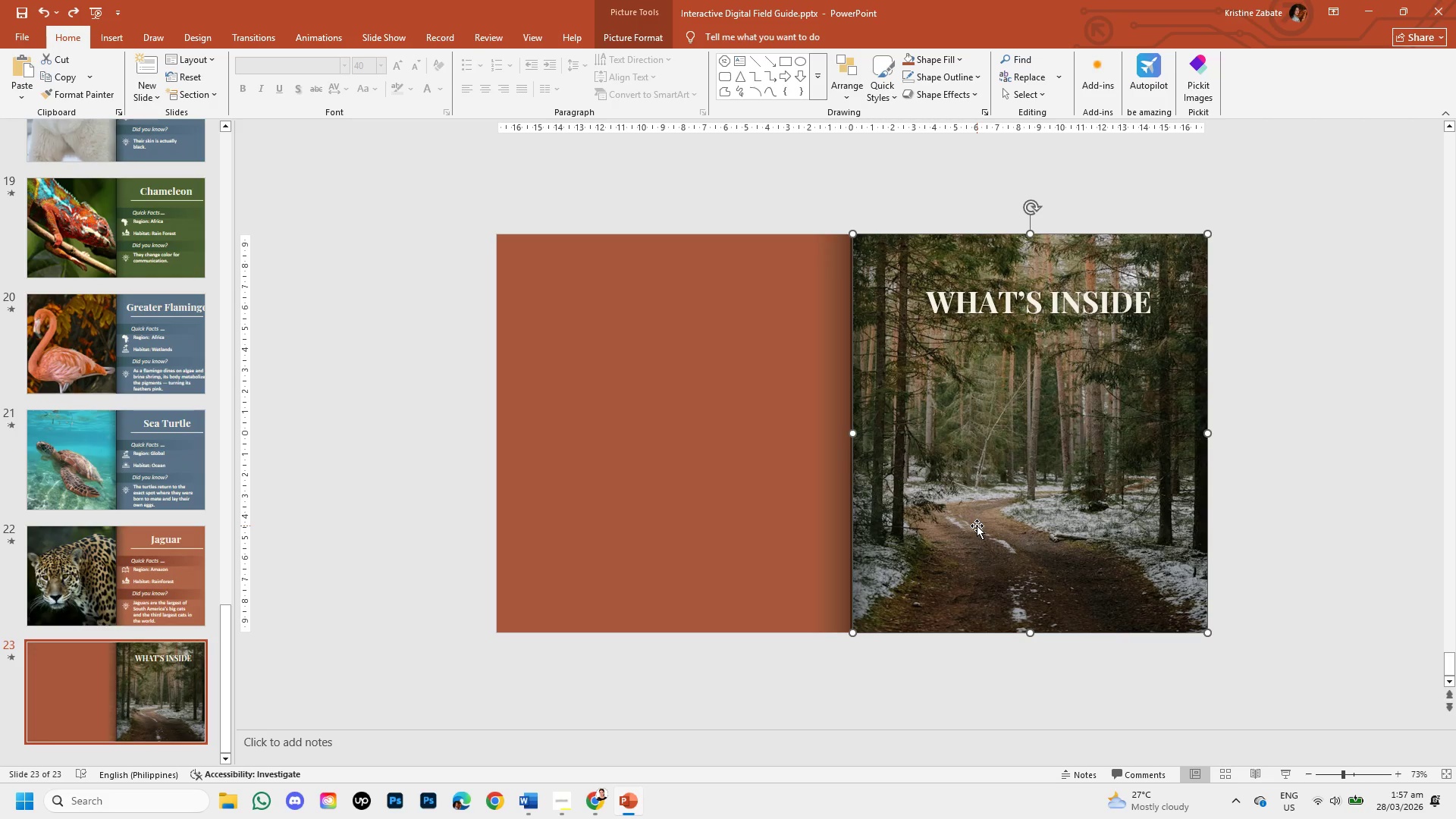 
left_click([977, 526])
 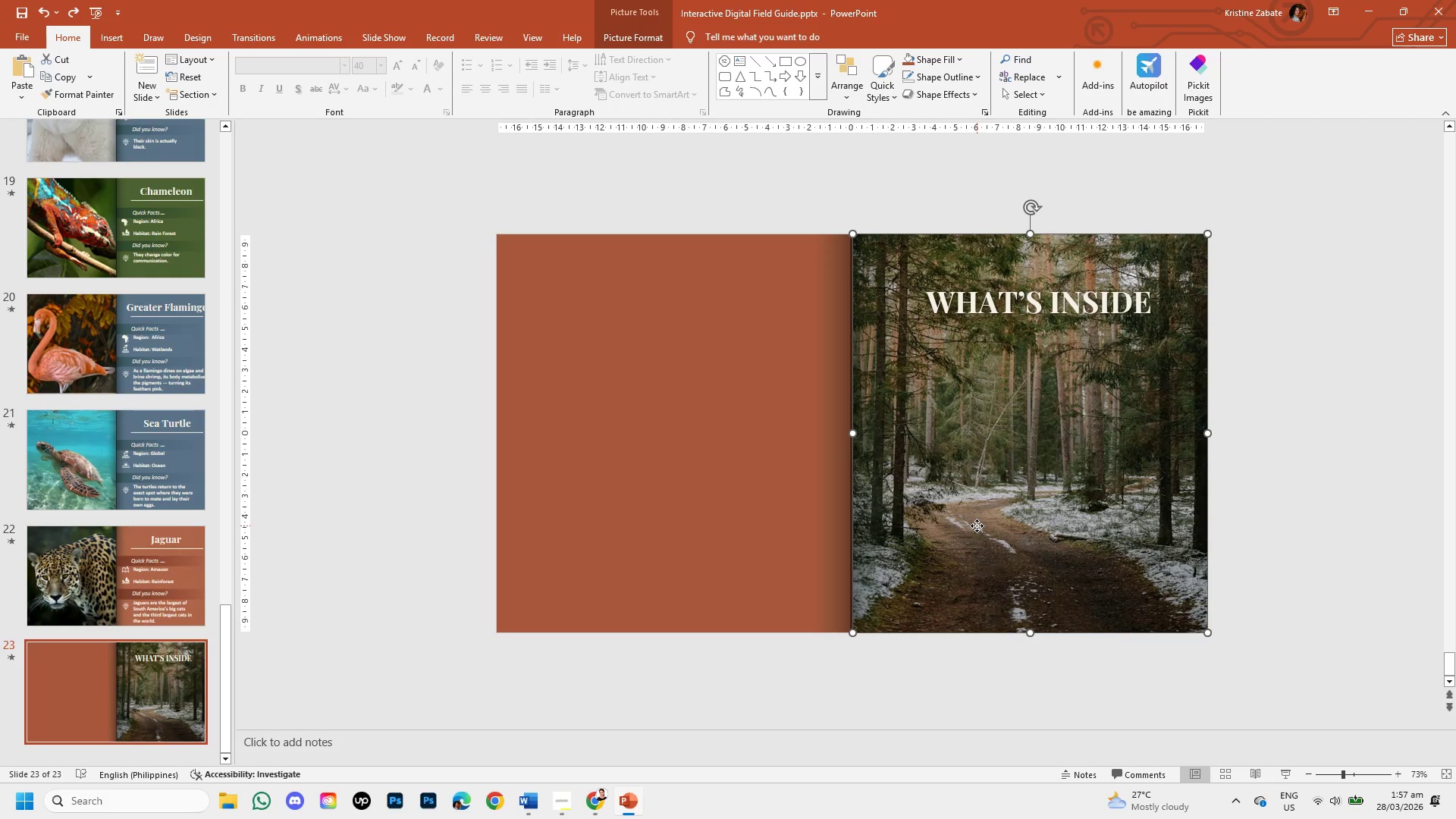 
right_click([977, 526])
 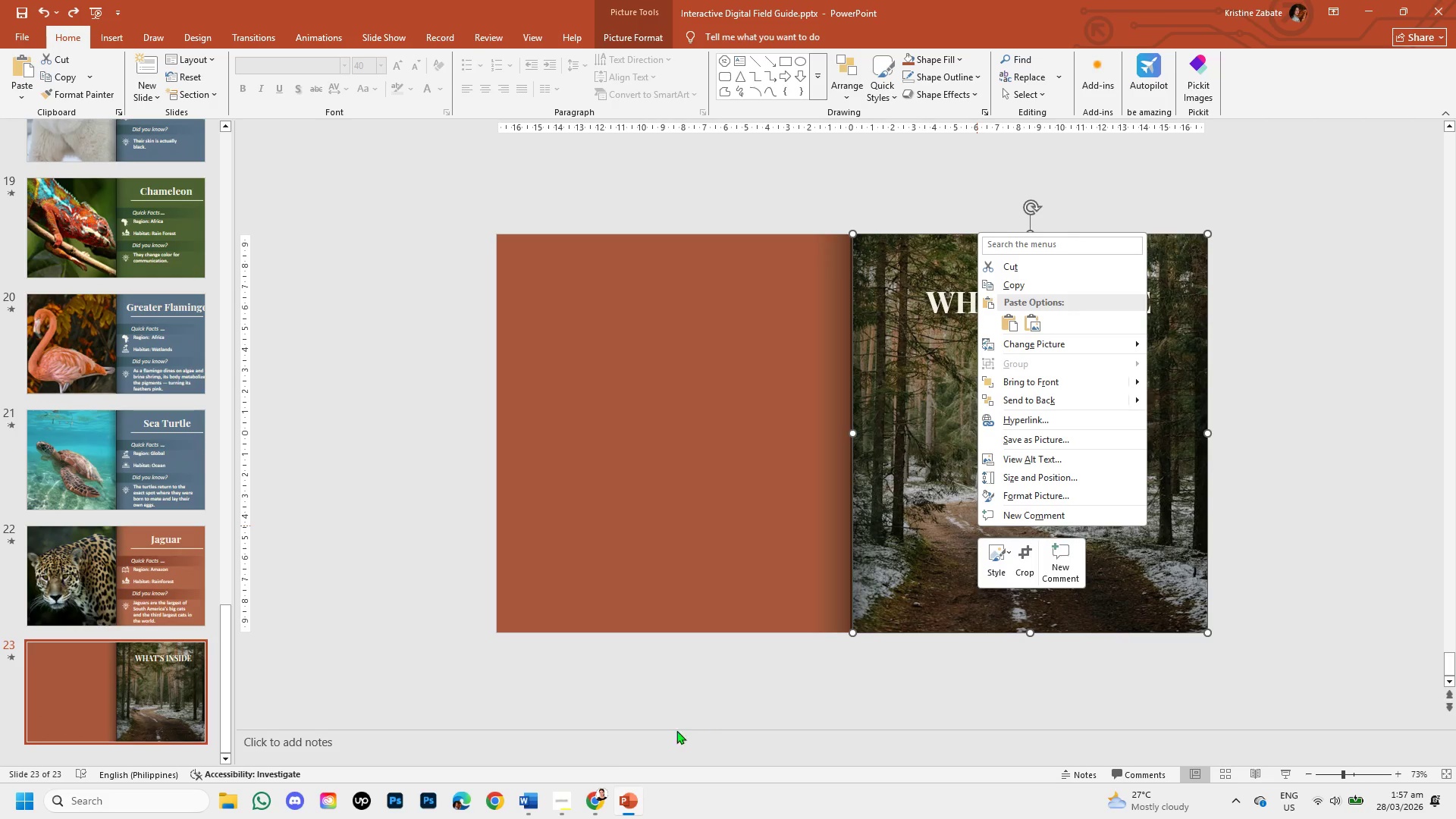 
left_click([588, 791])
 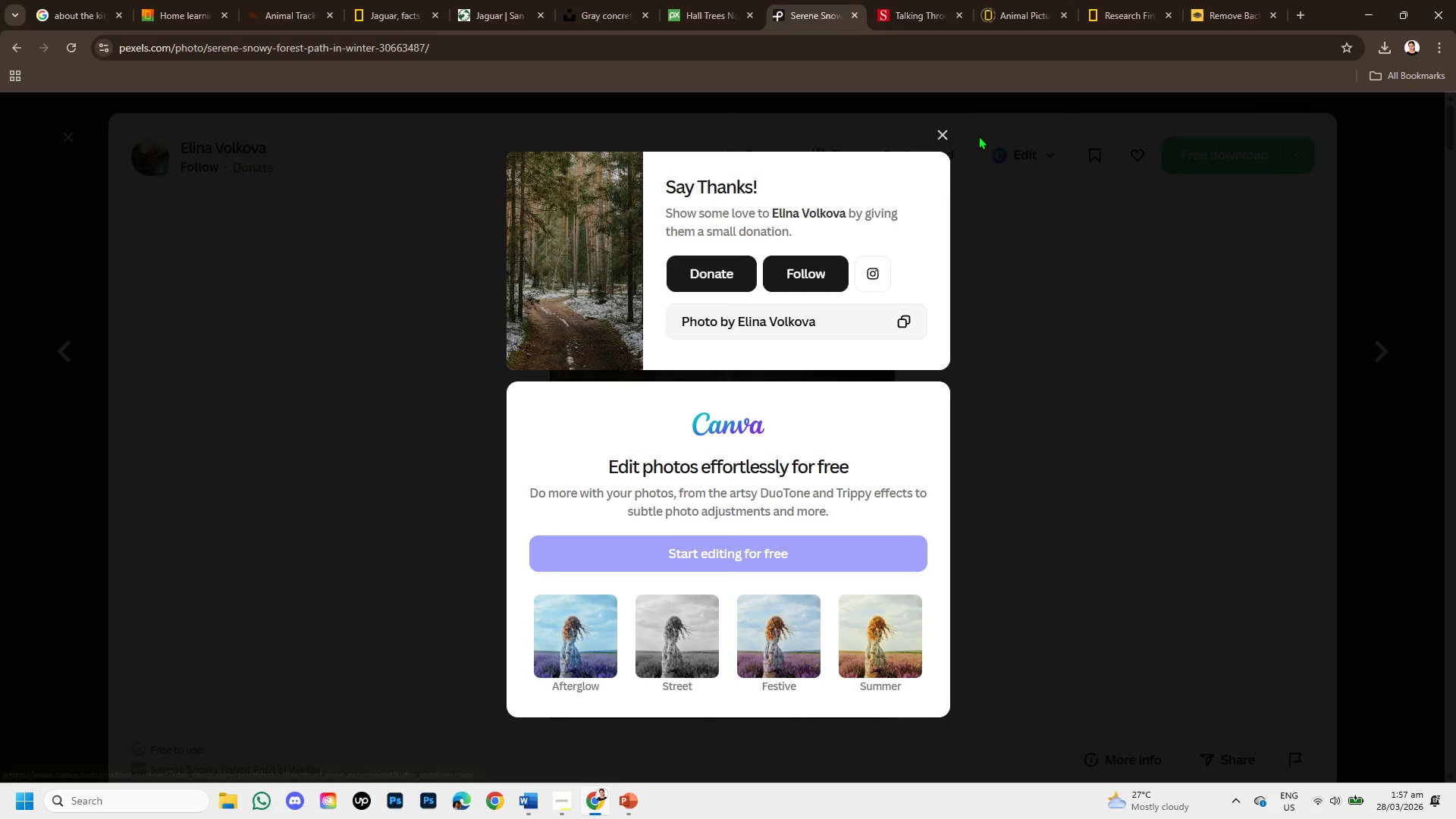 
left_click([945, 131])
 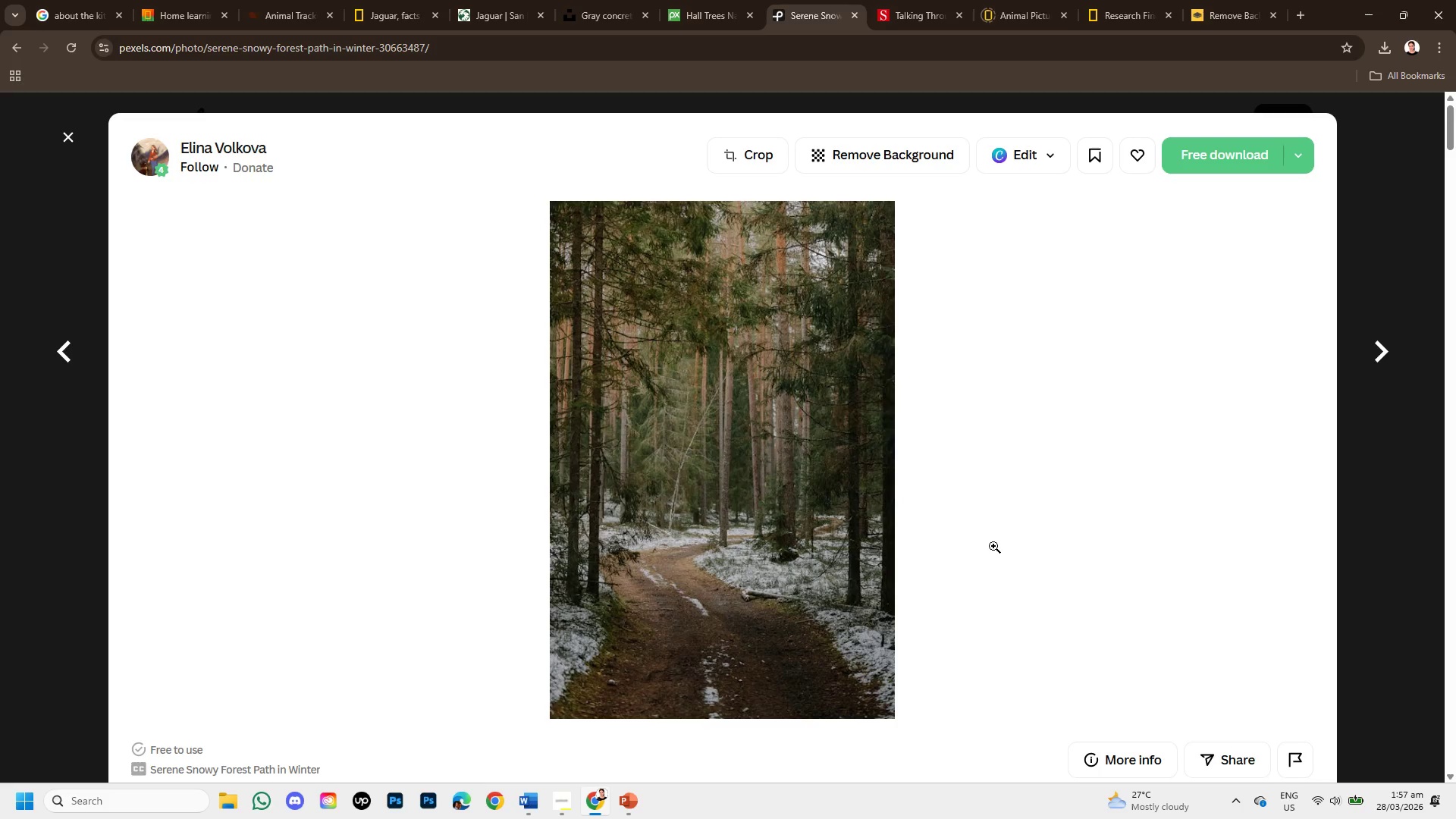 
scroll: coordinate [1047, 504], scroll_direction: down, amount: 5.0
 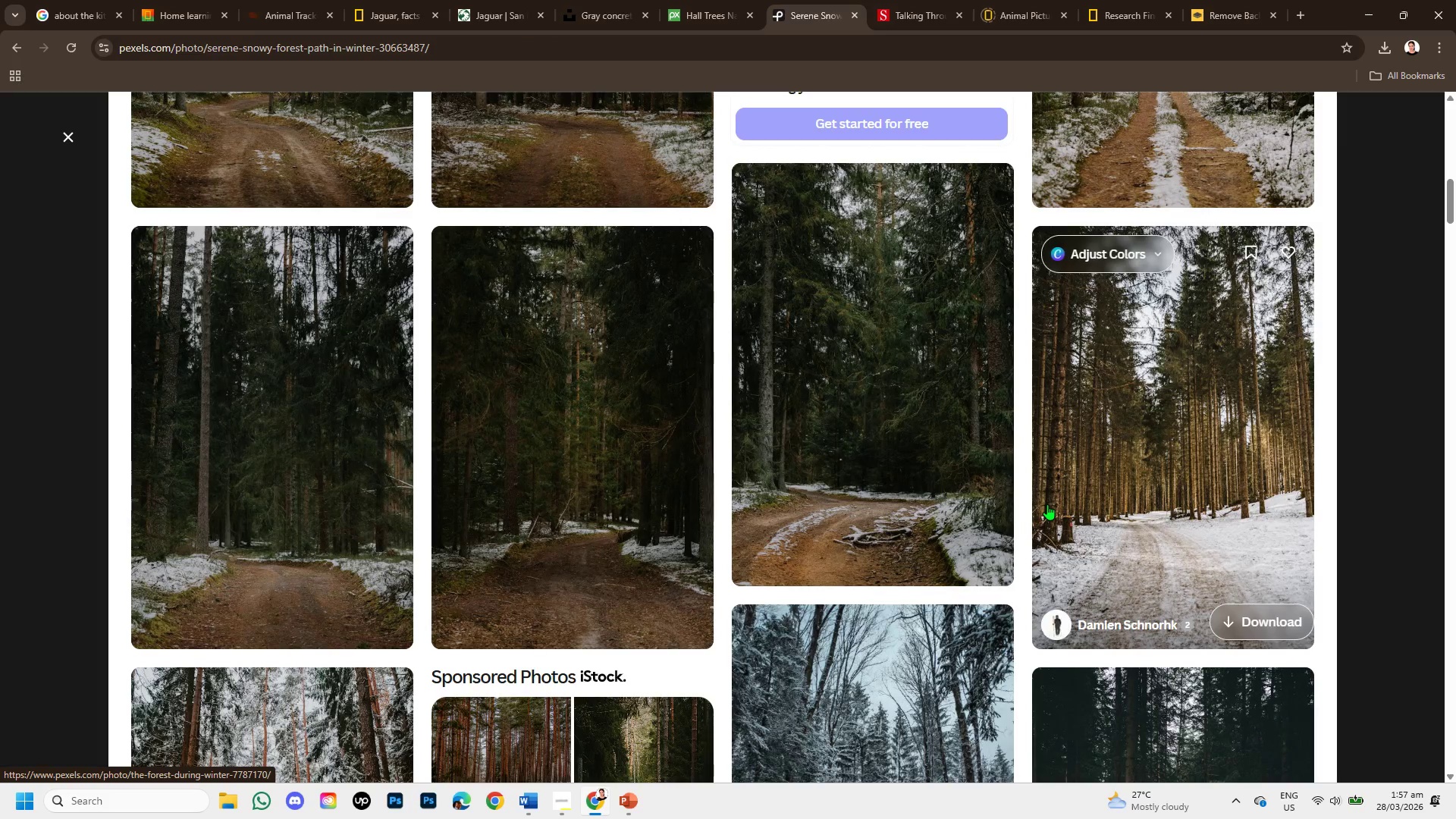 
left_click([1118, 345])
 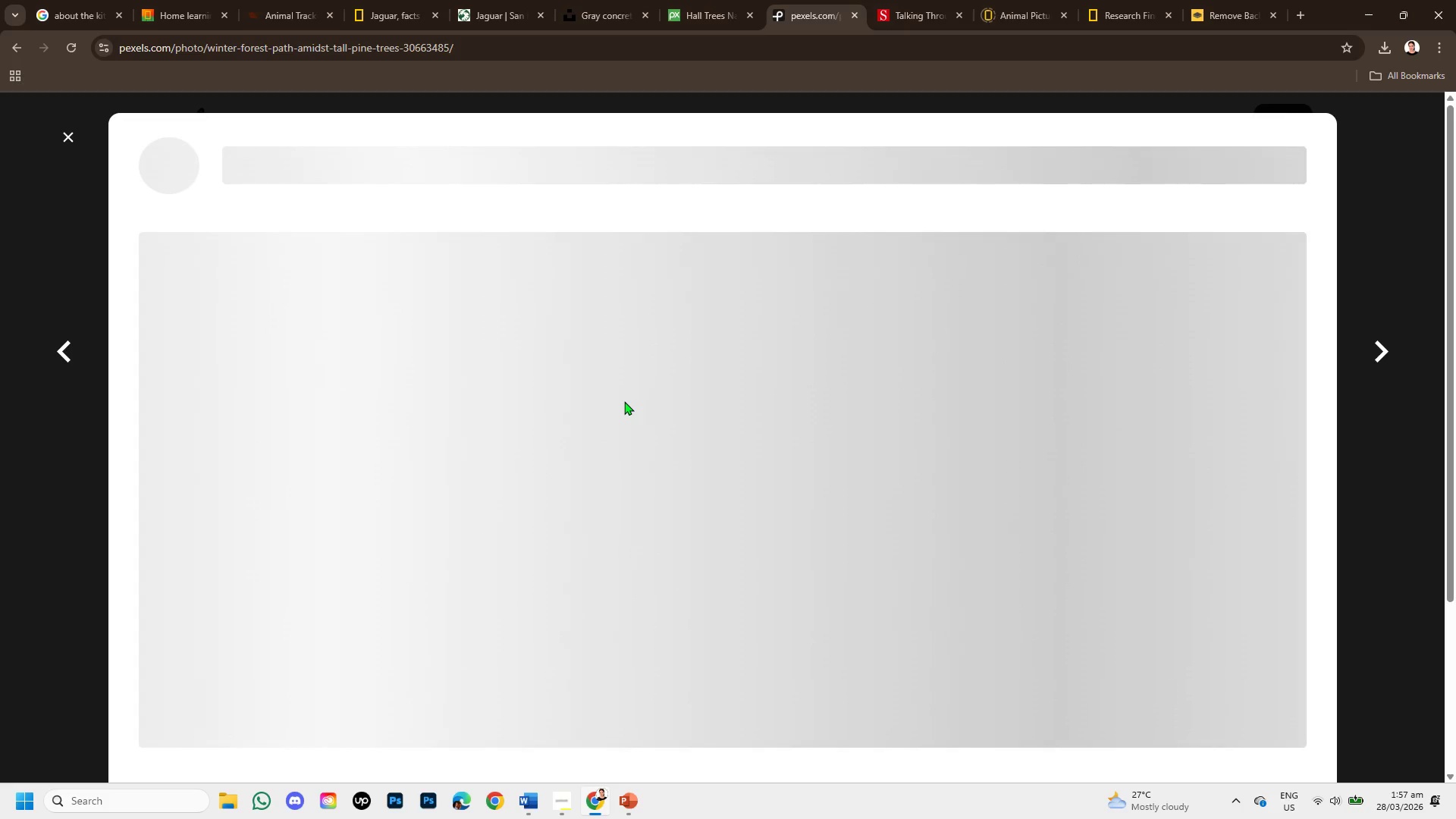 
scroll: coordinate [1047, 504], scroll_direction: up, amount: 1.0
 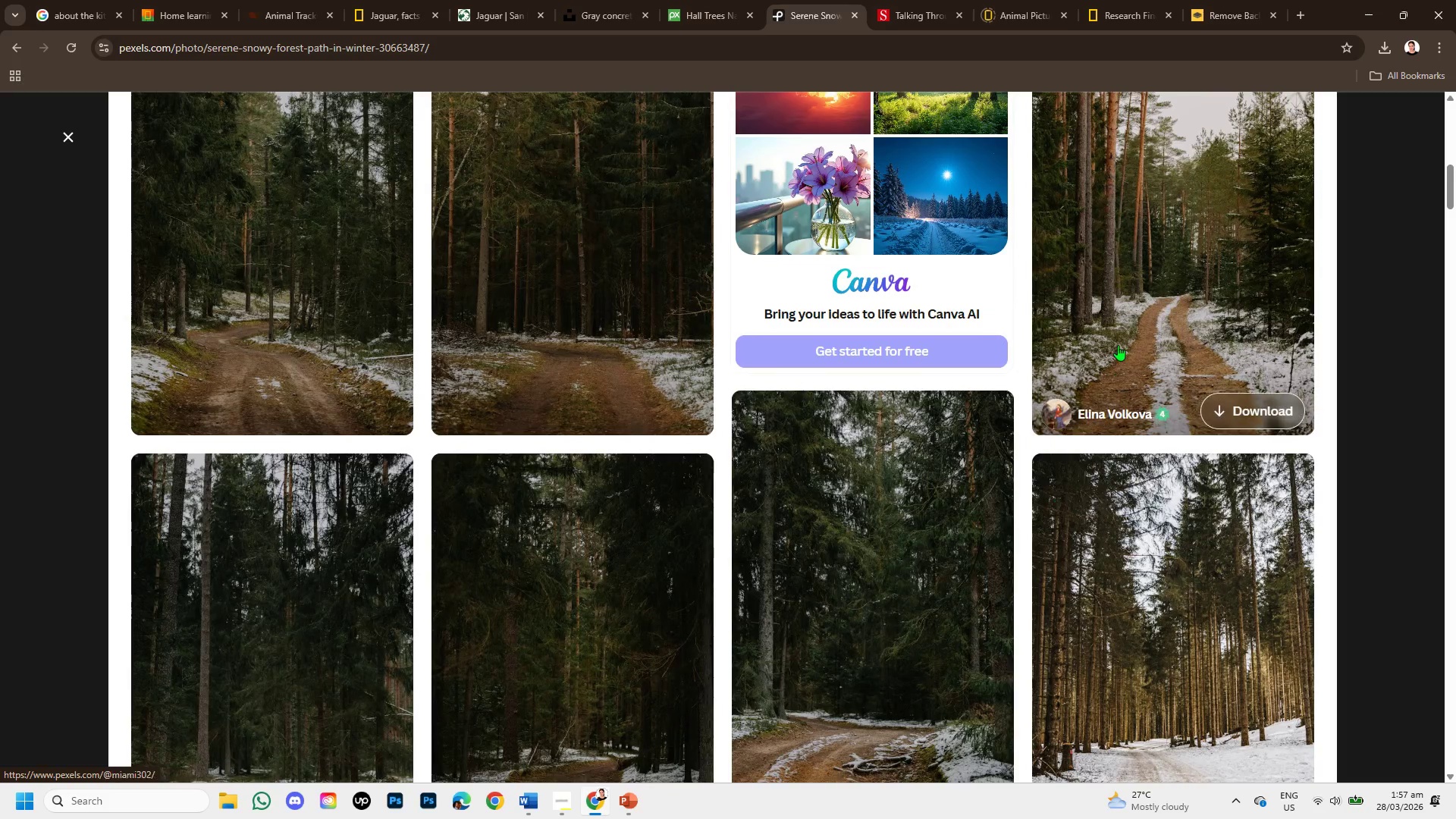 
right_click([669, 394])
 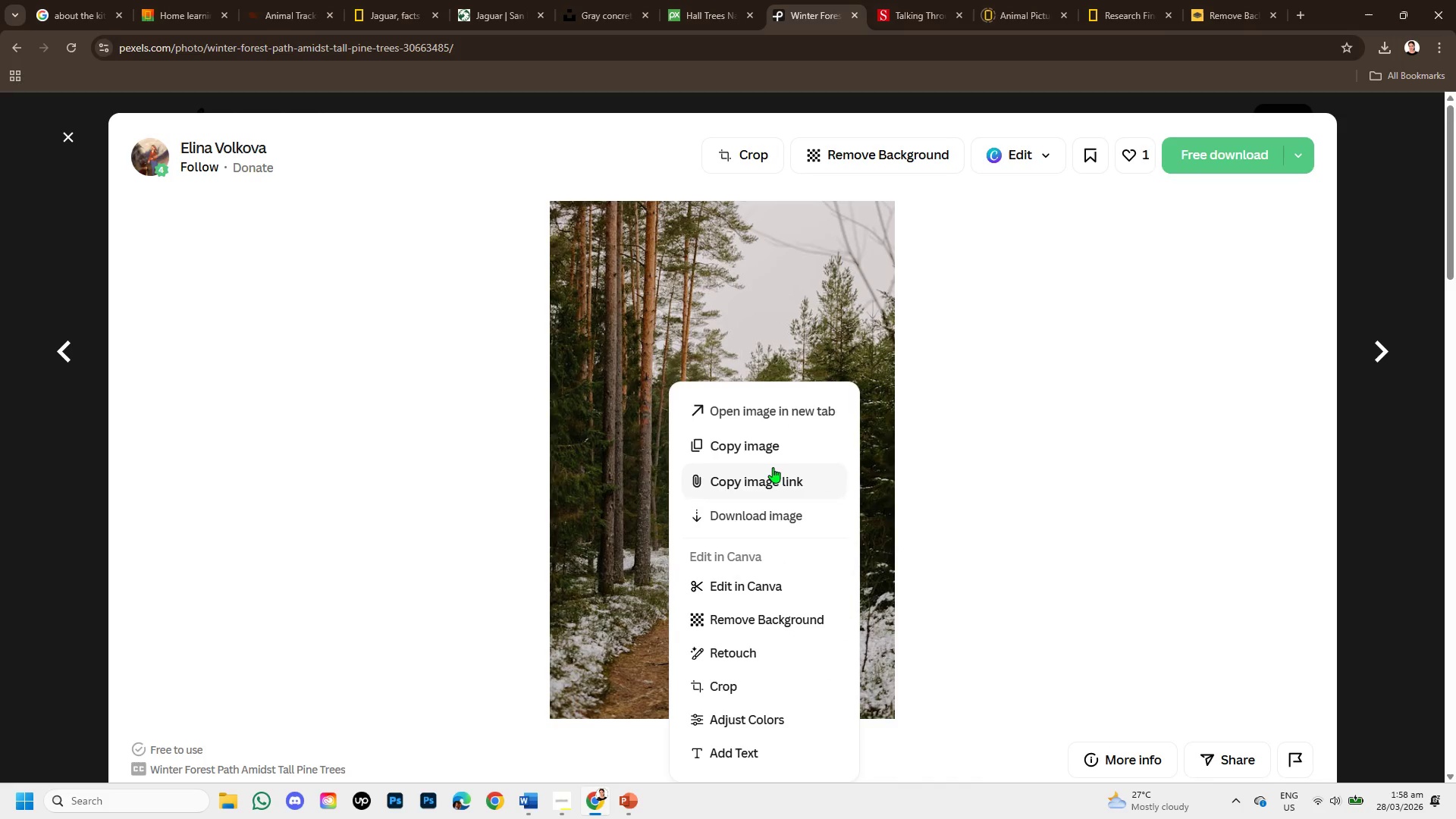 
left_click([769, 441])
 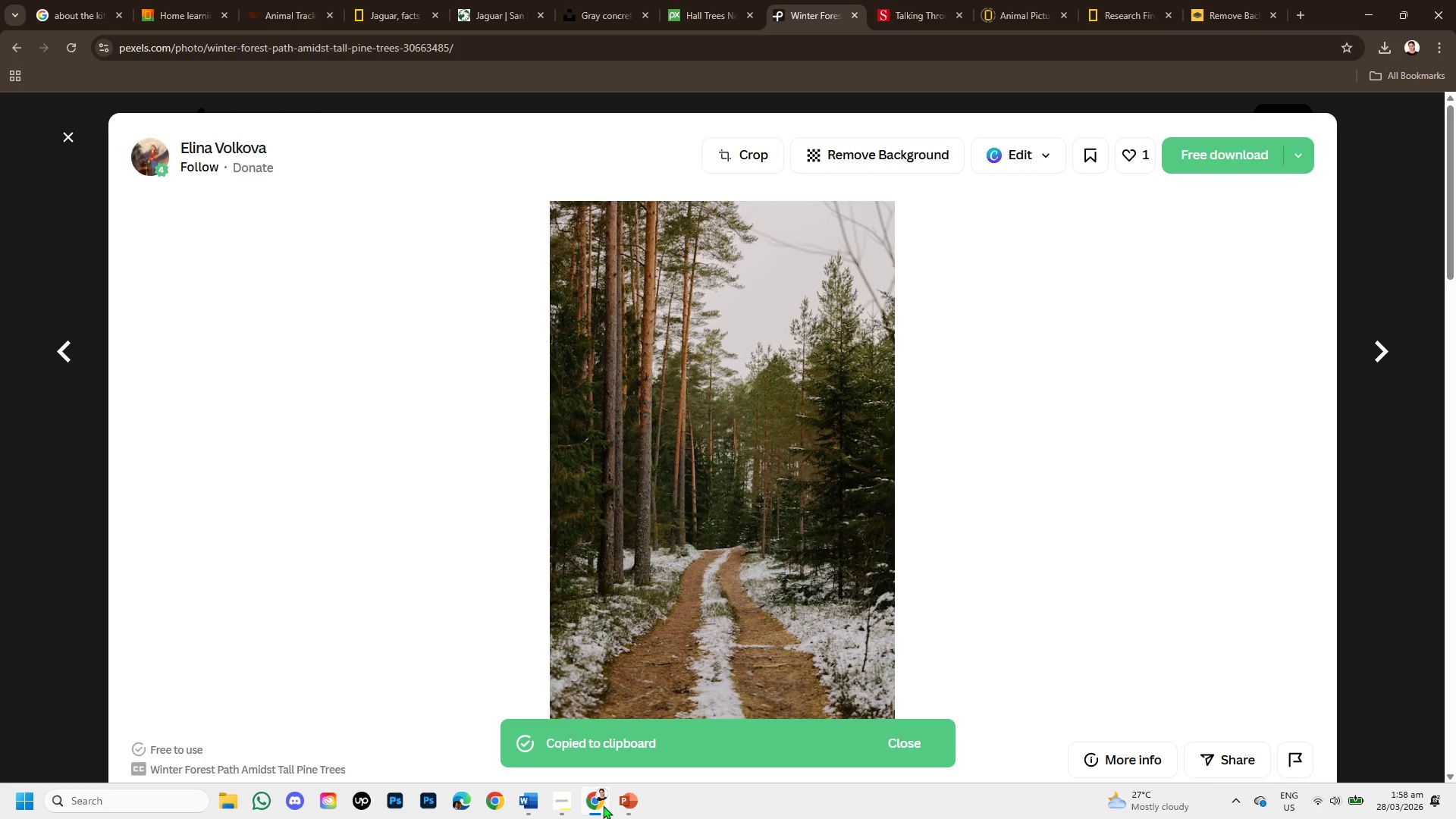 
left_click([616, 805])
 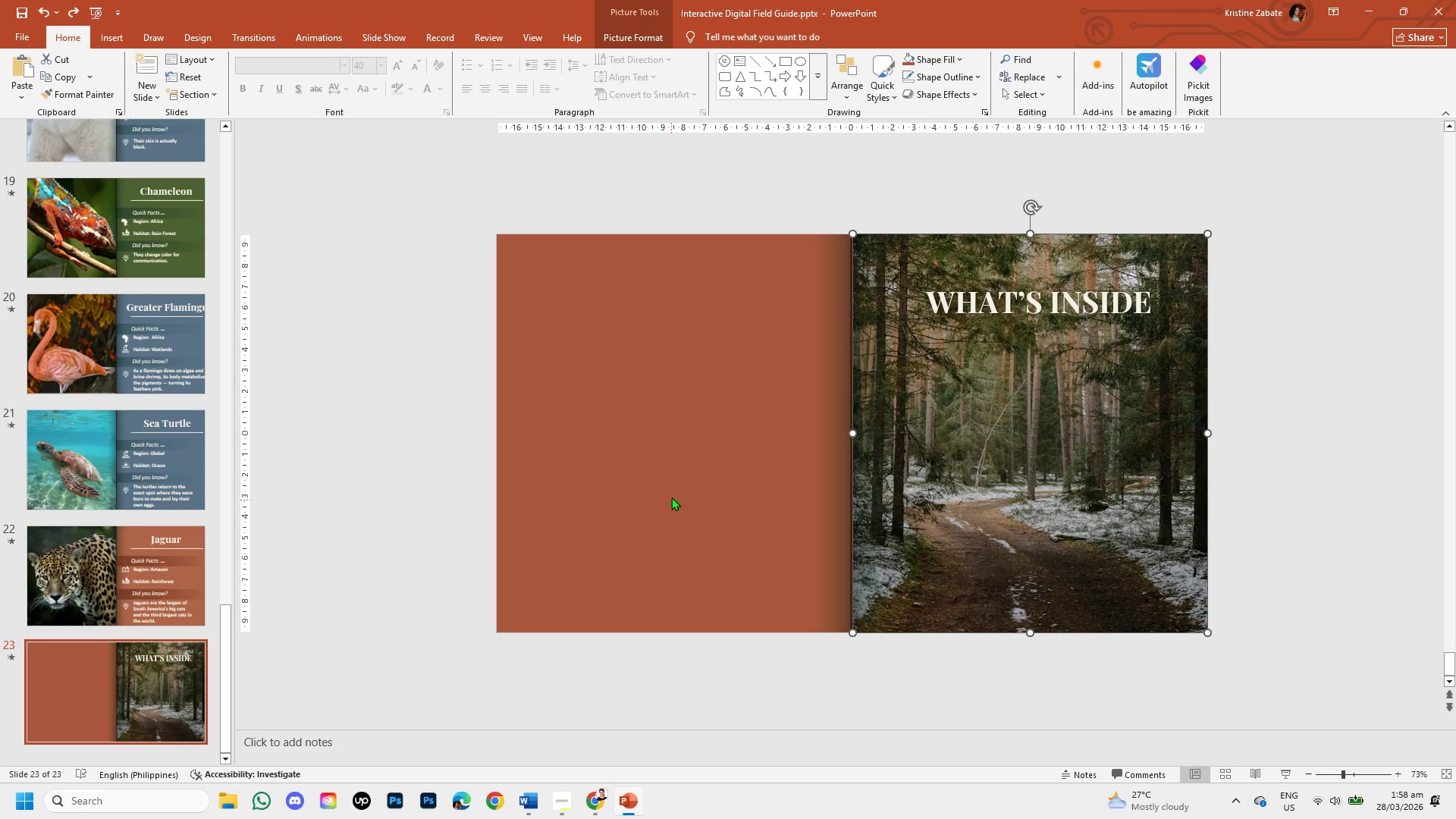 
left_click([671, 494])
 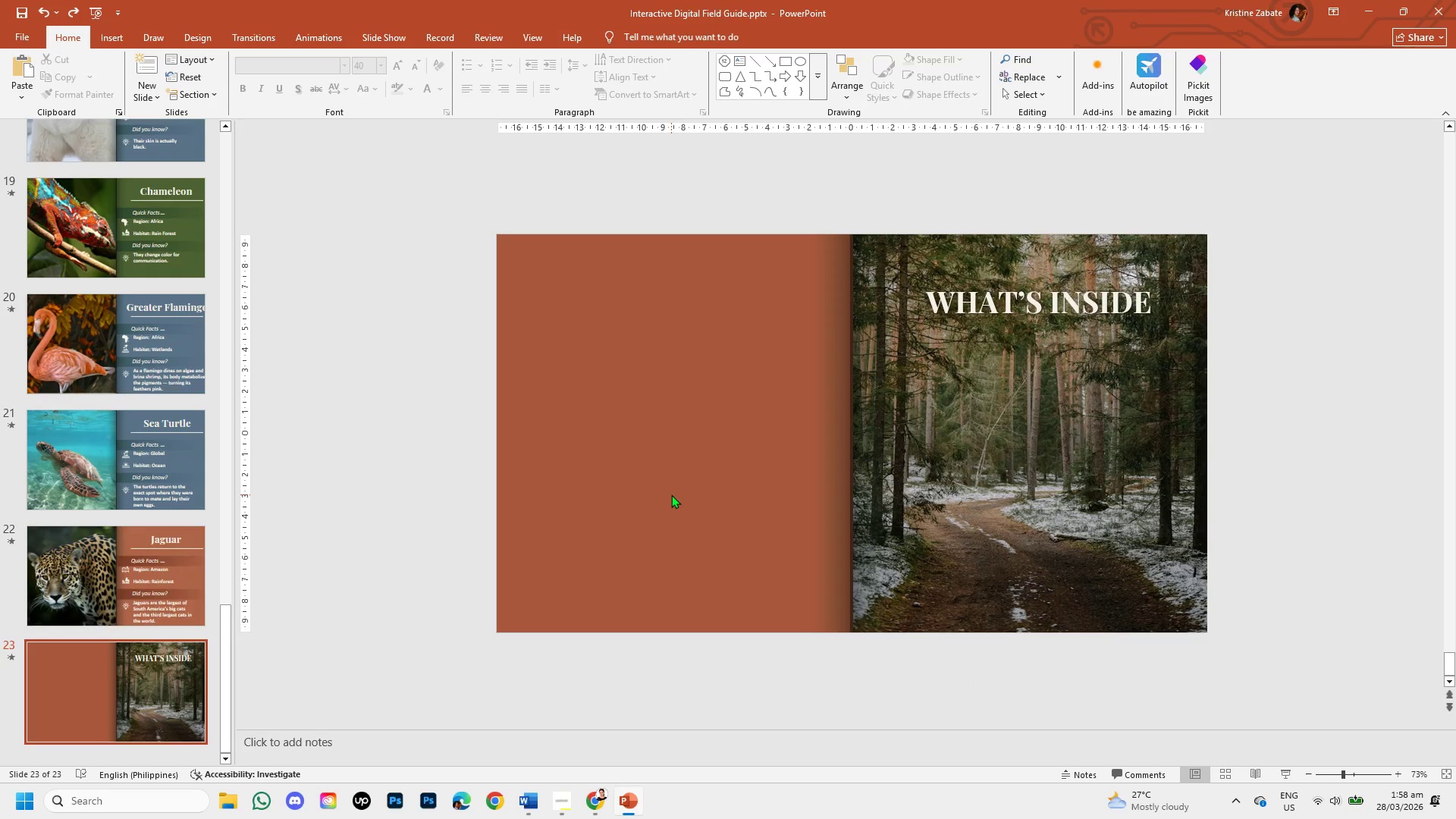 
key(Control+V)
 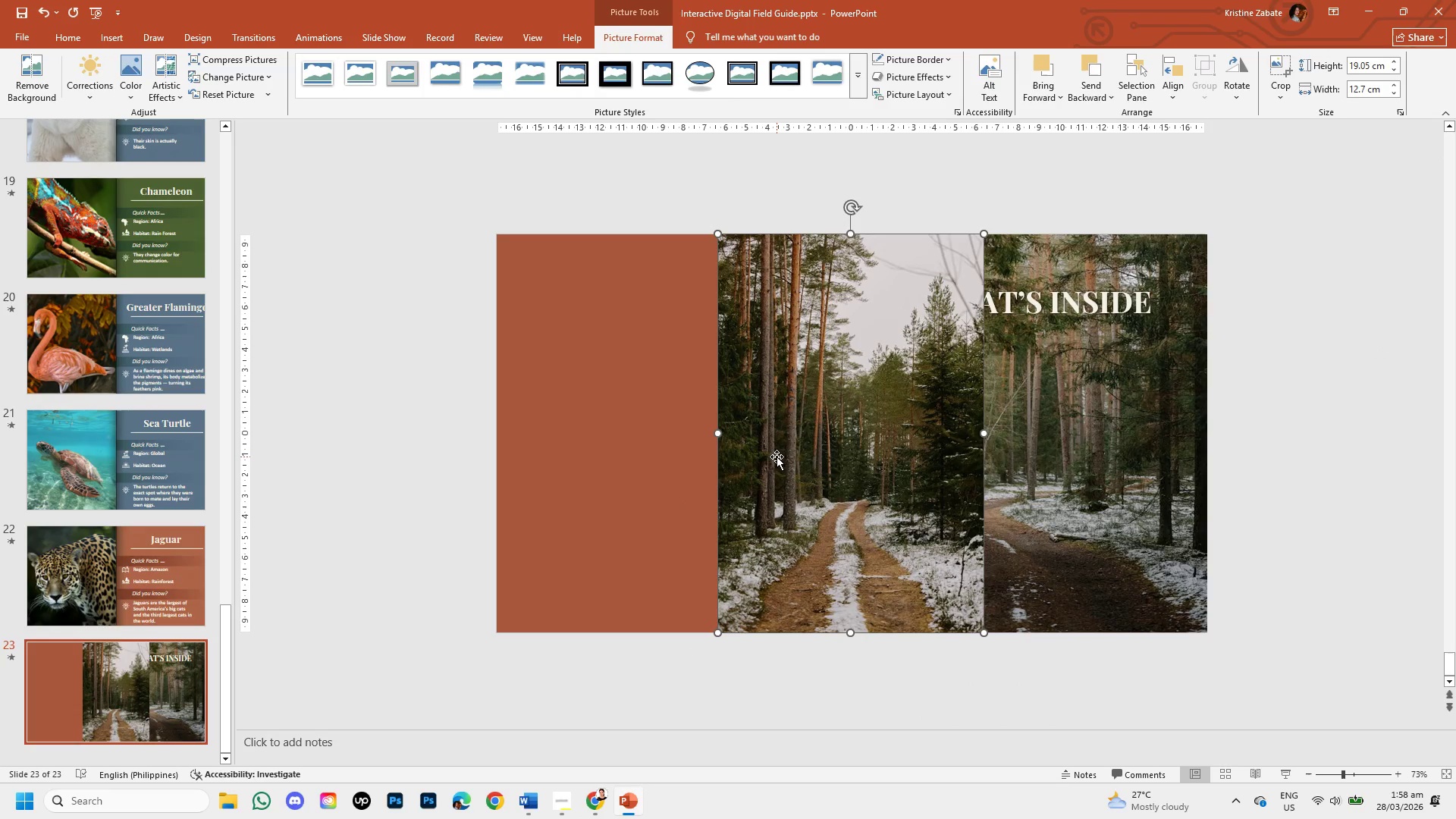 
left_click_drag(start_coordinate=[777, 457], to_coordinate=[551, 461])
 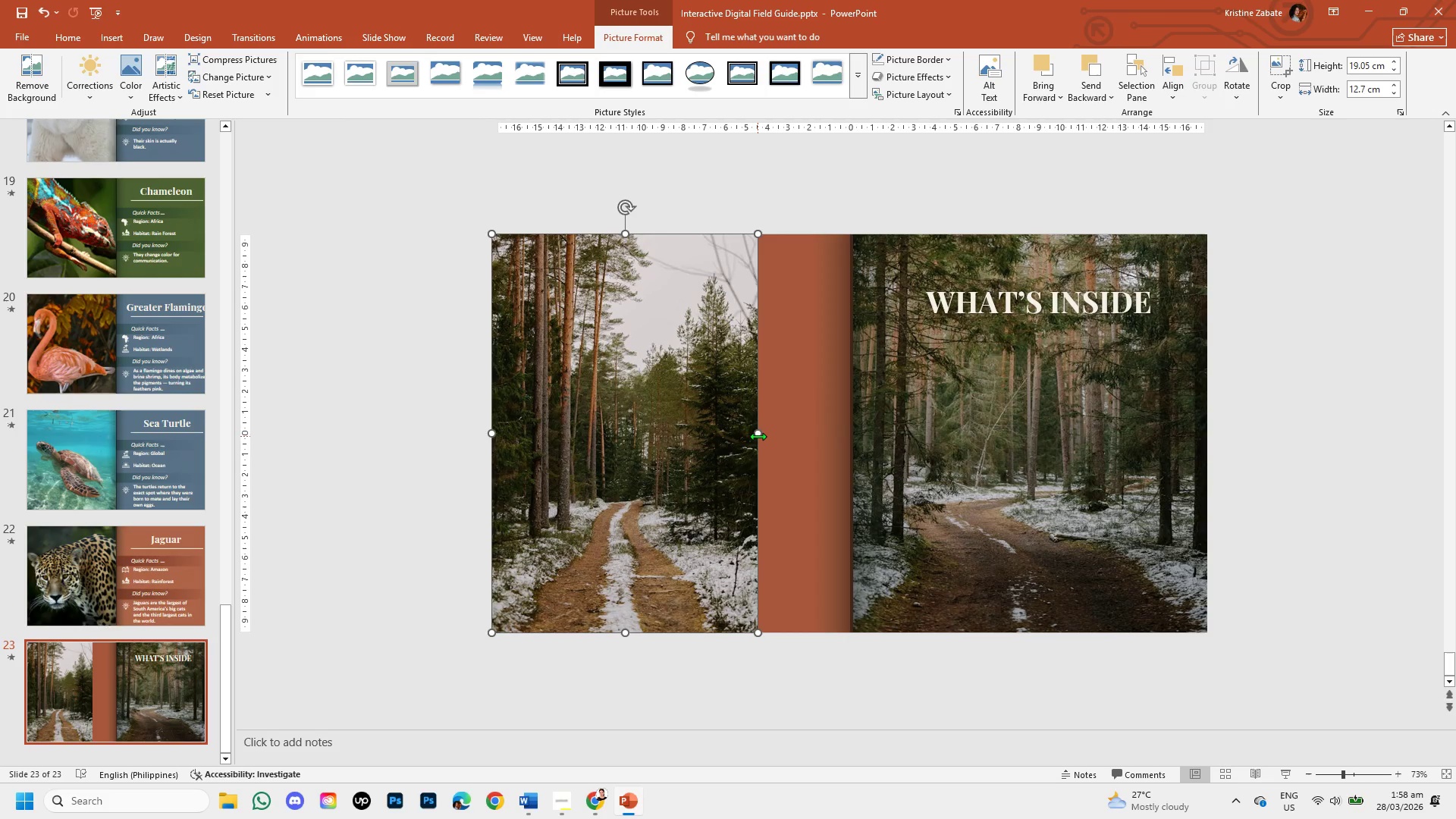 
left_click_drag(start_coordinate=[758, 436], to_coordinate=[849, 441])
 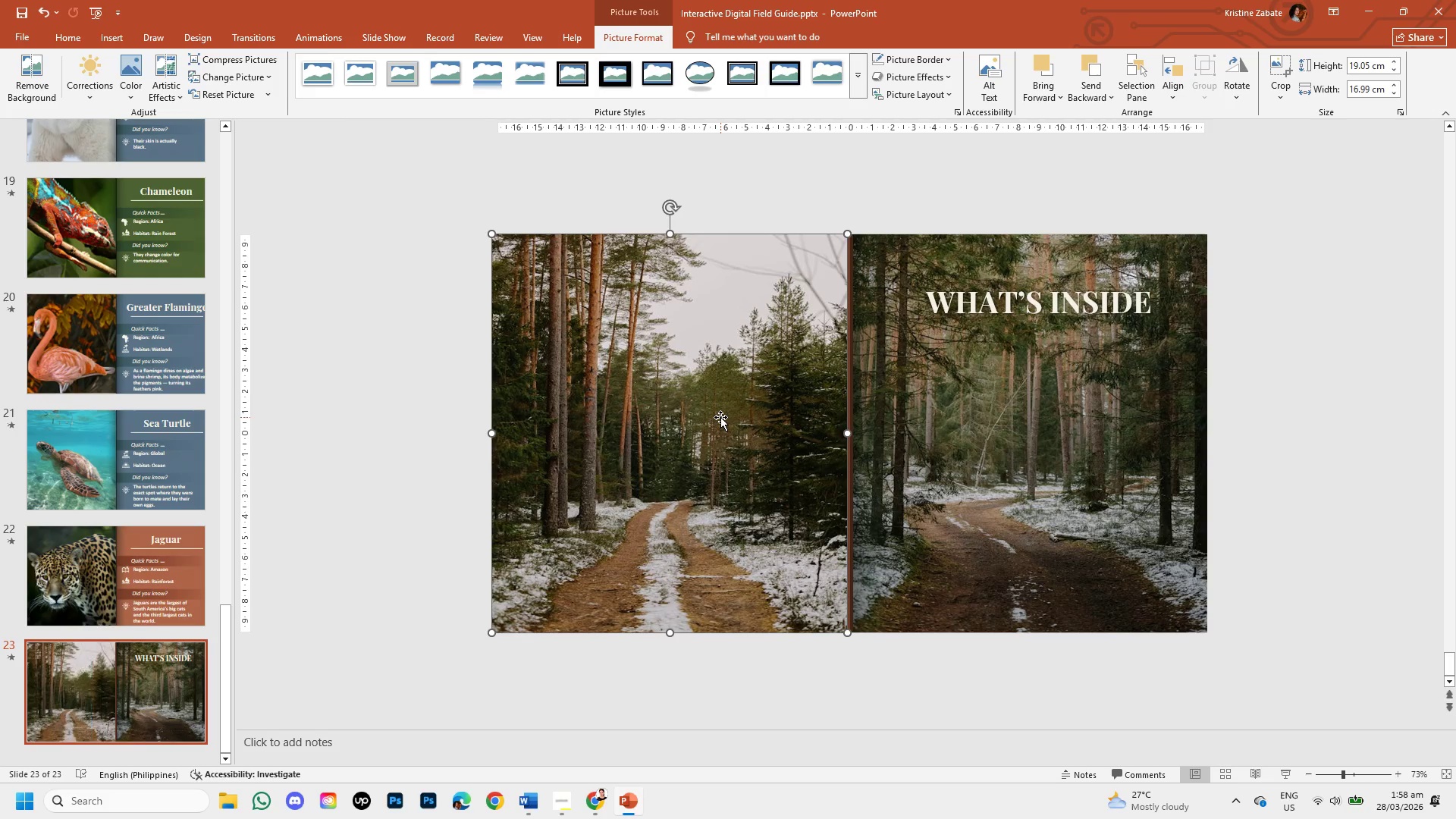 
left_click([720, 417])
 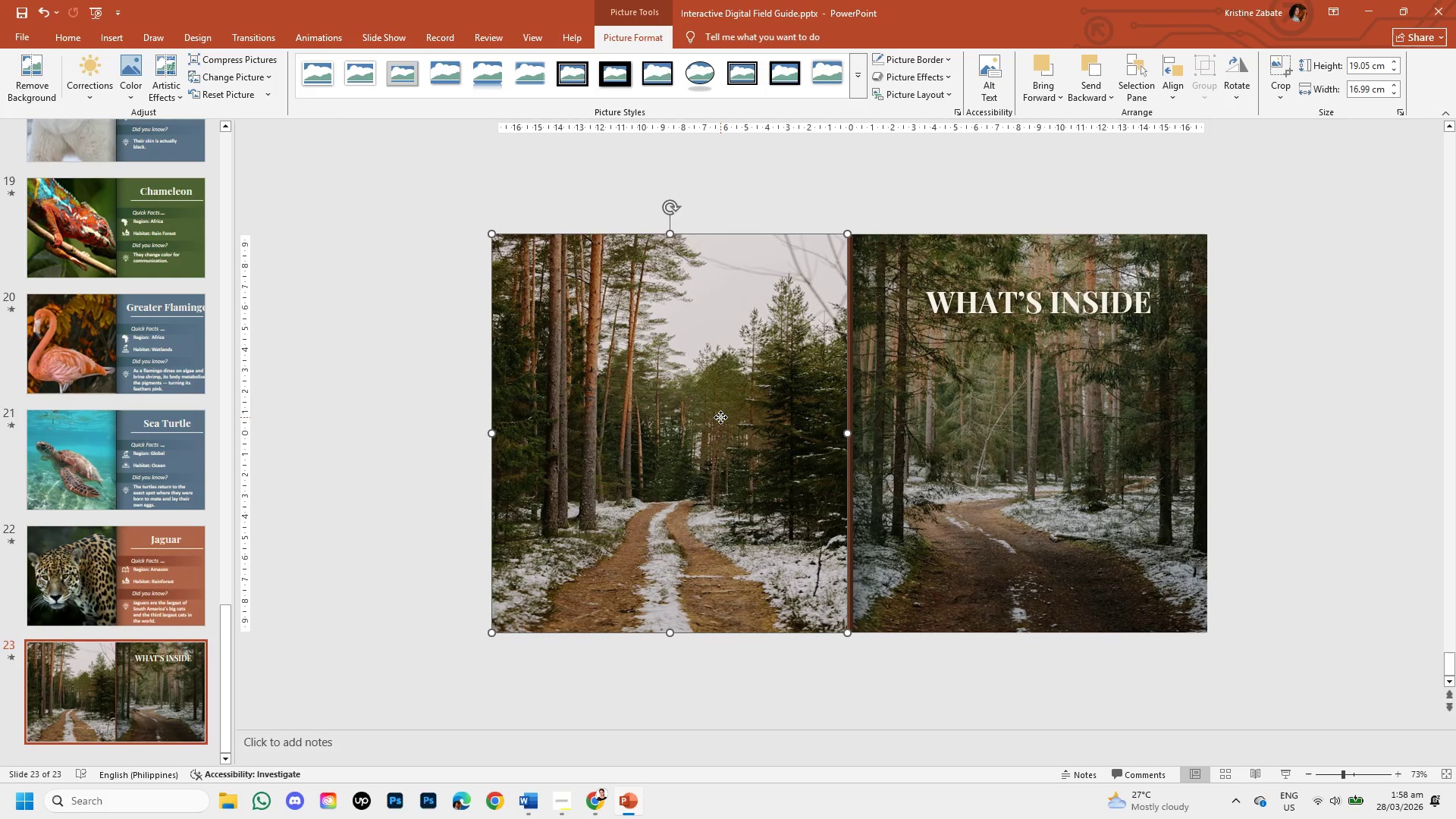 
right_click([720, 417])
 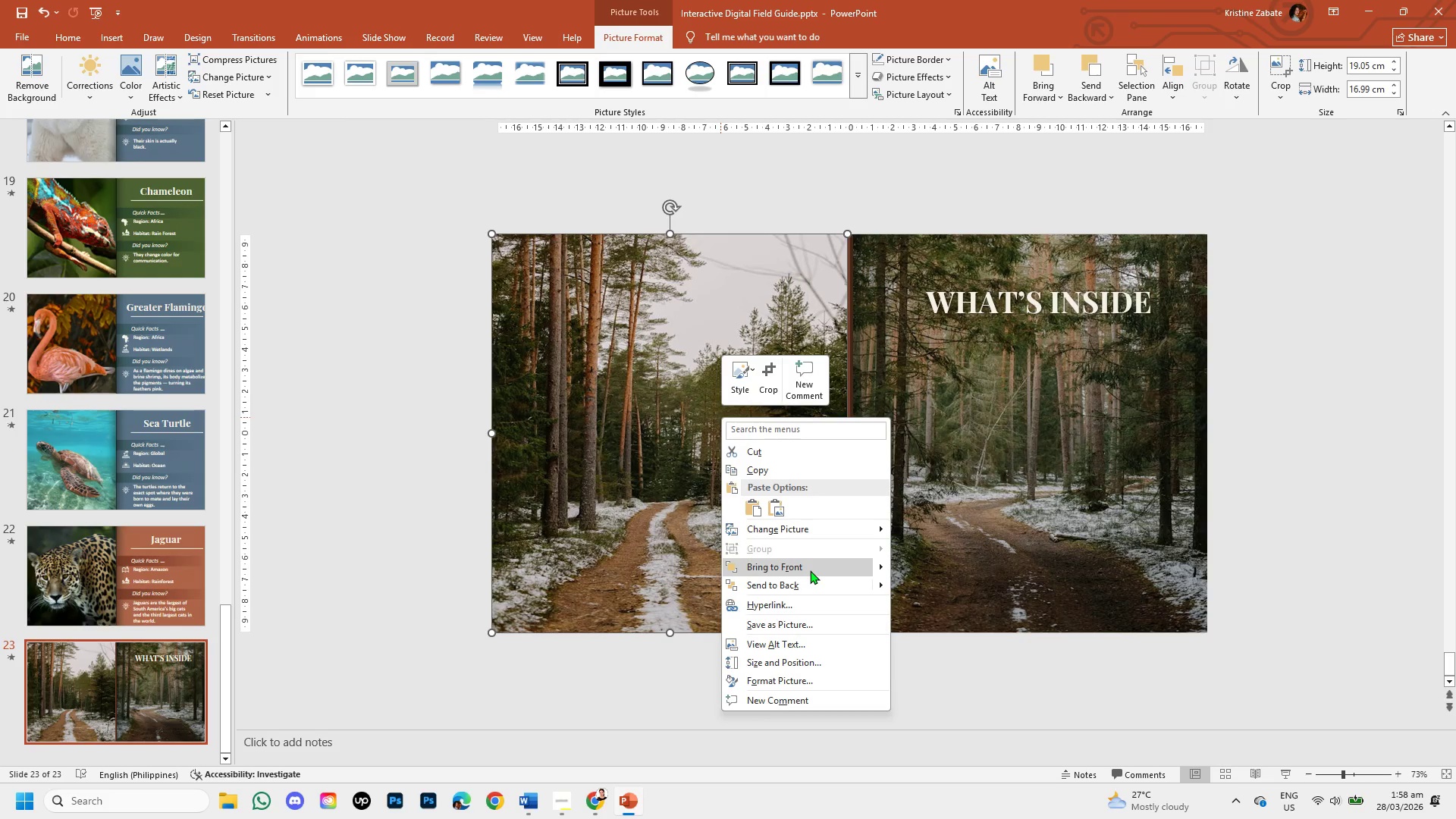 
left_click([811, 582])
 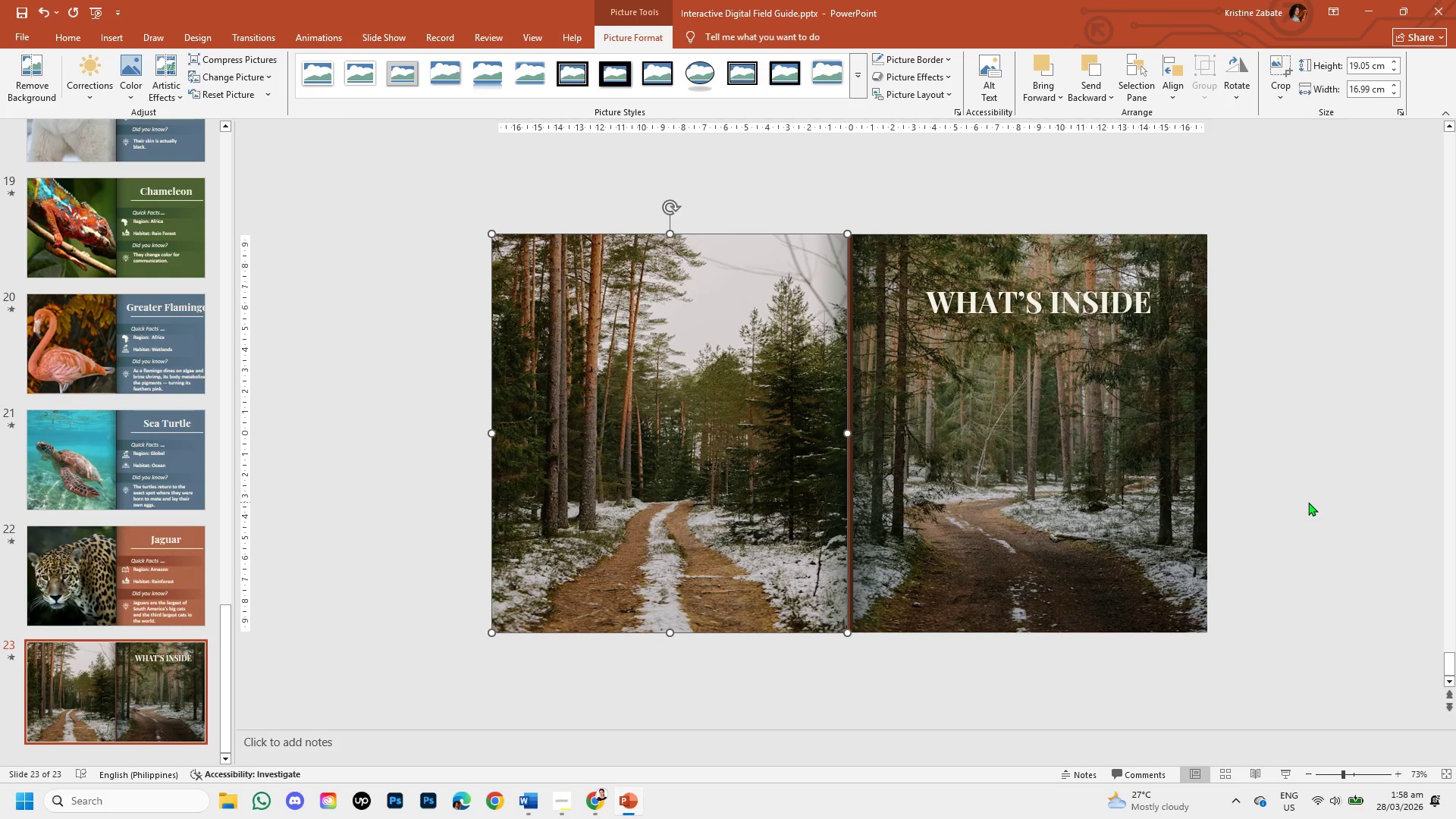 
left_click([1308, 502])
 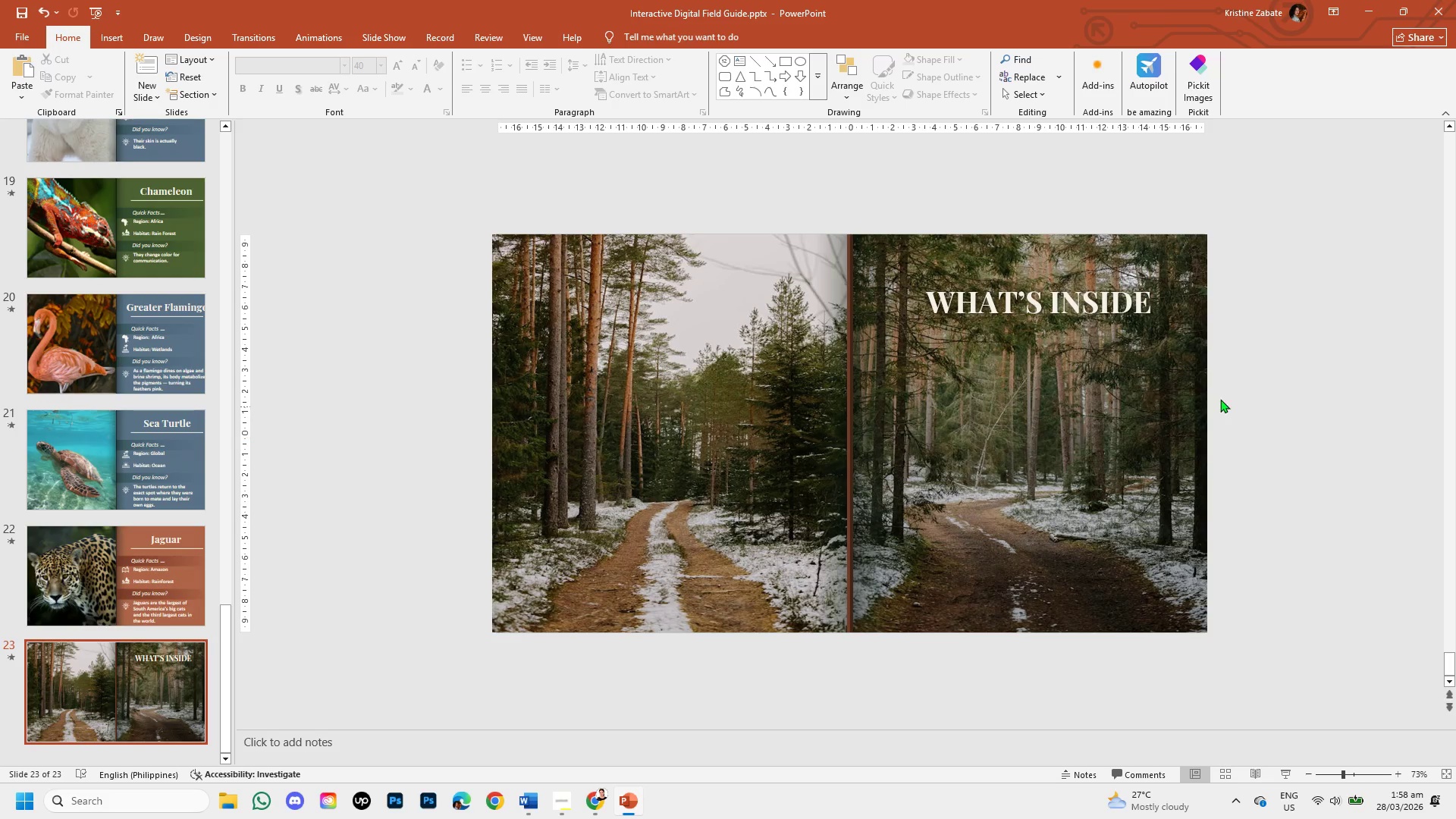 
left_click([1072, 315])
 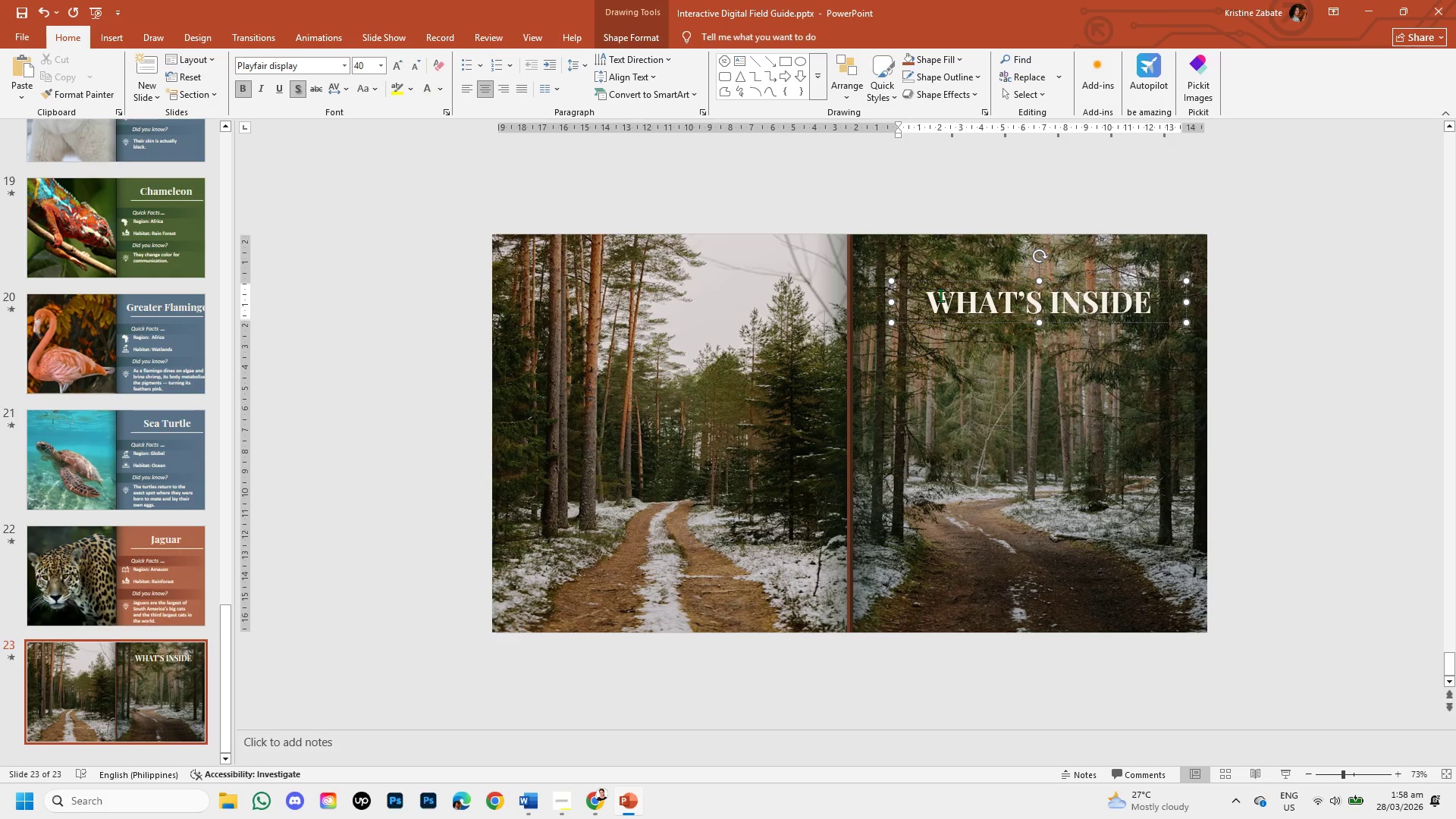 
left_click_drag(start_coordinate=[928, 297], to_coordinate=[1133, 308])
 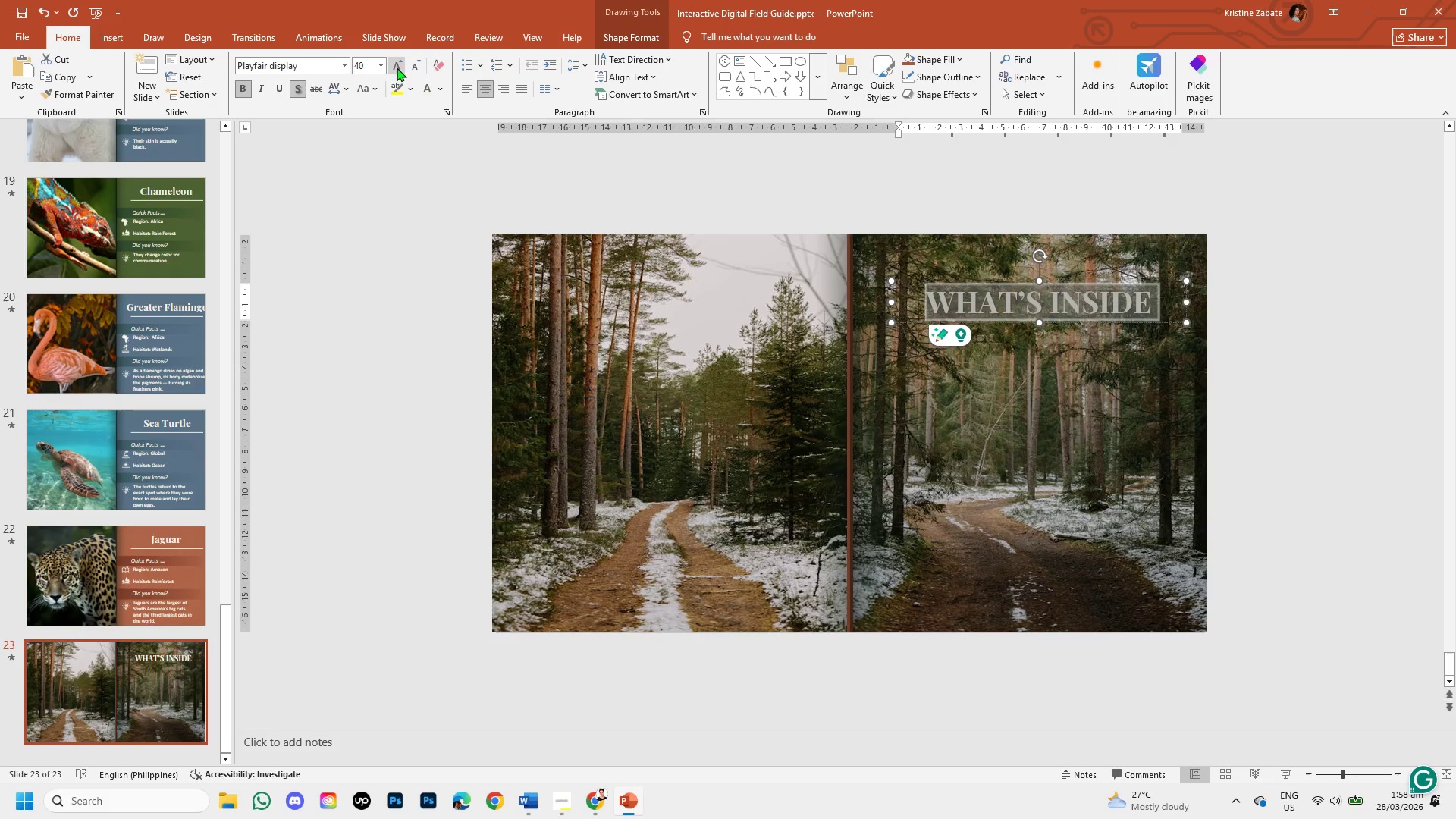 
double_click([397, 67])
 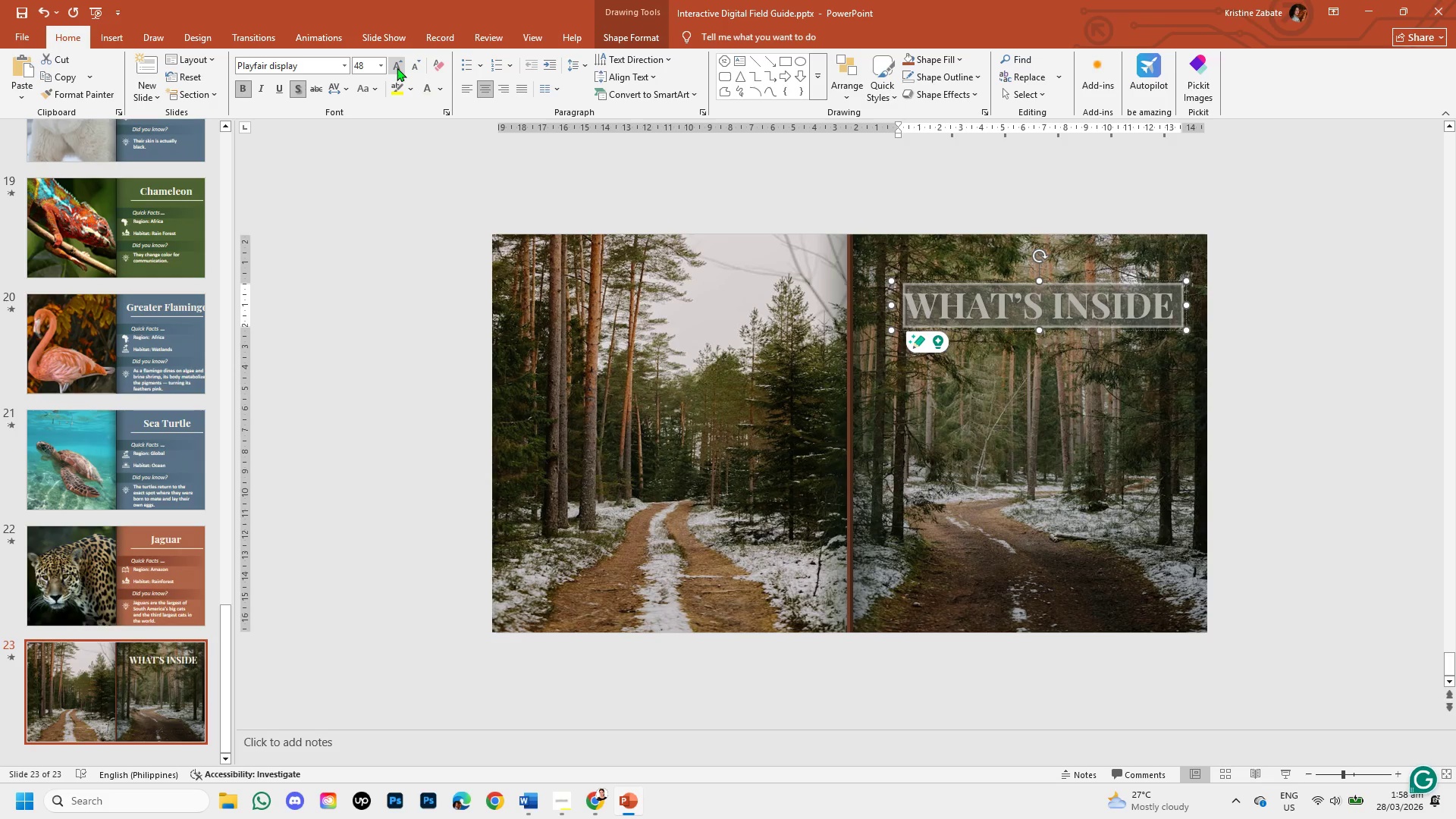 
left_click([397, 67])
 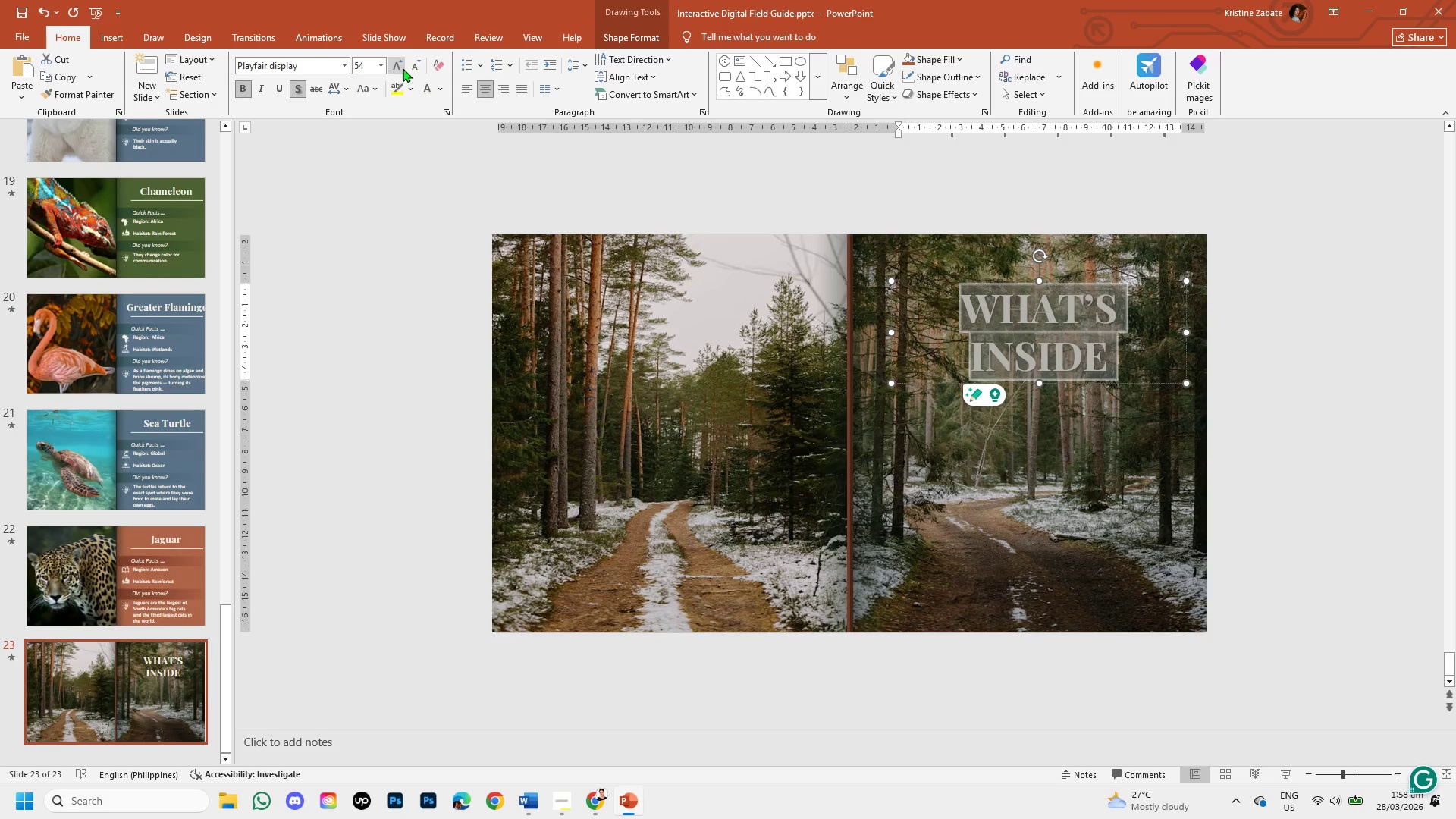 
left_click([413, 68])
 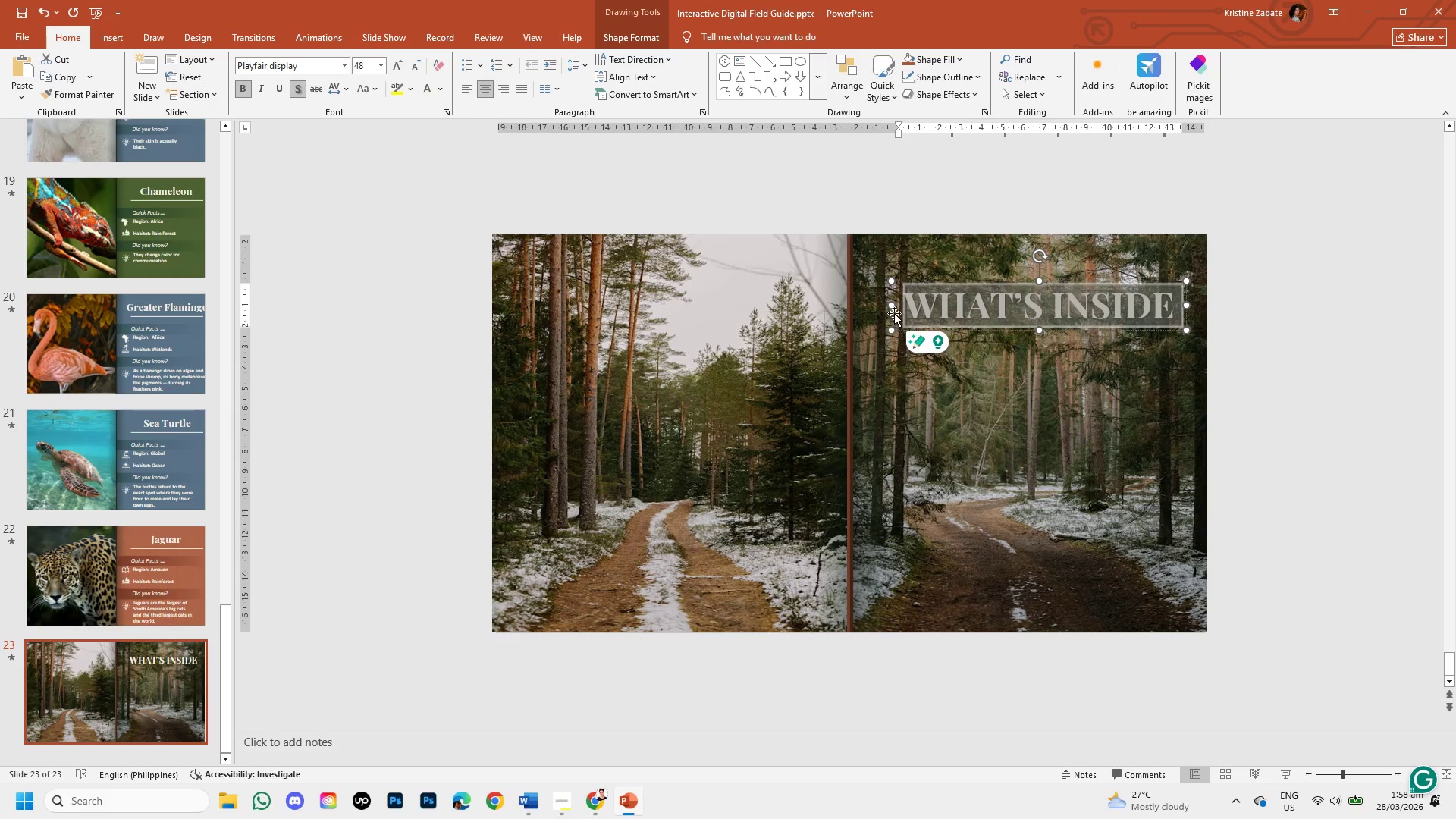 
left_click_drag(start_coordinate=[895, 306], to_coordinate=[870, 306])
 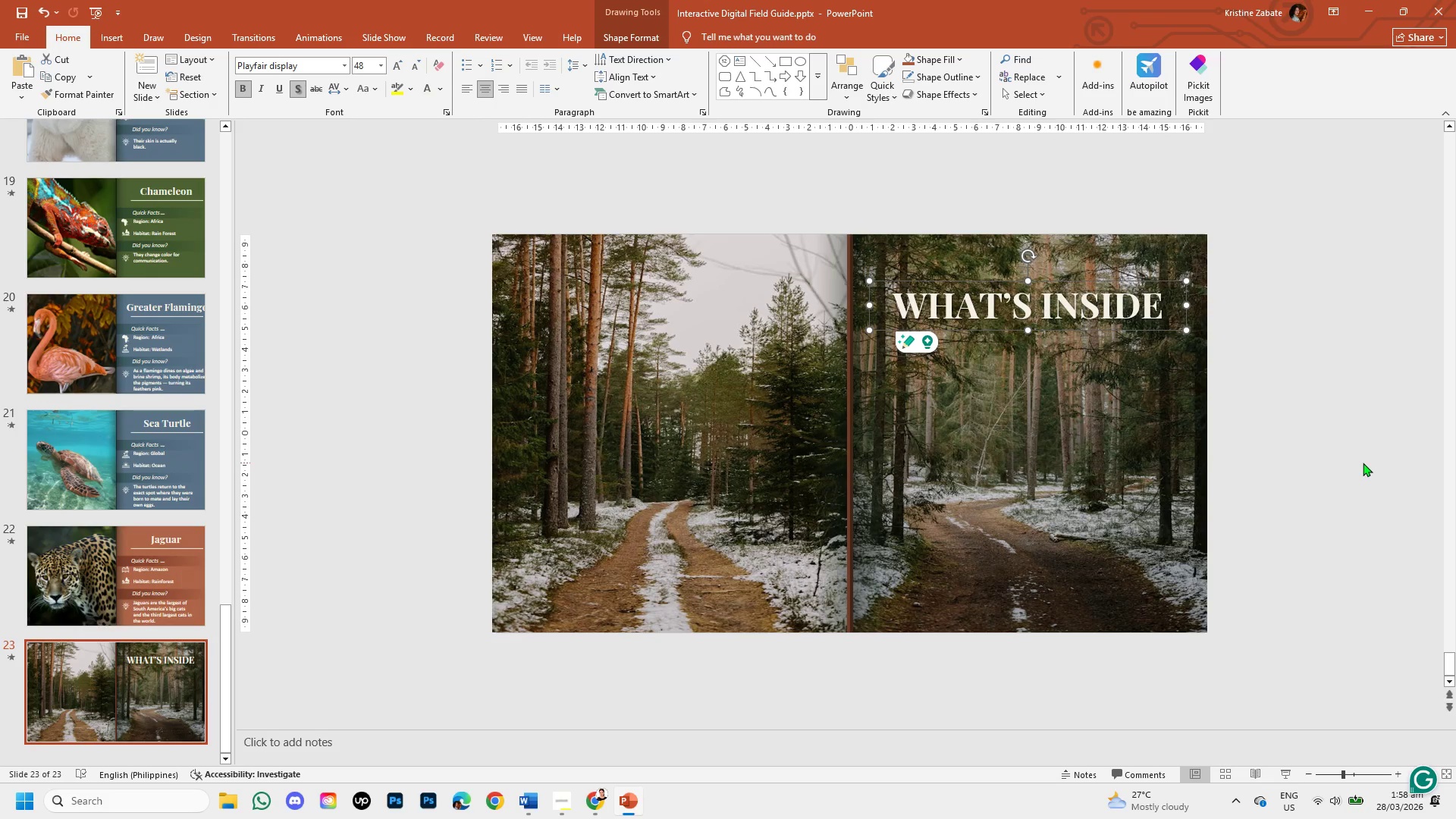 
left_click([1363, 463])
 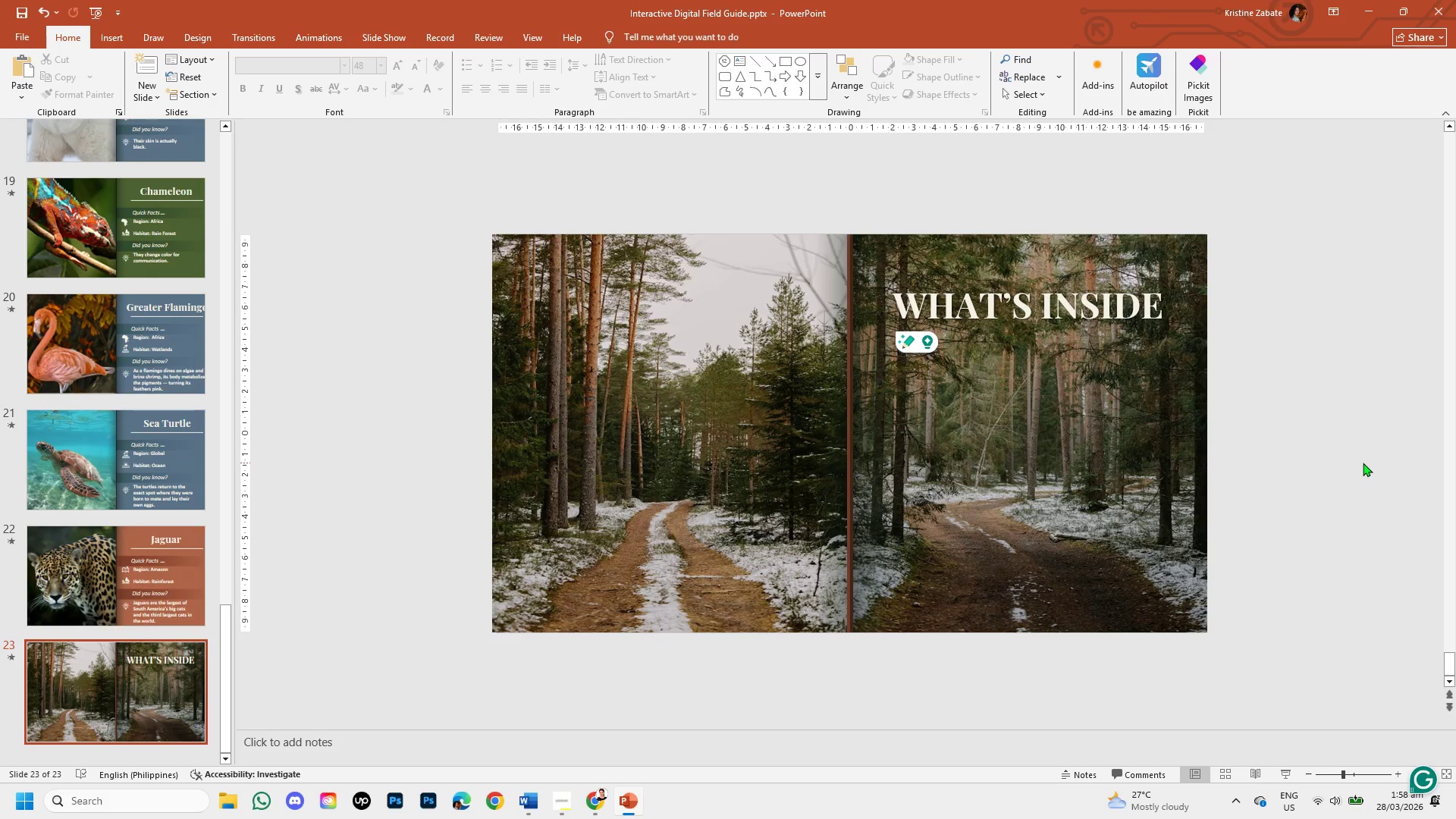 
wait(8.3)
 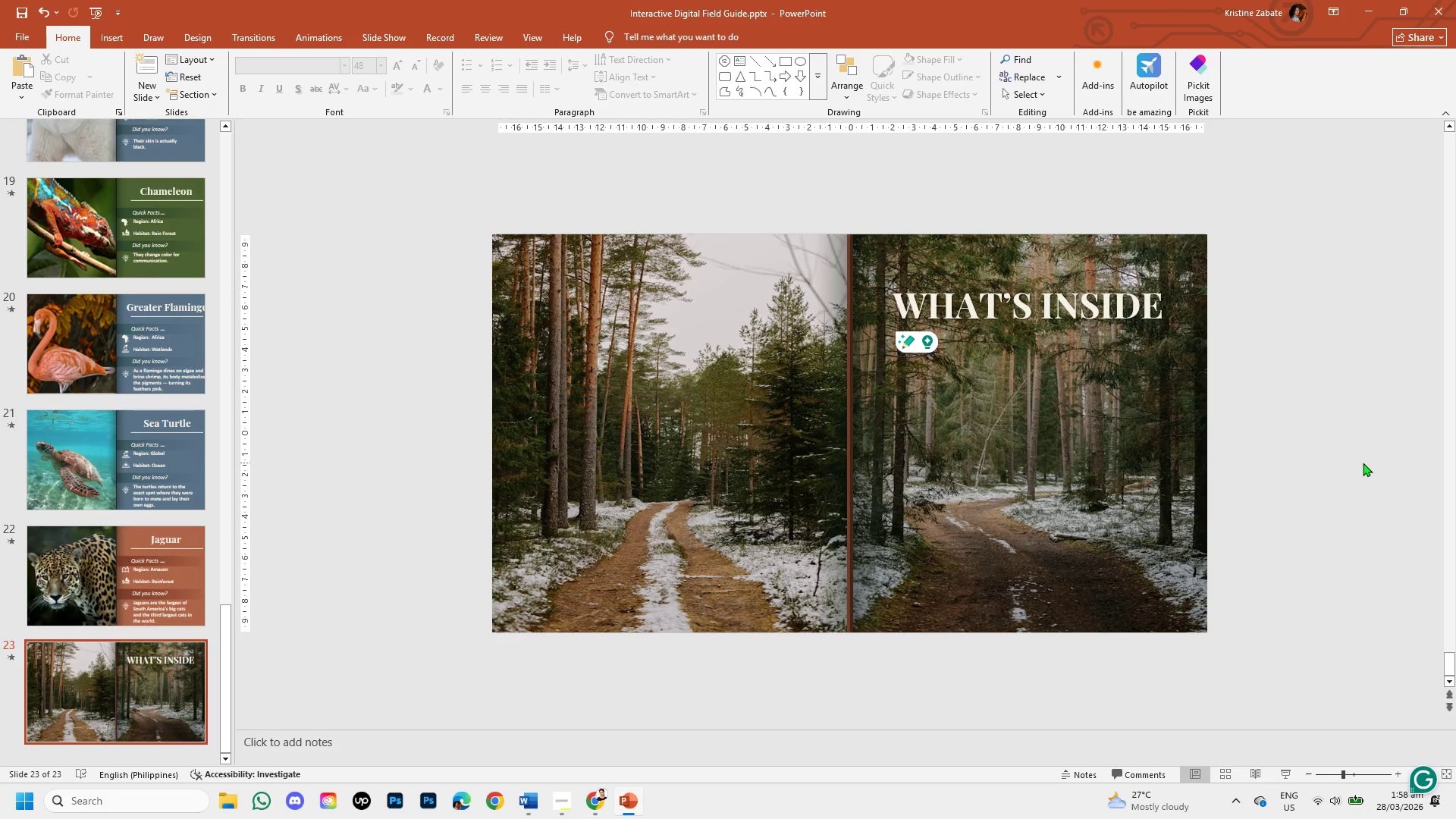 
left_click([1159, 297])
 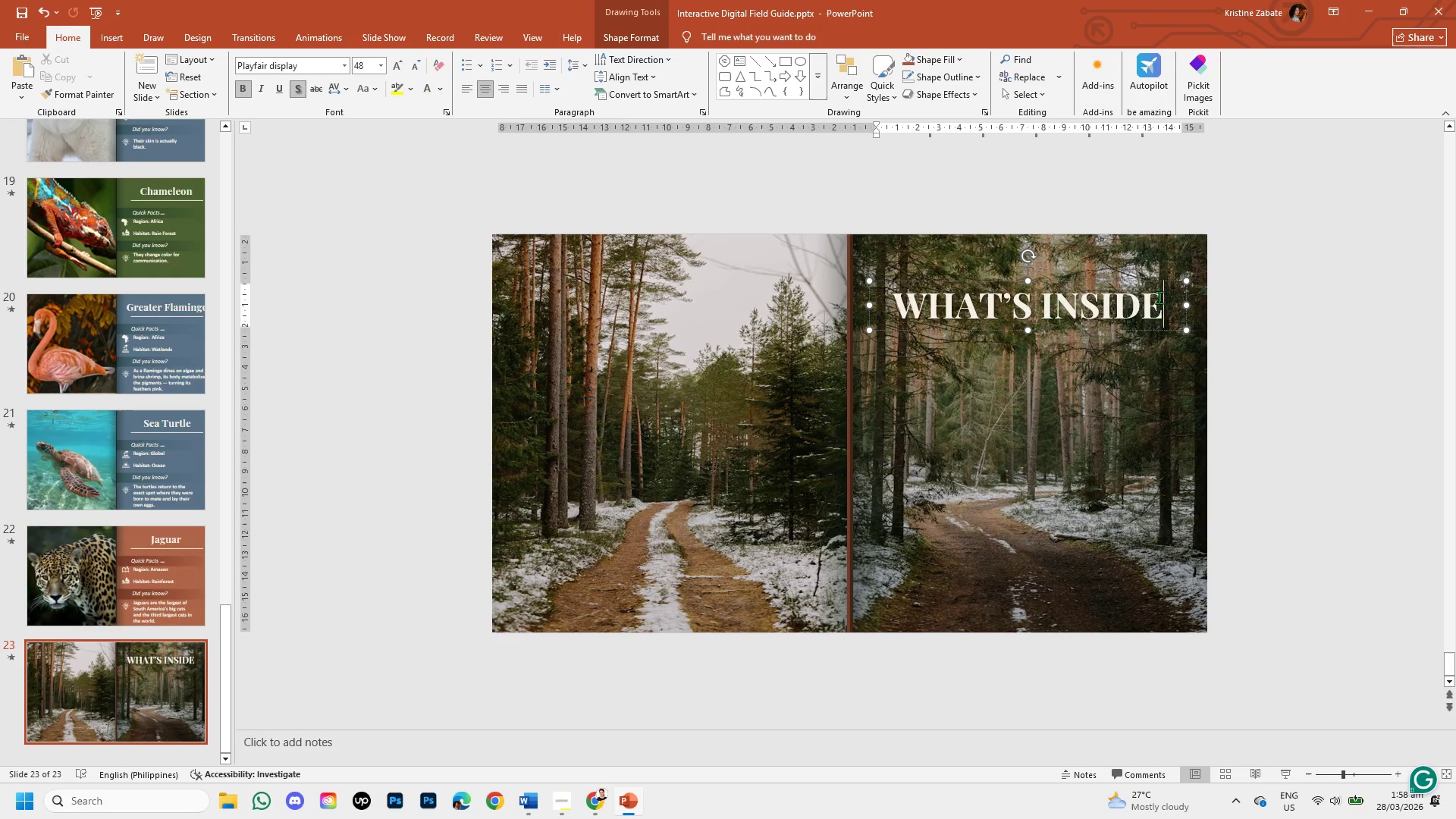 
key(Backspace)
key(Backspace)
key(Backspace)
key(Backspace)
key(Backspace)
key(Backspace)
key(Backspace)
key(Backspace)
key(Backspace)
key(Backspace)
key(Backspace)
key(Backspace)
key(Backspace)
type(Join the Adventure )
 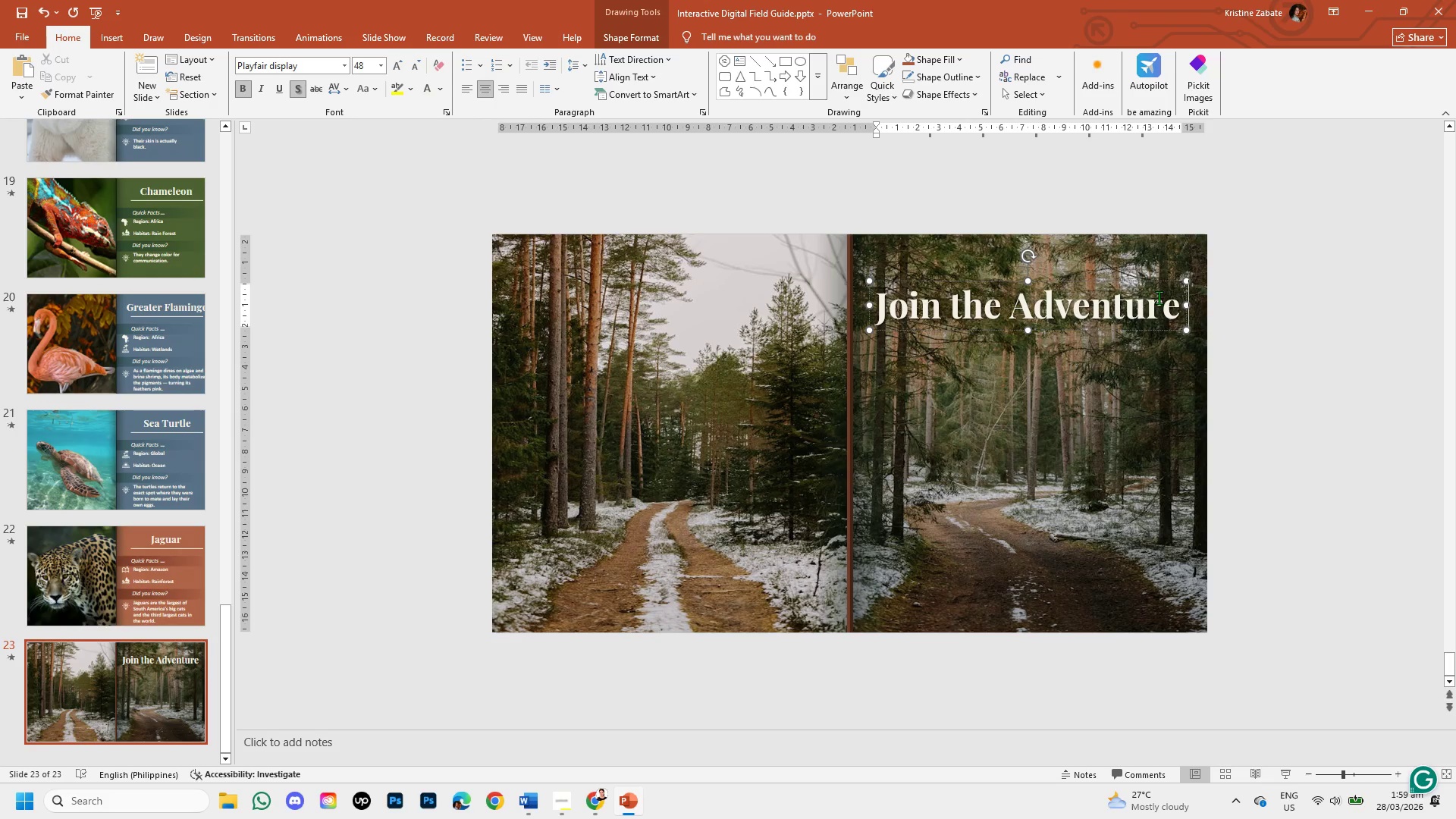 
wait(17.02)
 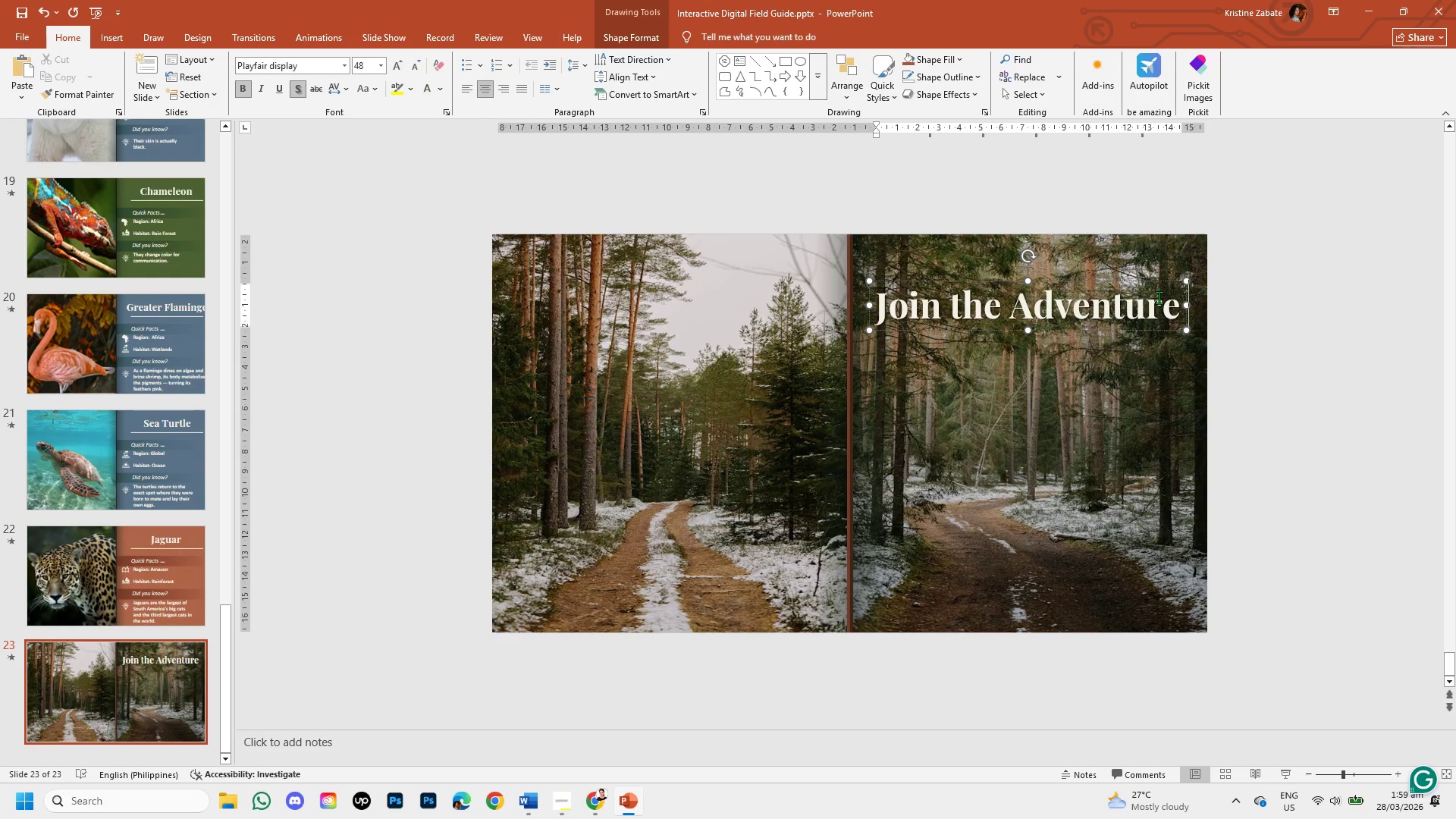 
left_click([1180, 312])
 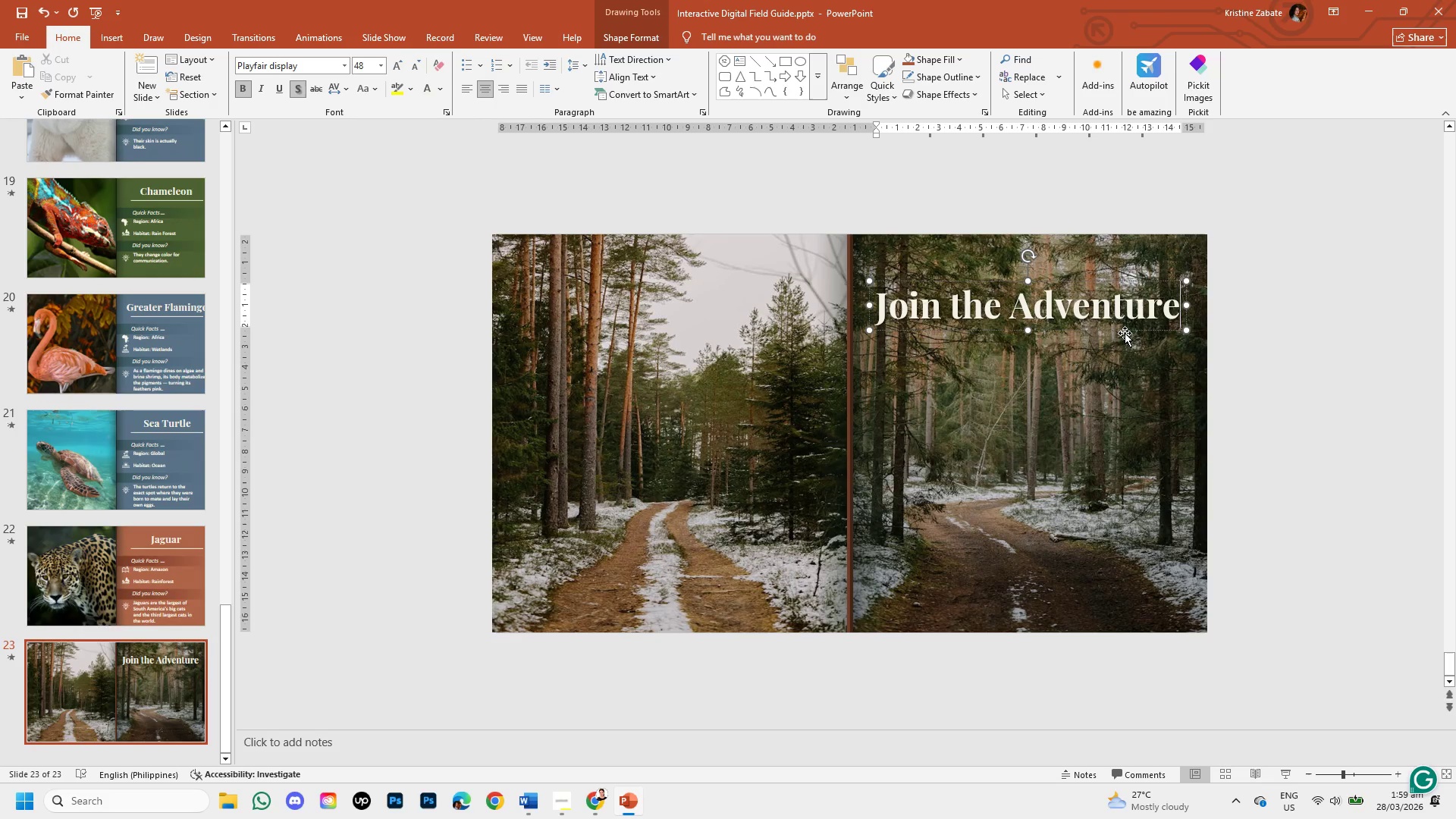 
wait(5.22)
 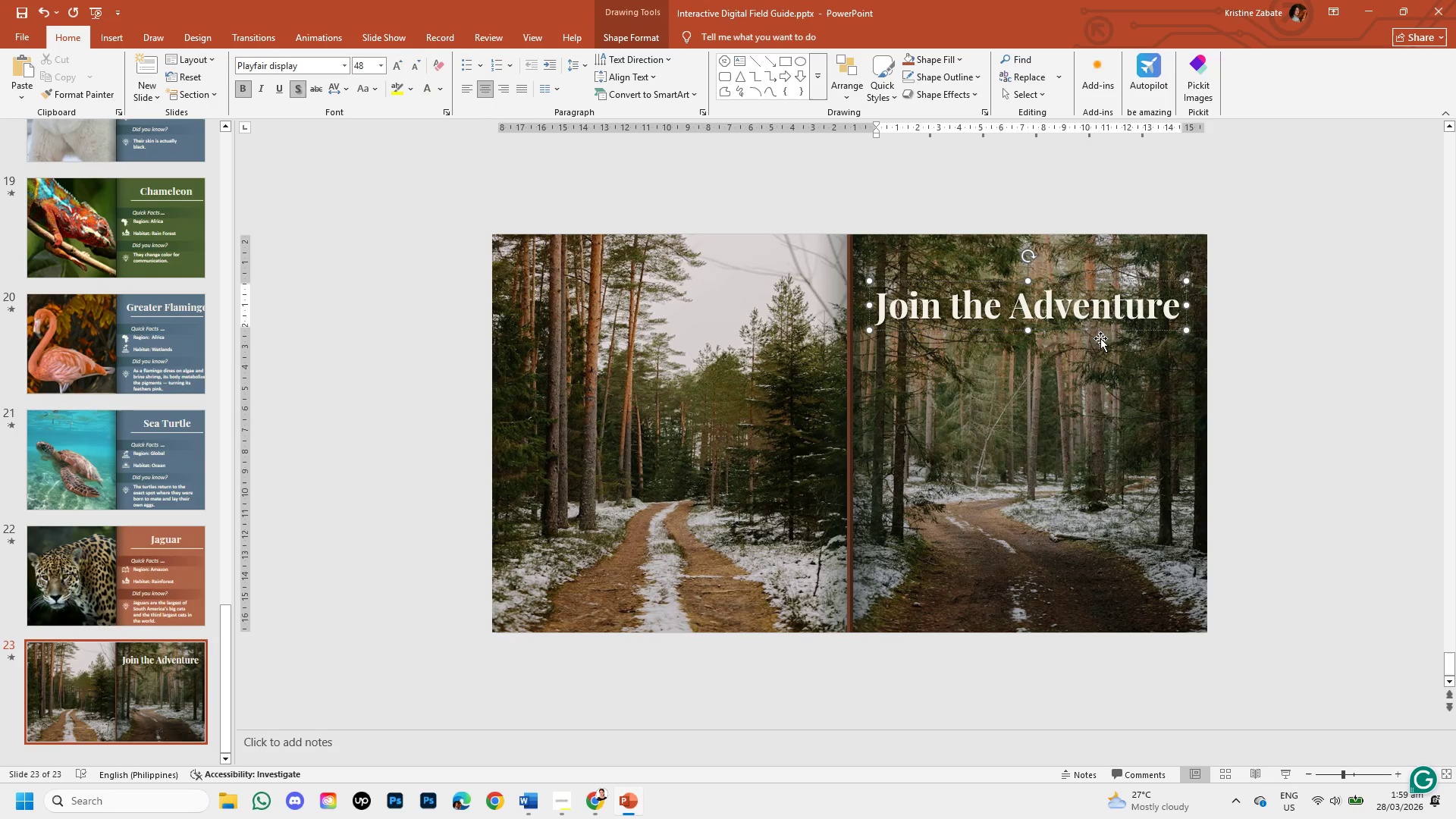 
key(Enter)
 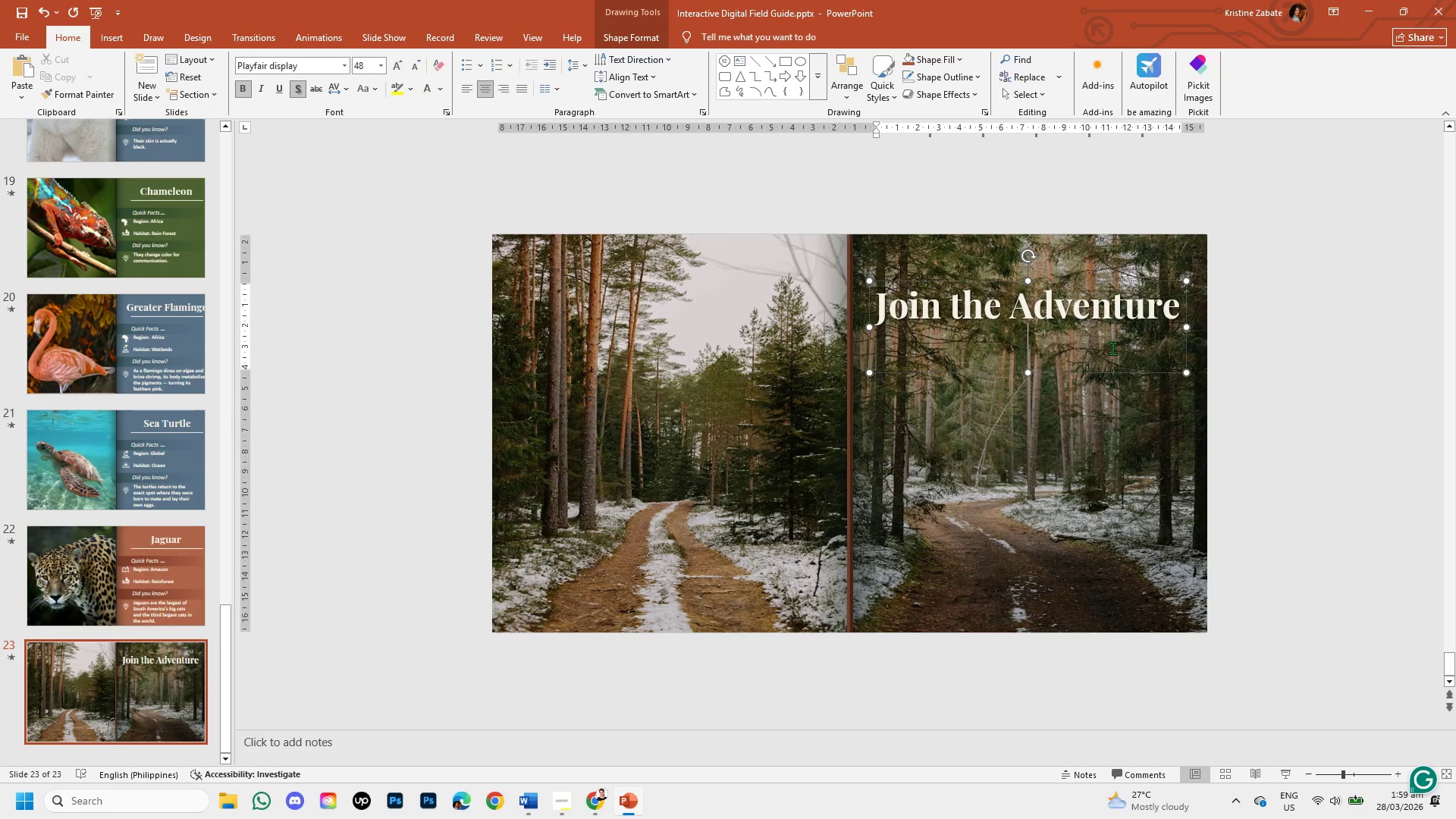 
key(Enter)
 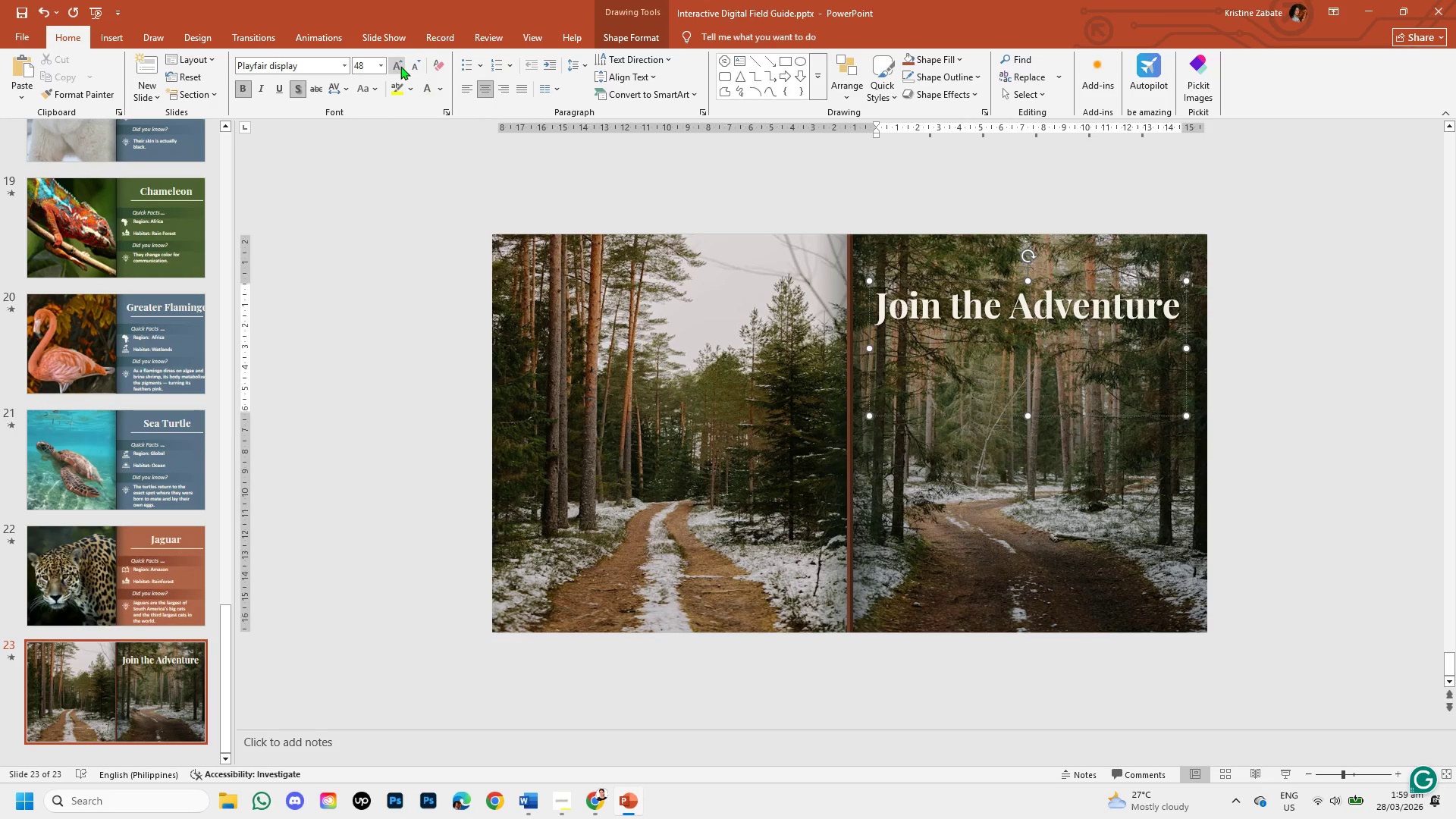 
double_click([410, 67])
 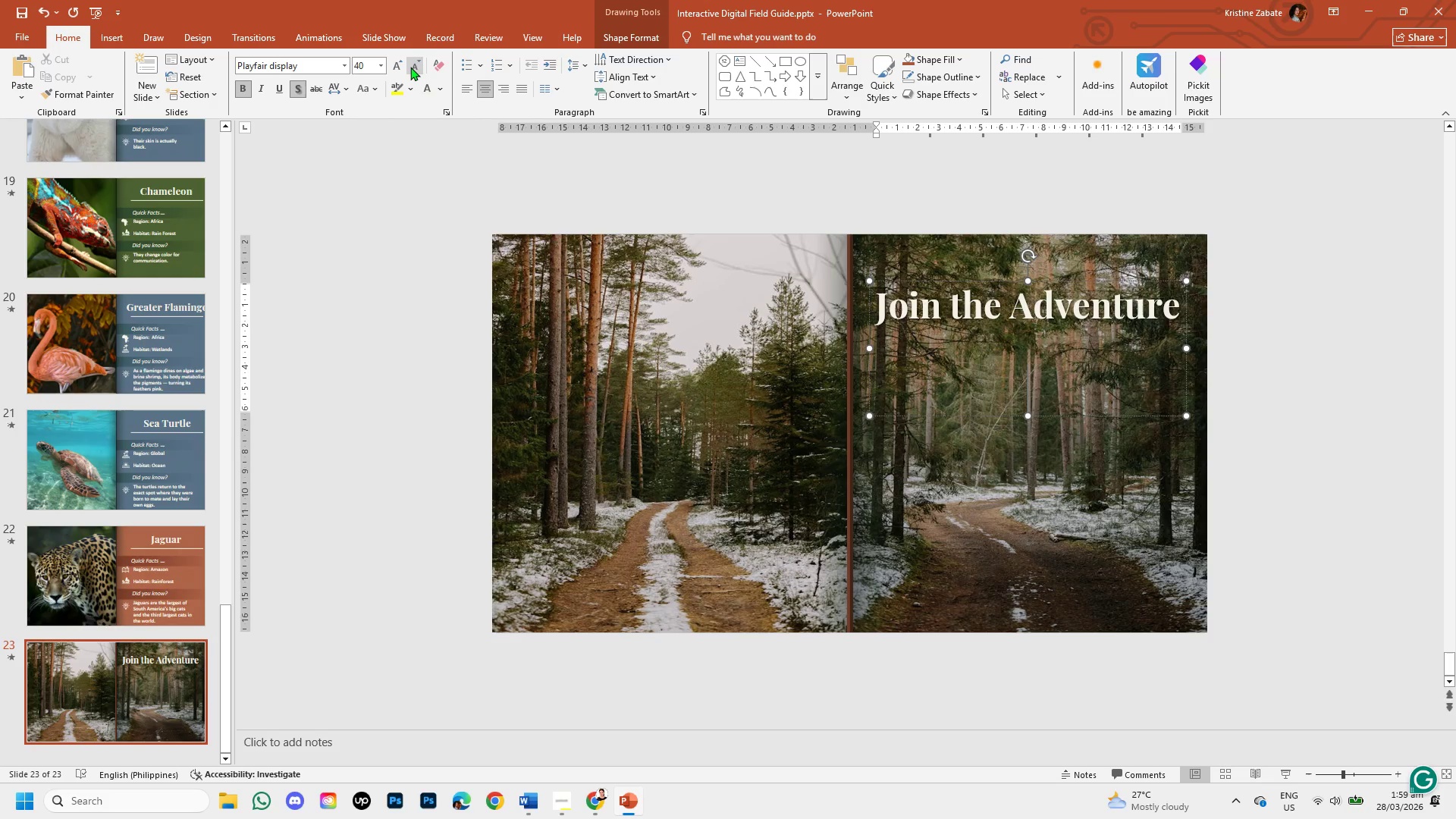 
triple_click([410, 67])
 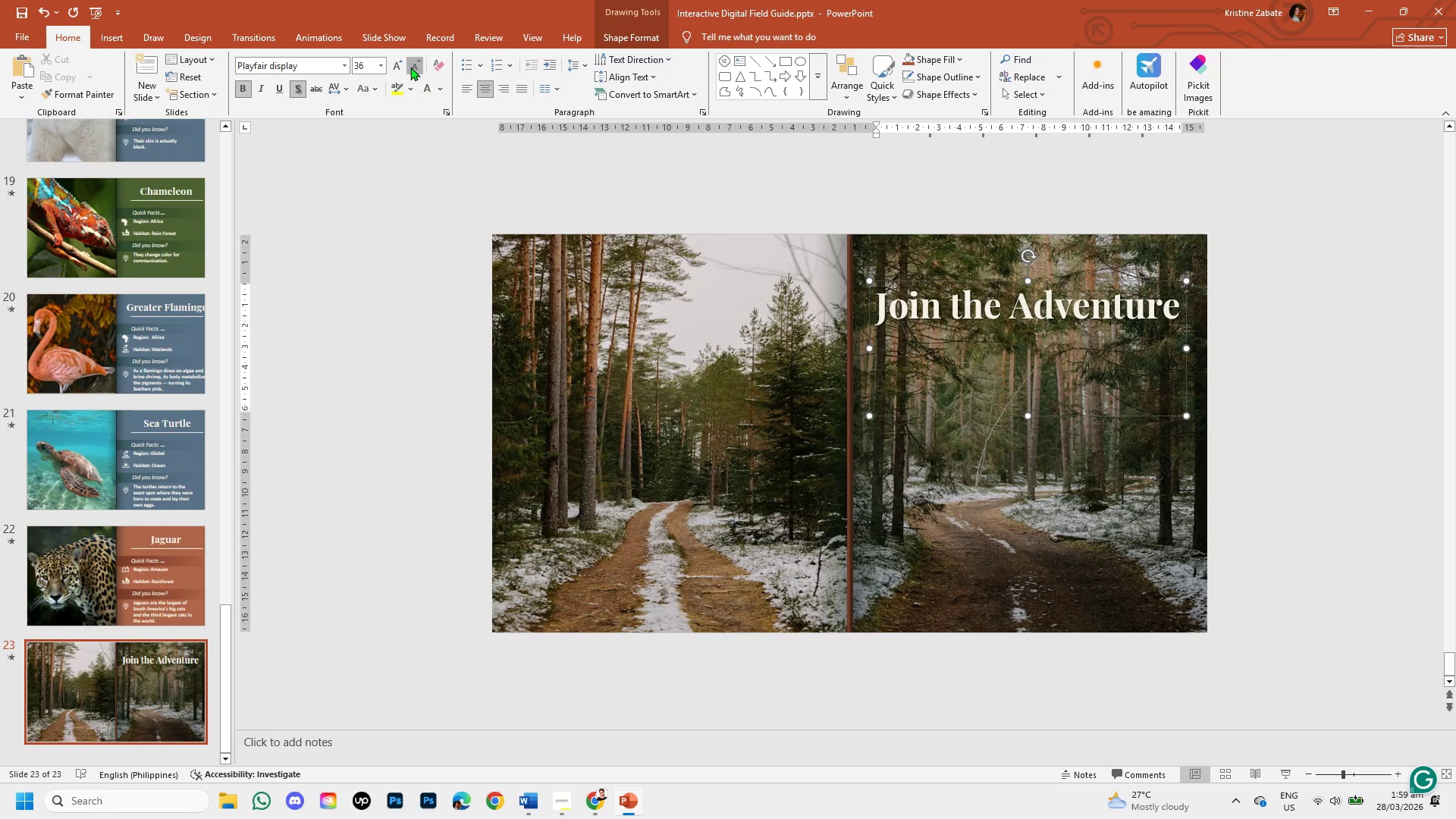 
triple_click([410, 67])
 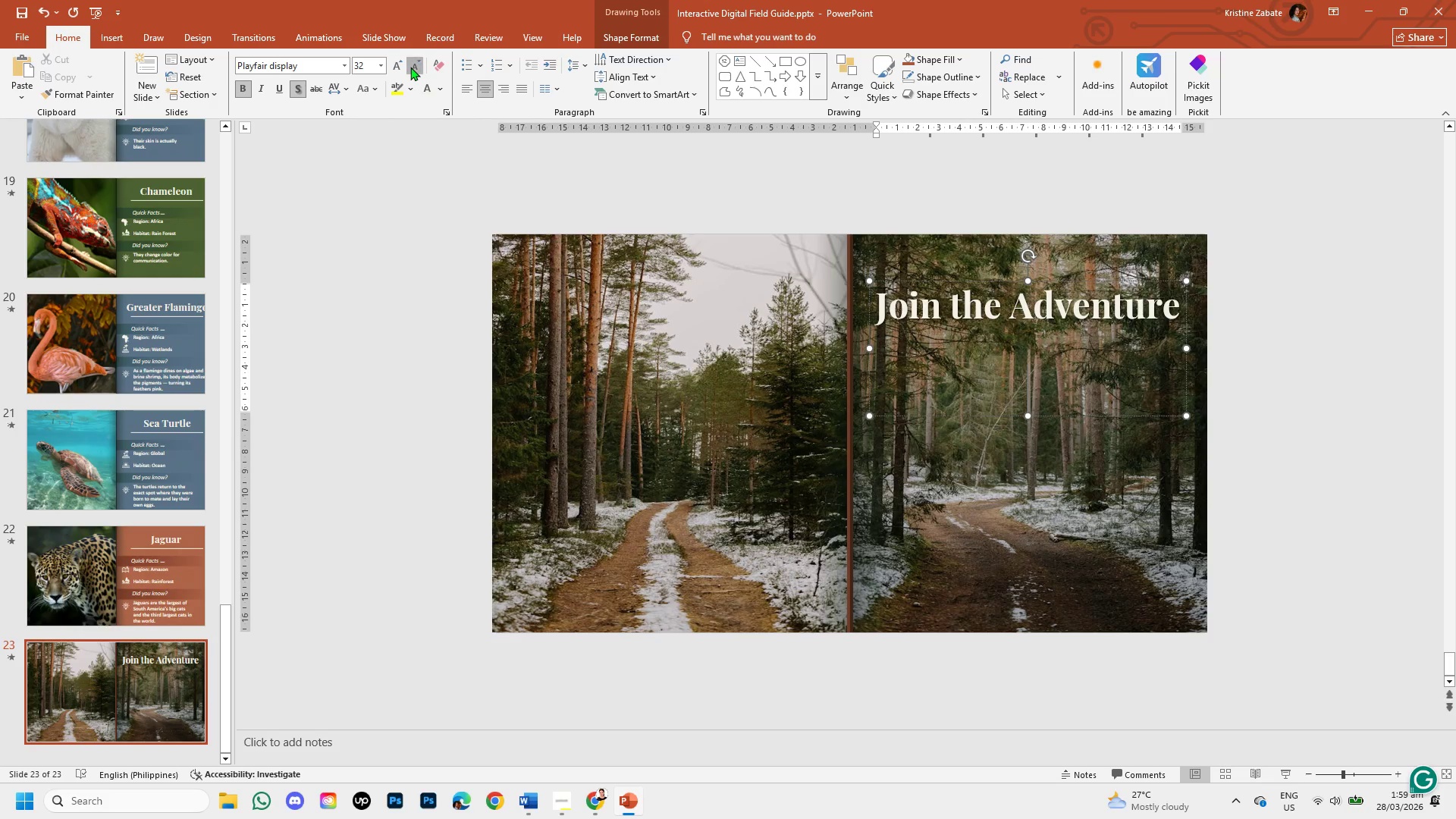 
triple_click([410, 67])
 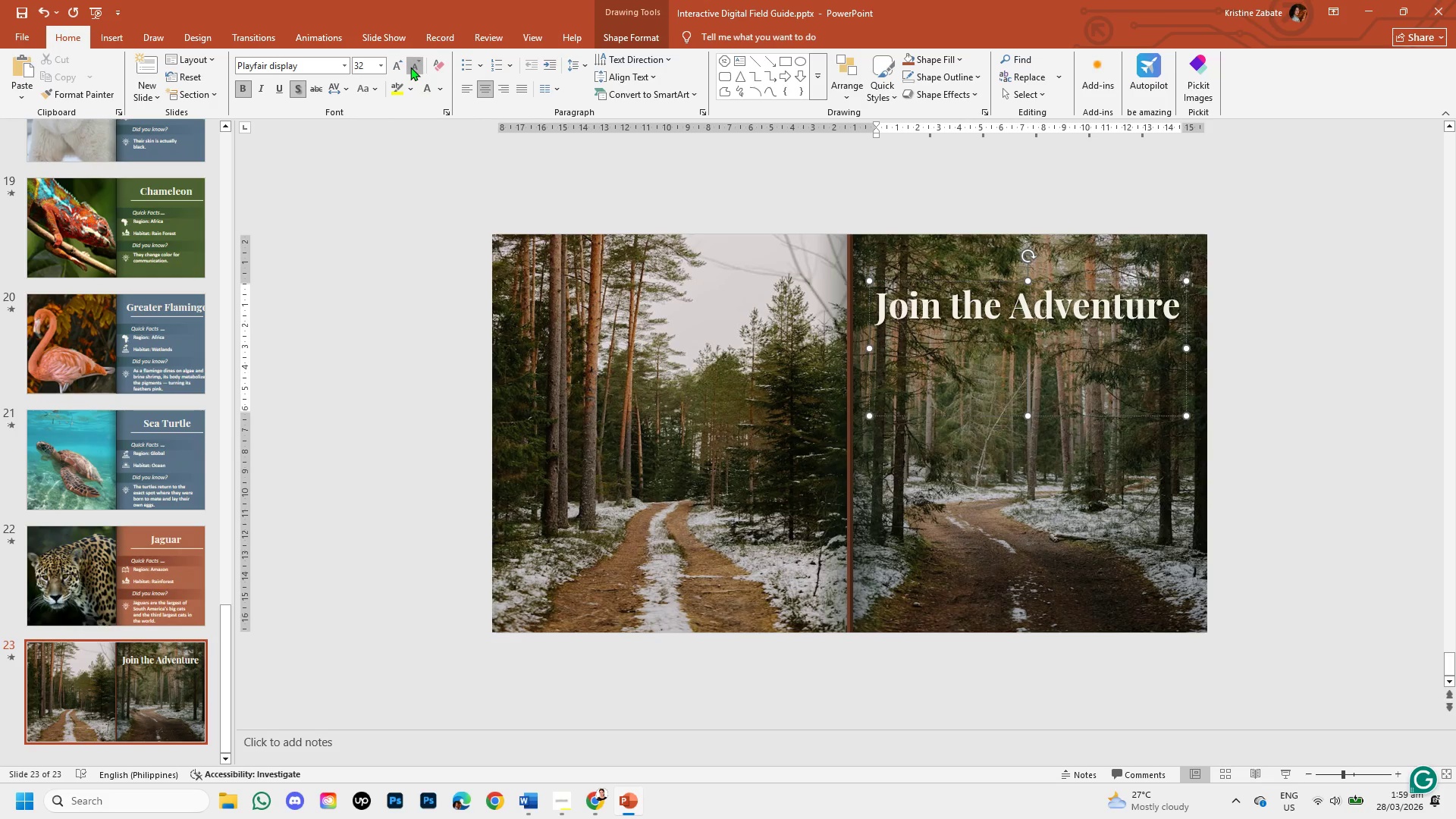 
triple_click([410, 67])
 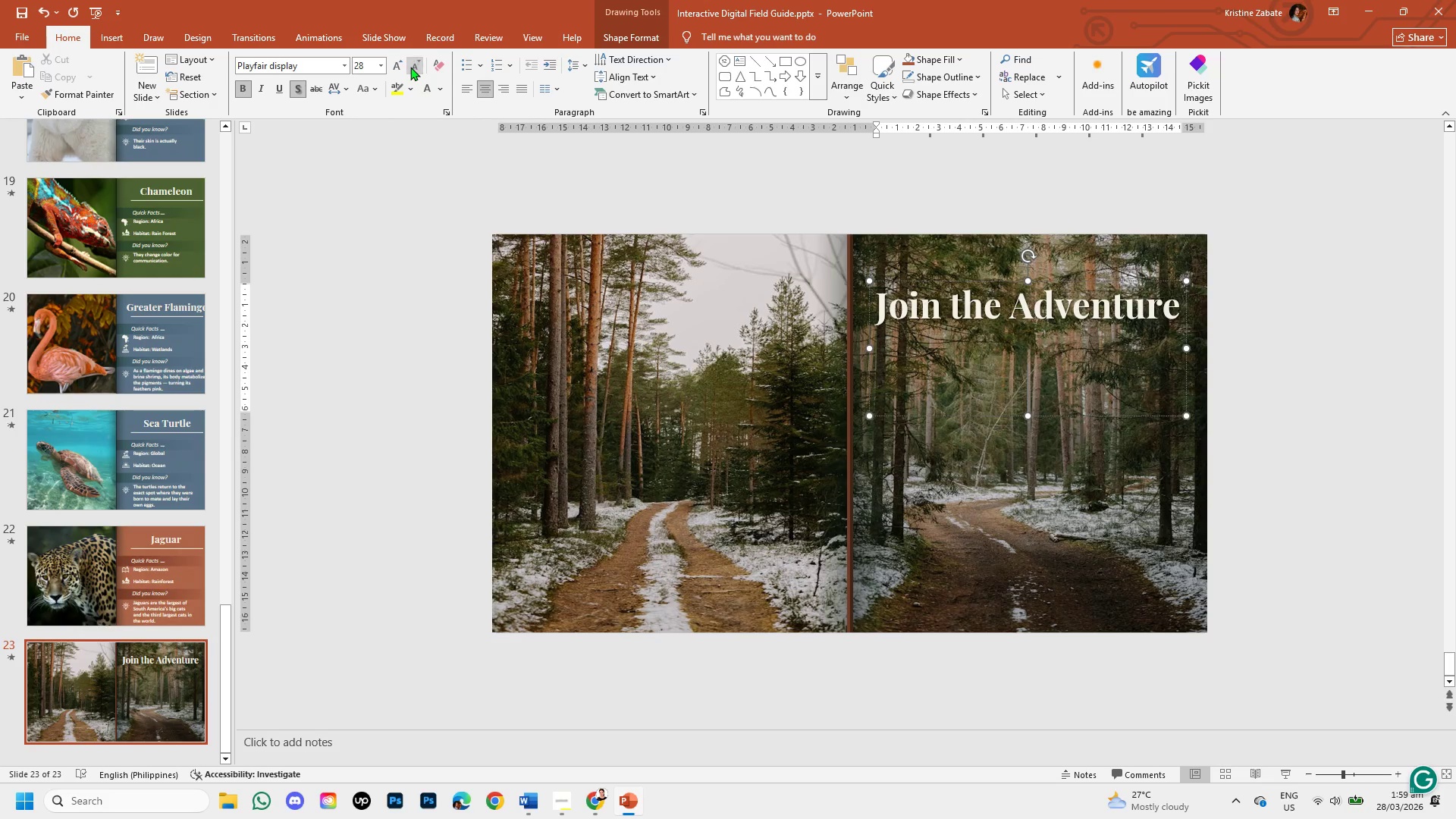 
triple_click([410, 67])
 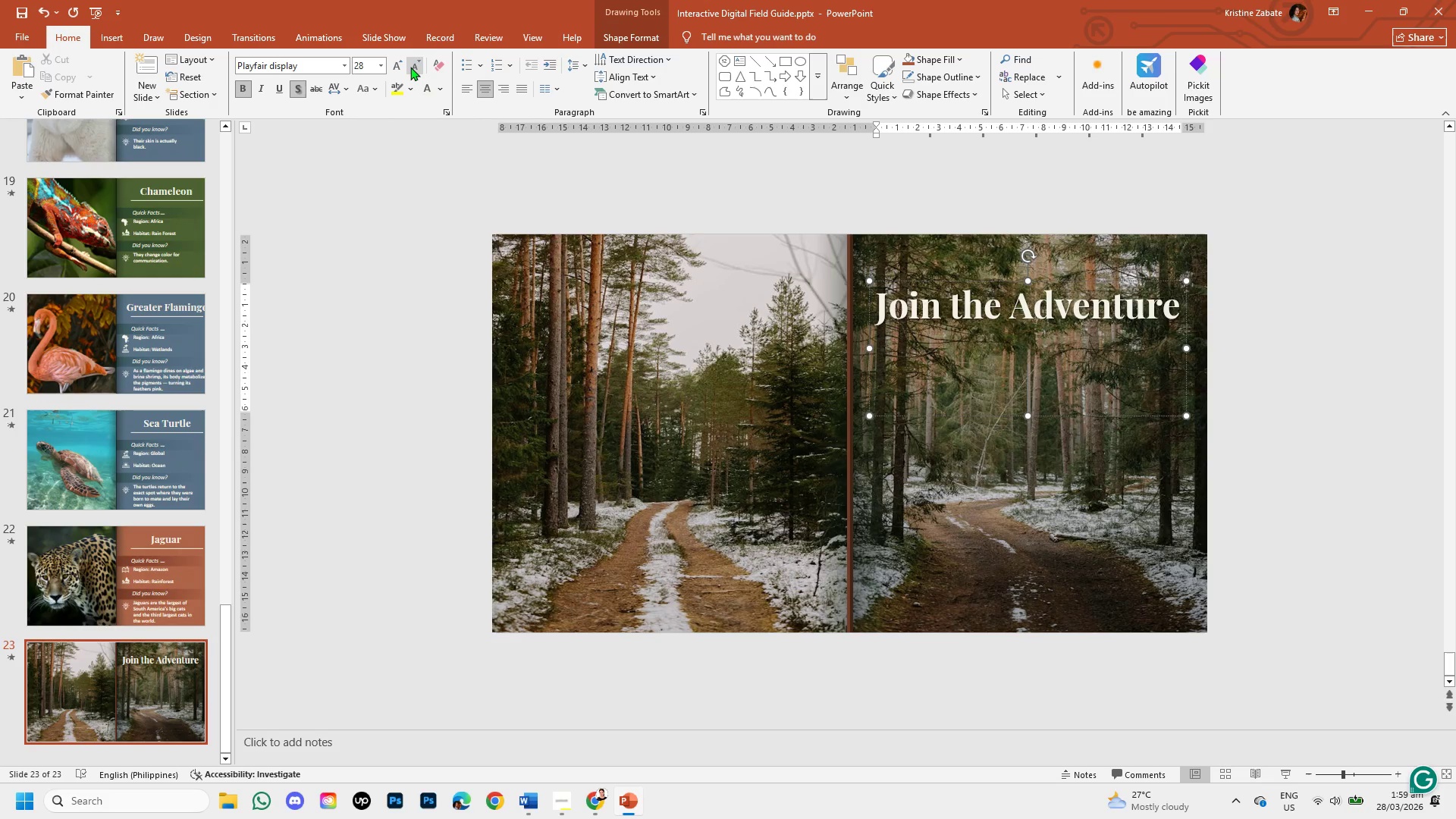 
triple_click([410, 67])
 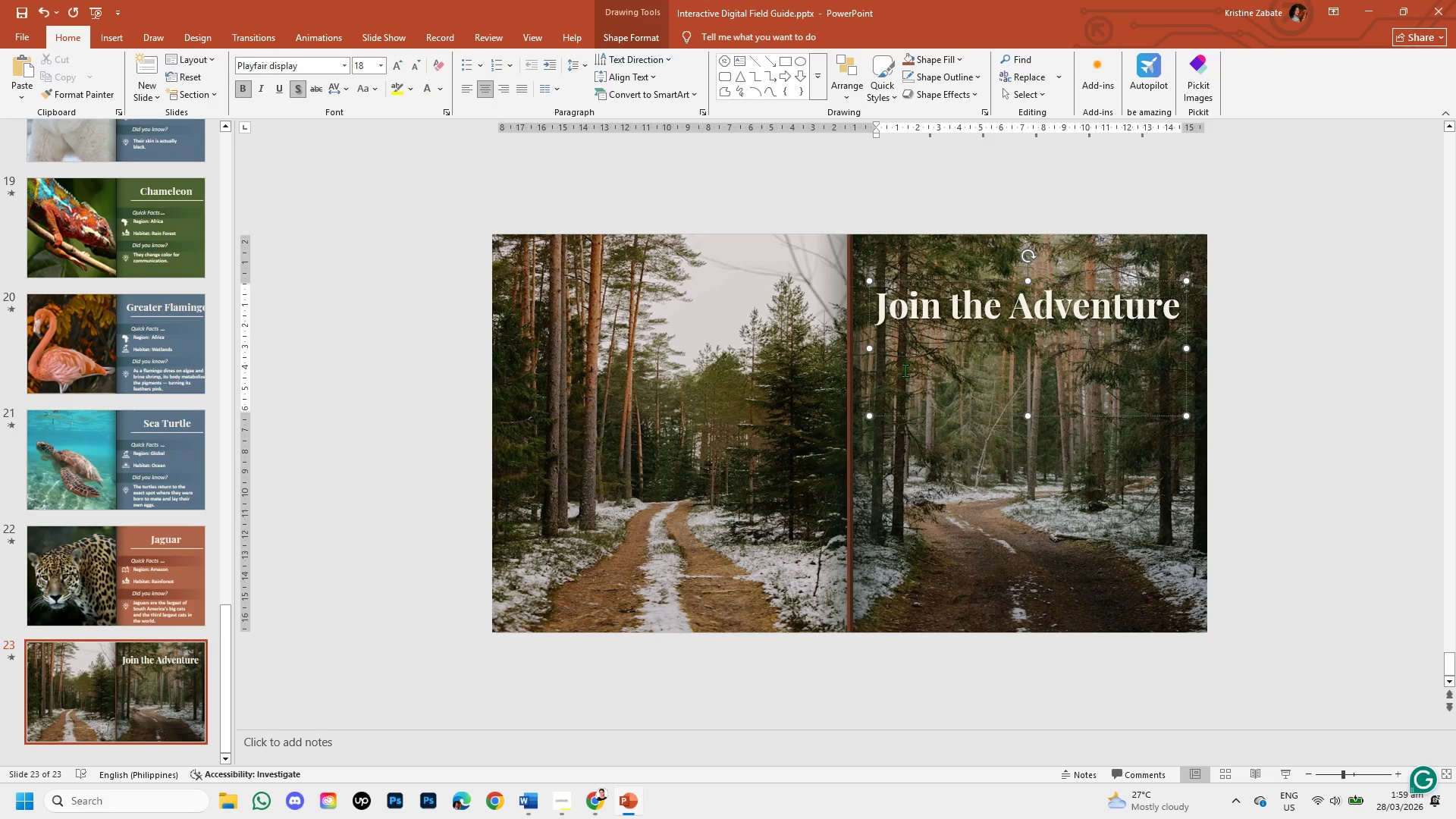 
left_click([908, 383])
 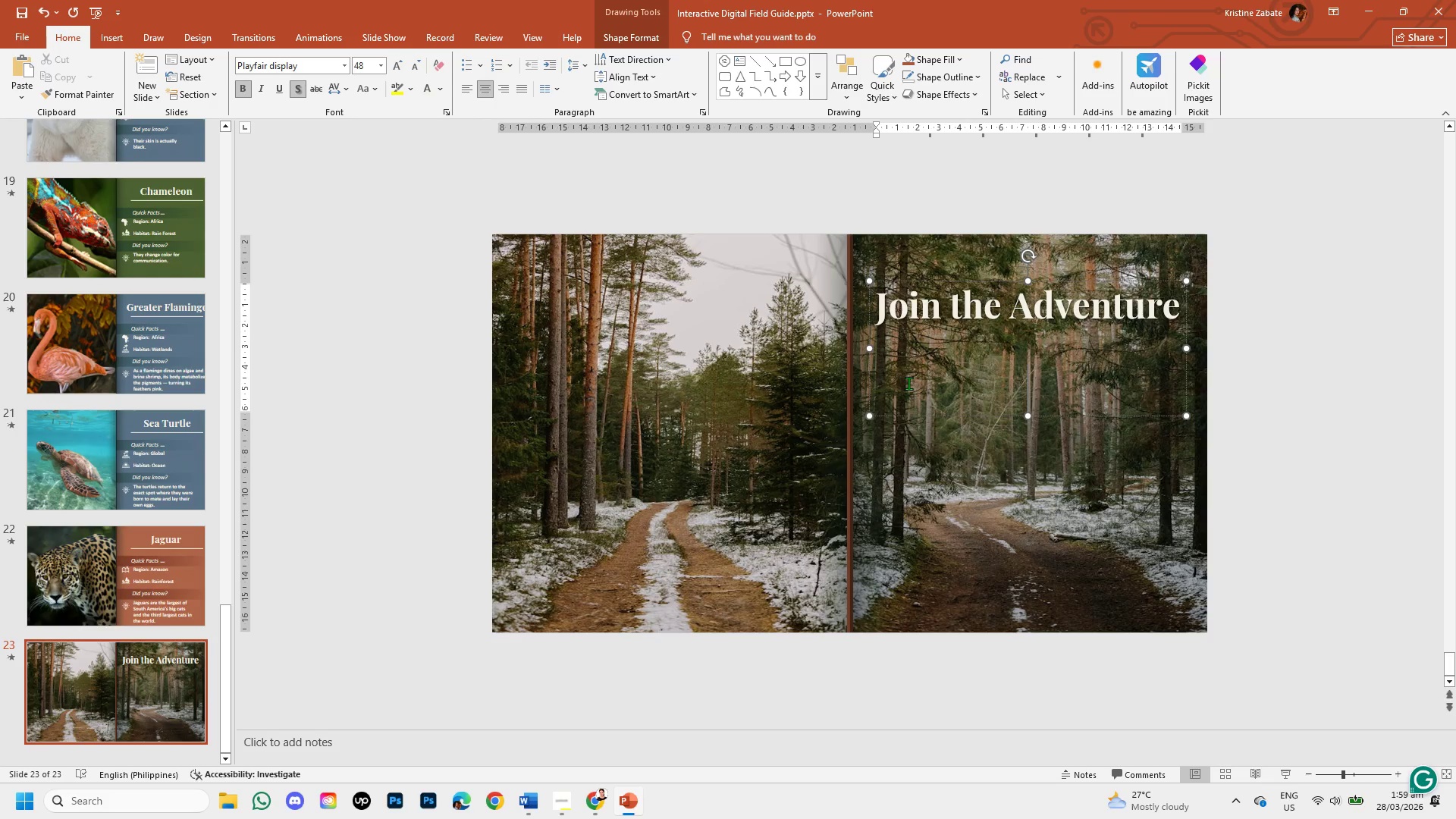 
type(www.wildrootdiscovery.com)
 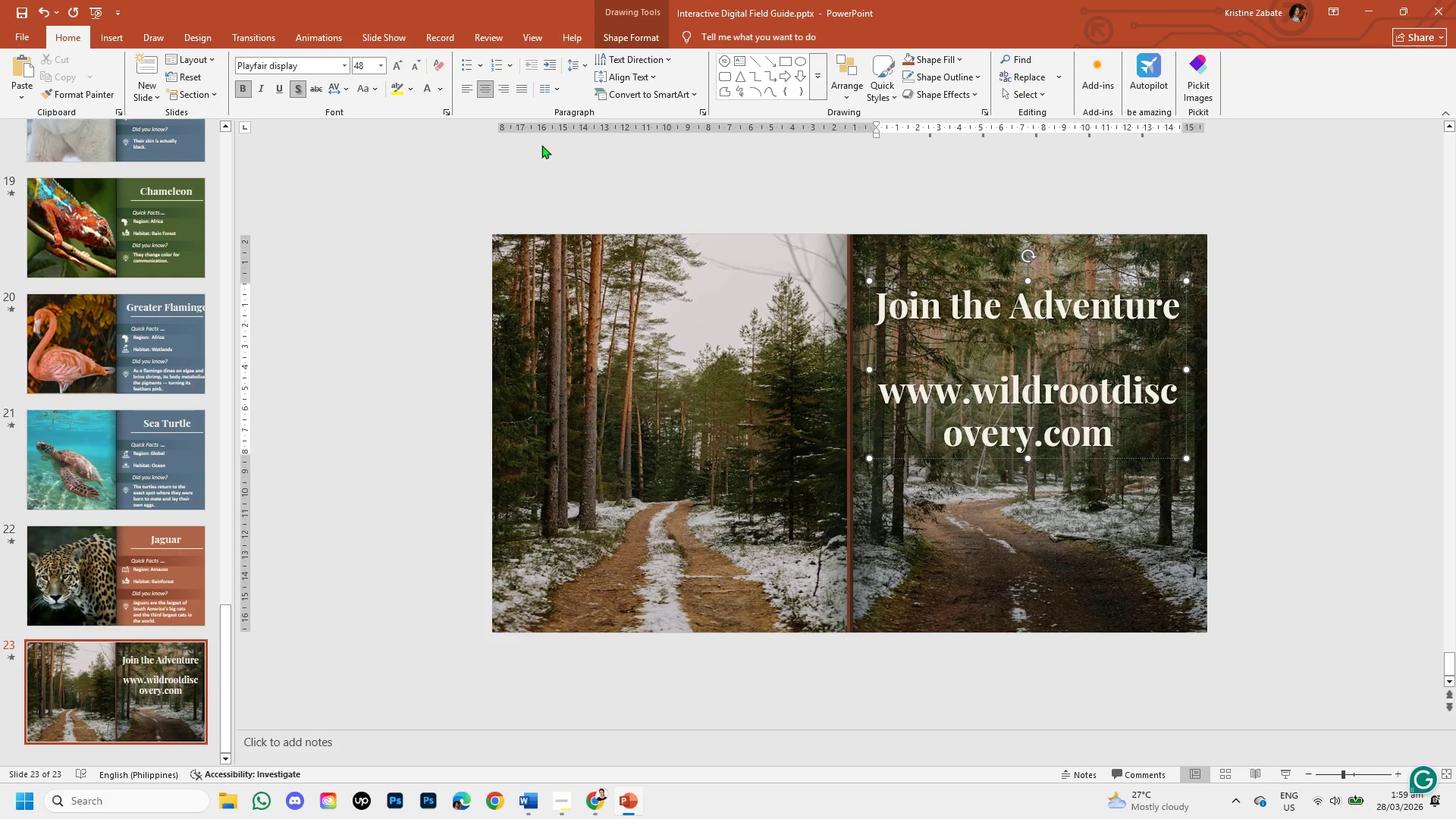 
wait(5.75)
 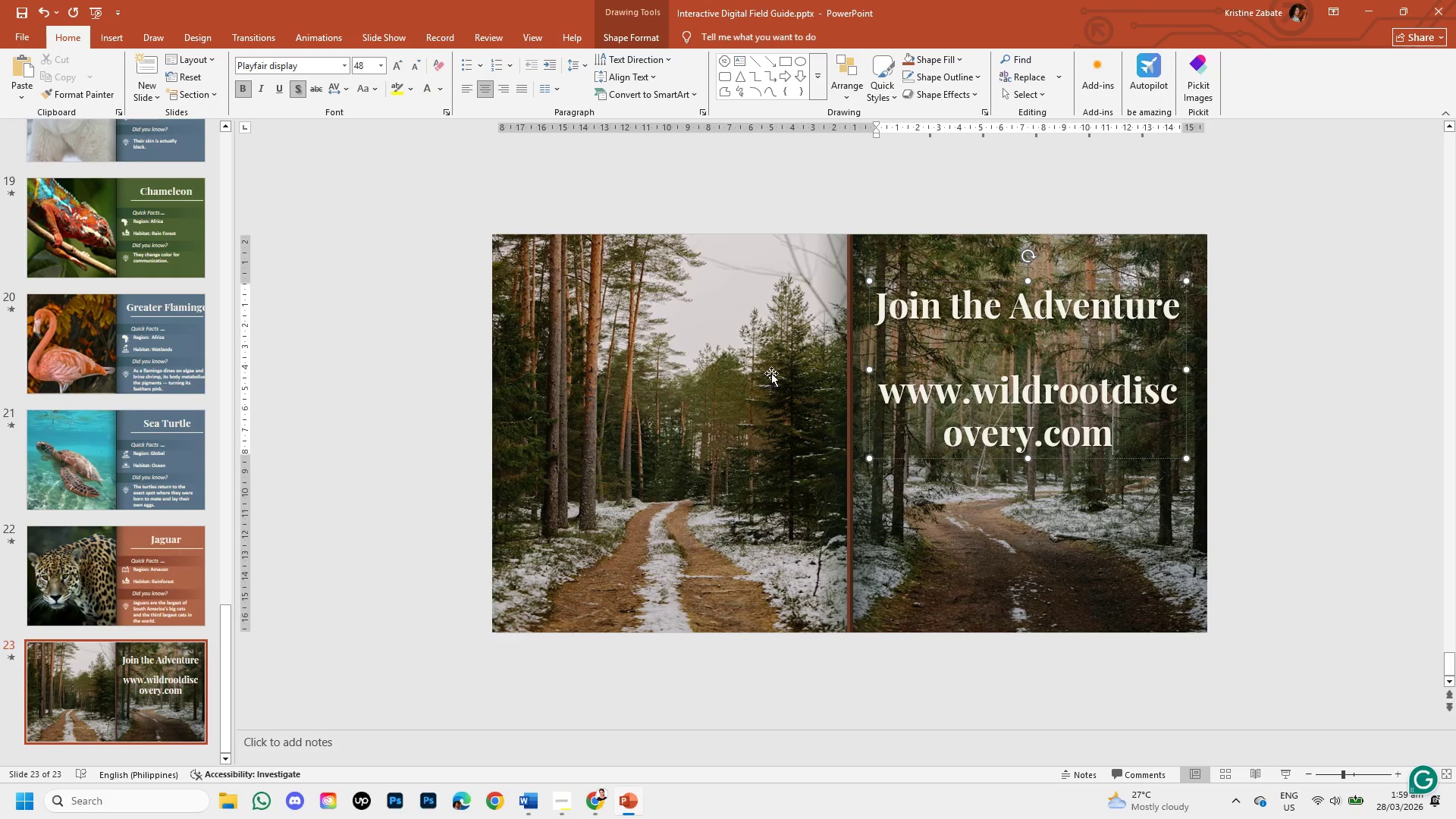 
left_click([411, 64])
 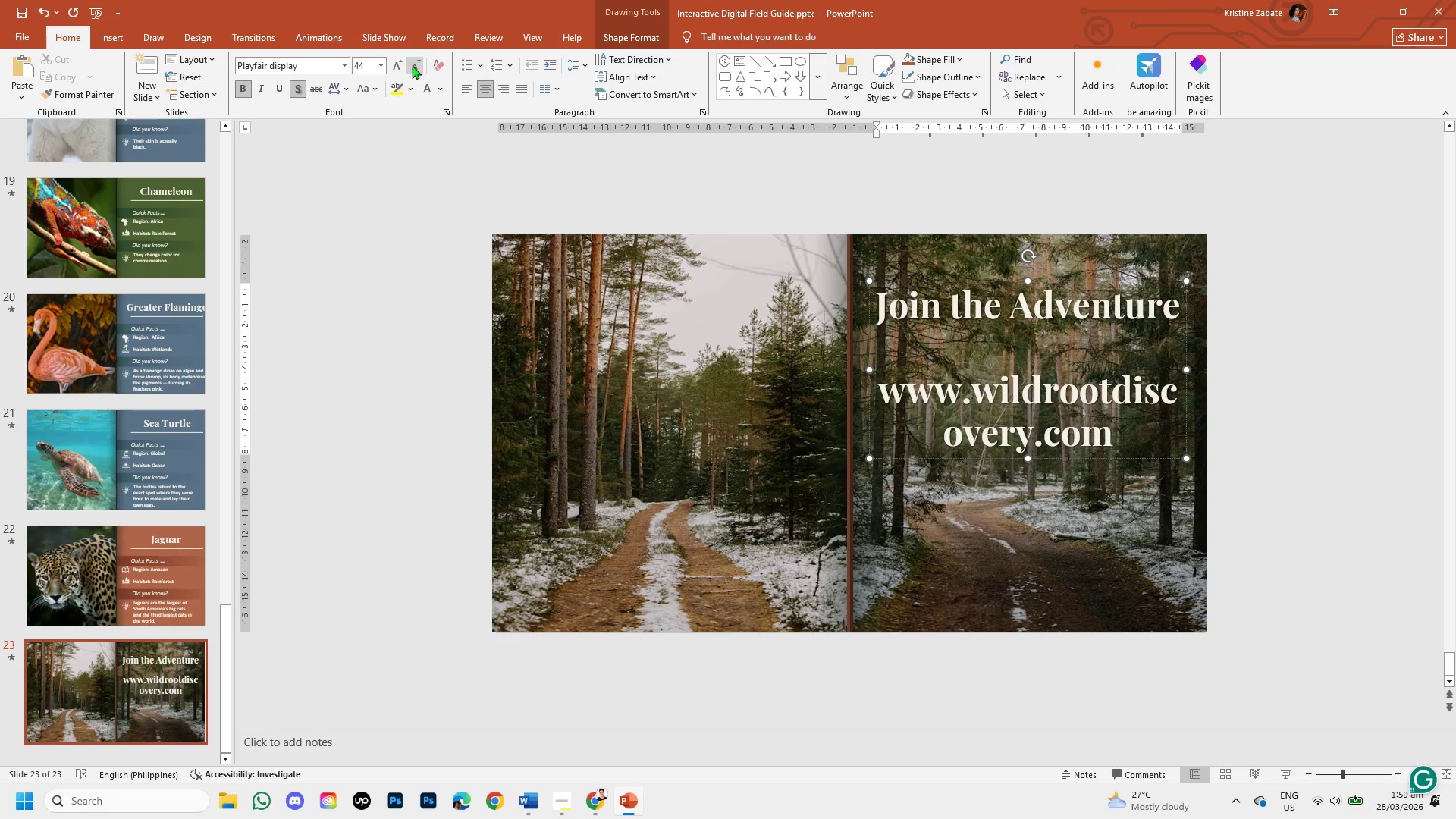 
triple_click([412, 65])
 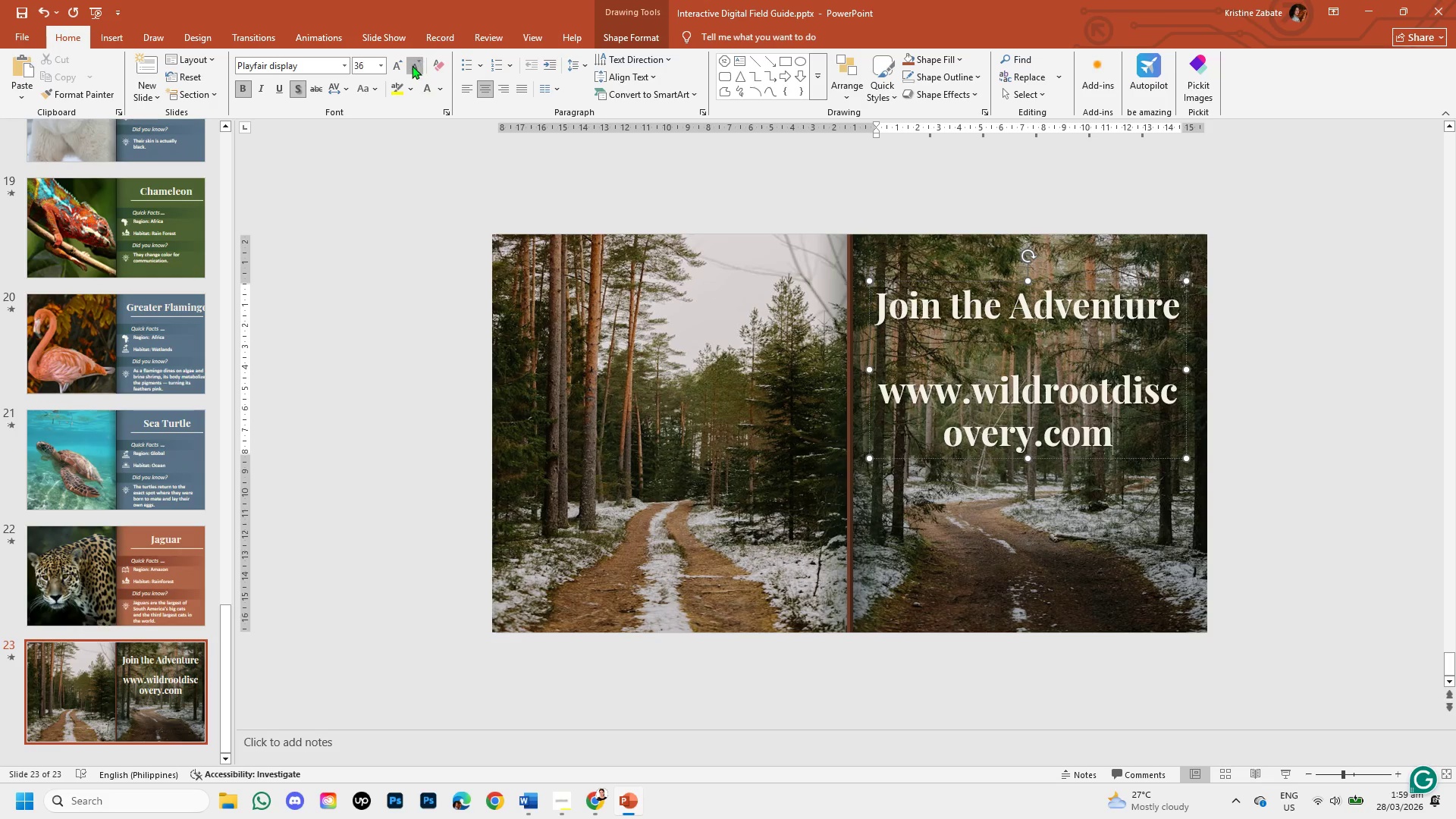 
triple_click([412, 65])
 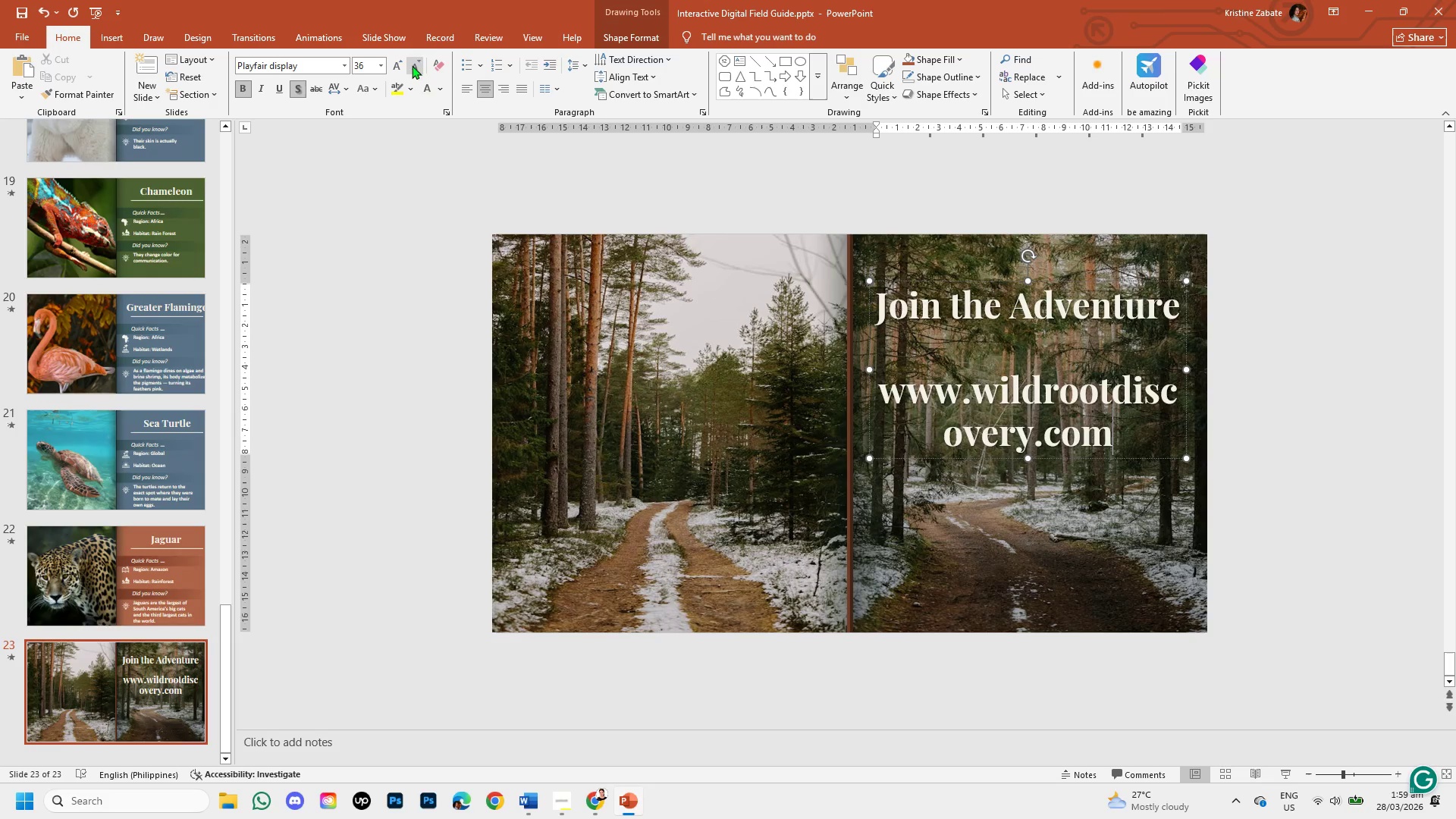 
triple_click([412, 65])
 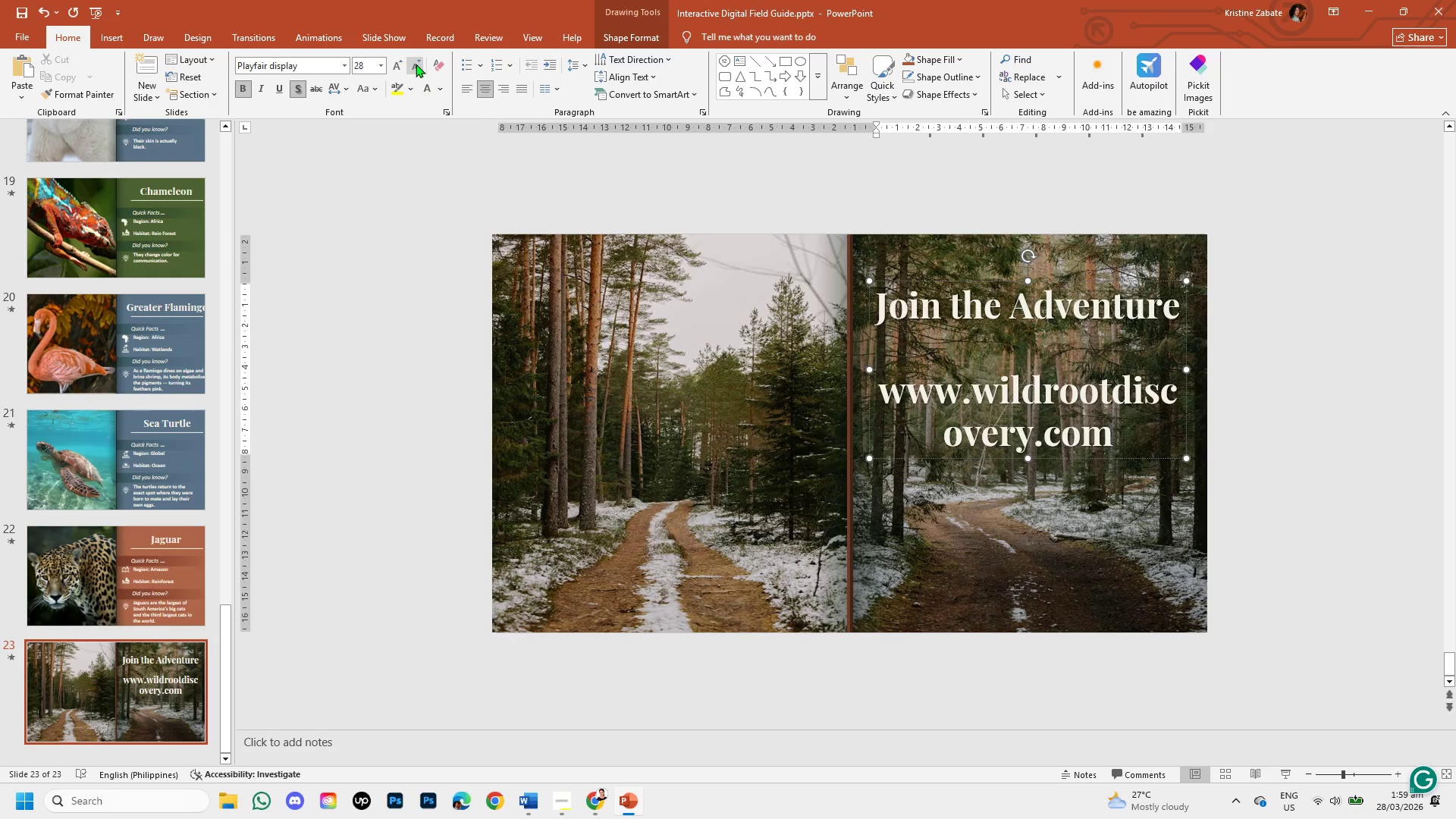 
left_click([416, 64])
 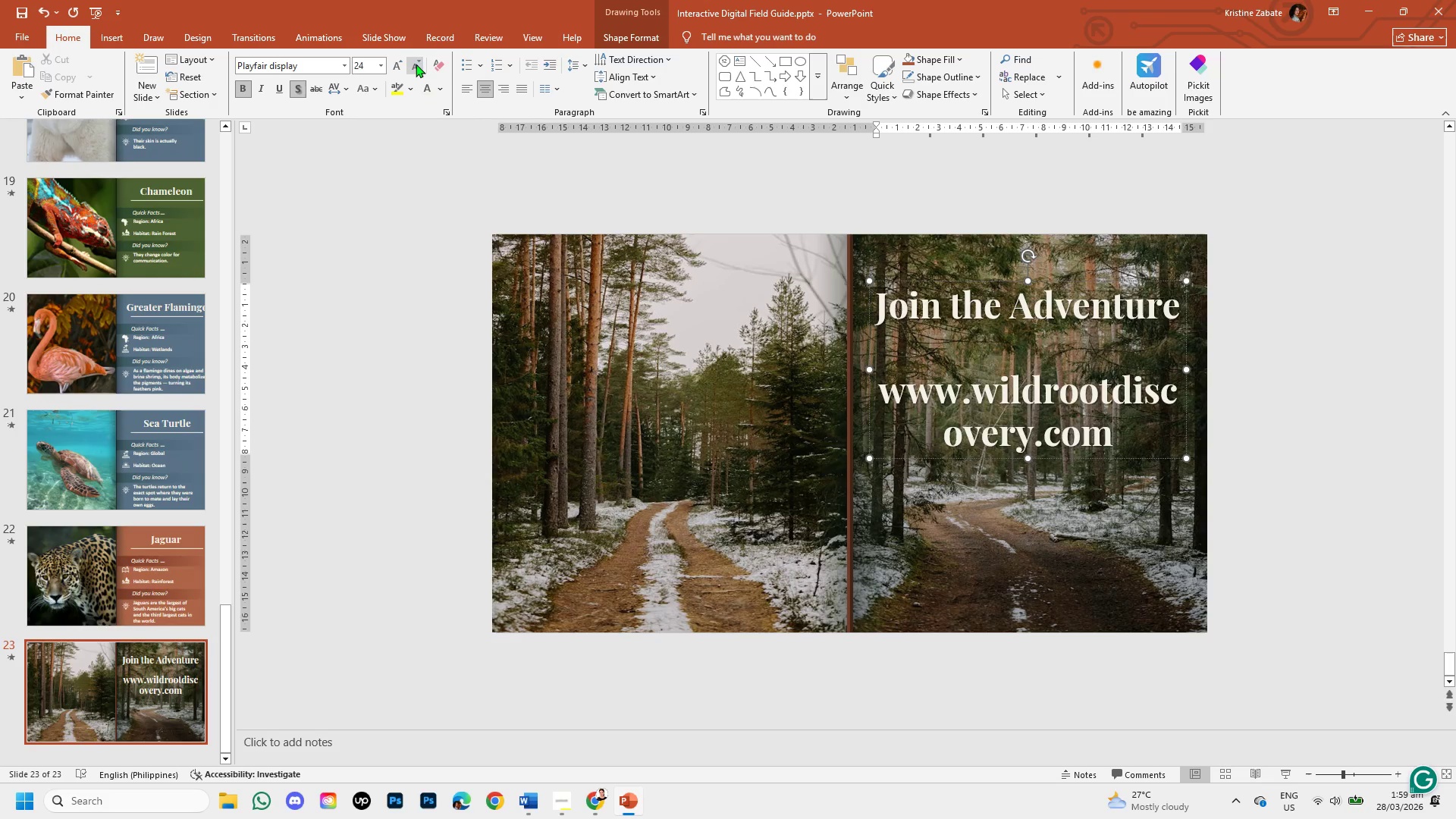 
double_click([416, 64])
 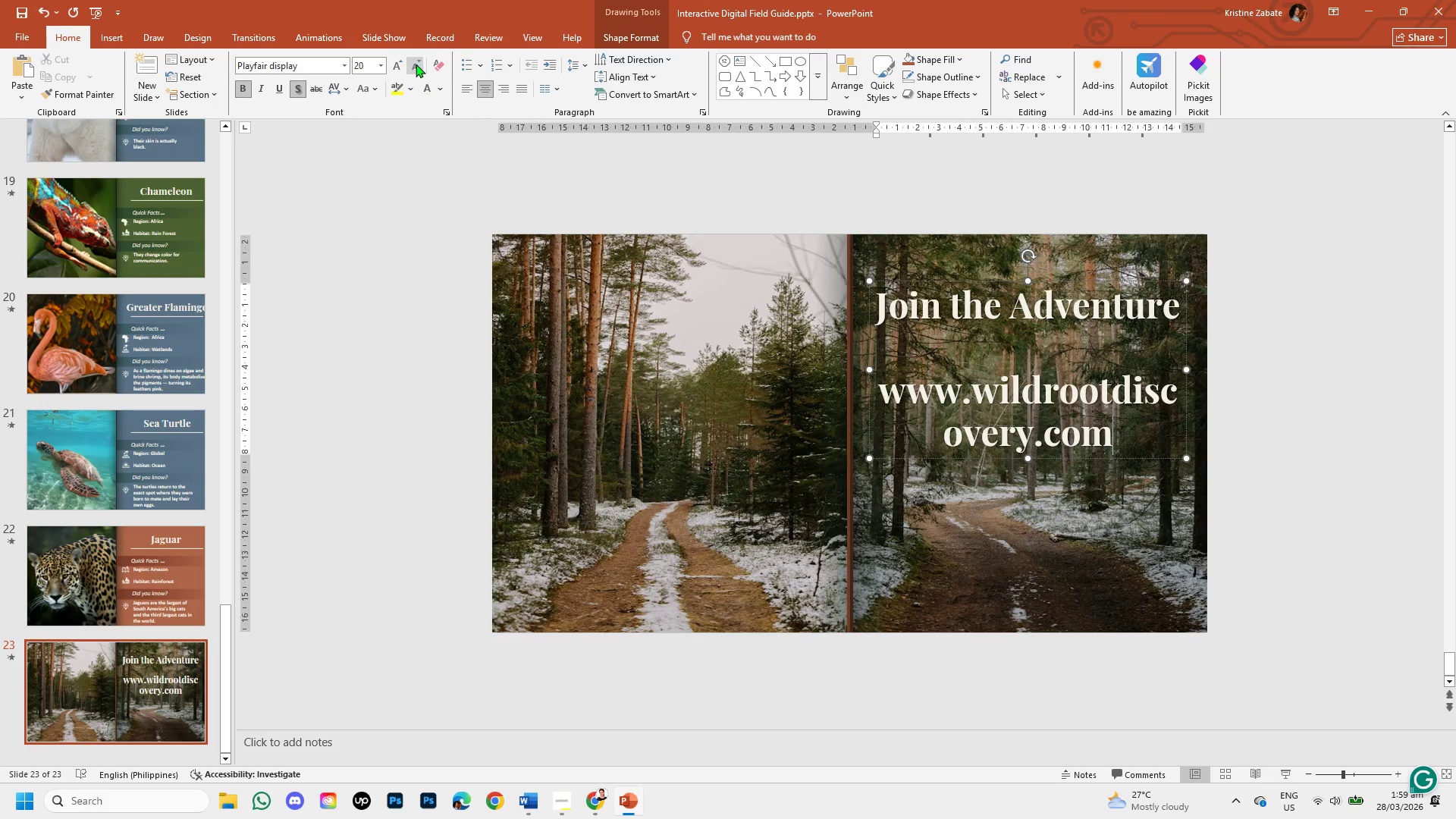 
triple_click([416, 64])
 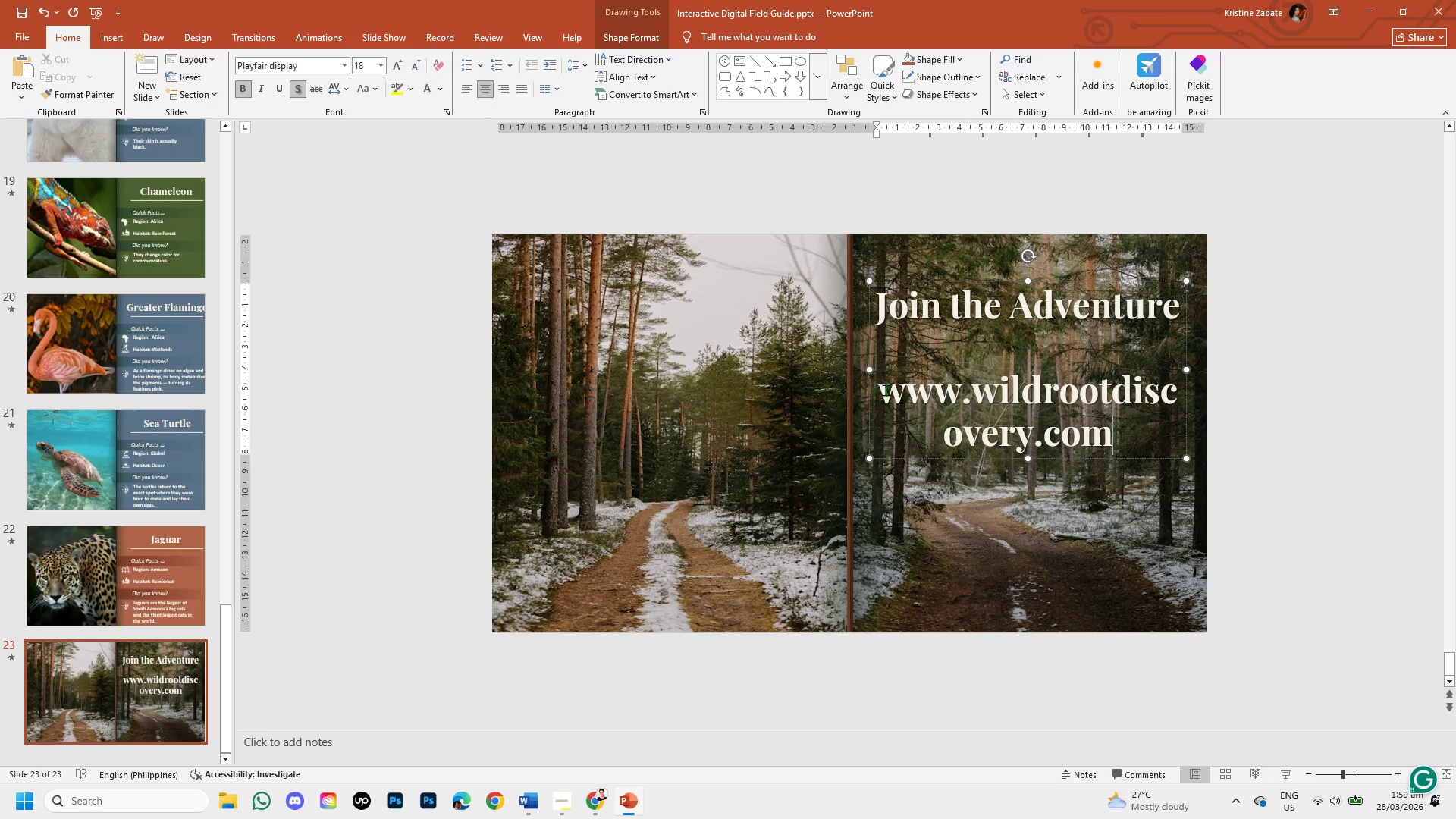 
left_click_drag(start_coordinate=[886, 390], to_coordinate=[1090, 425])
 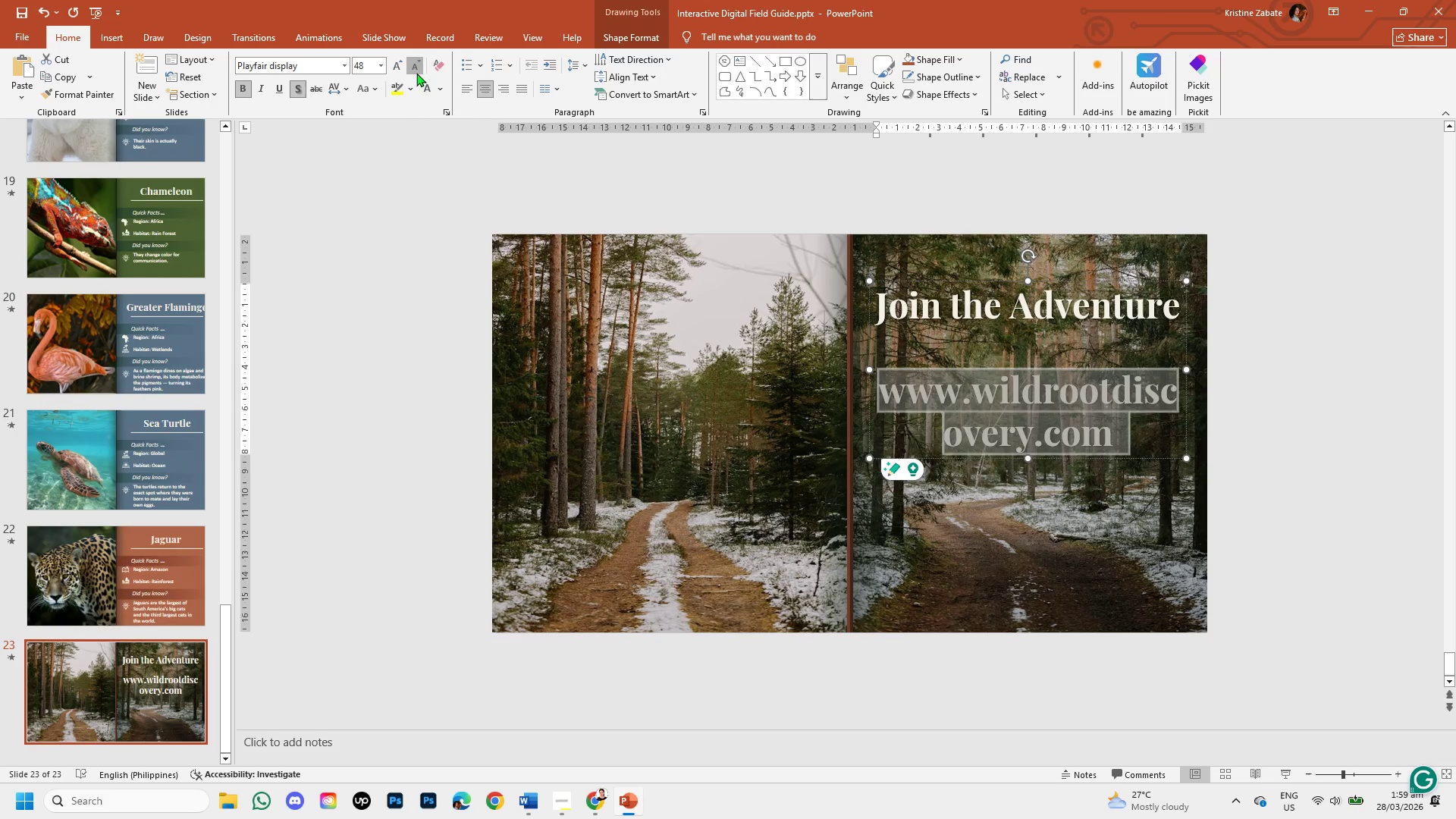 
double_click([416, 73])
 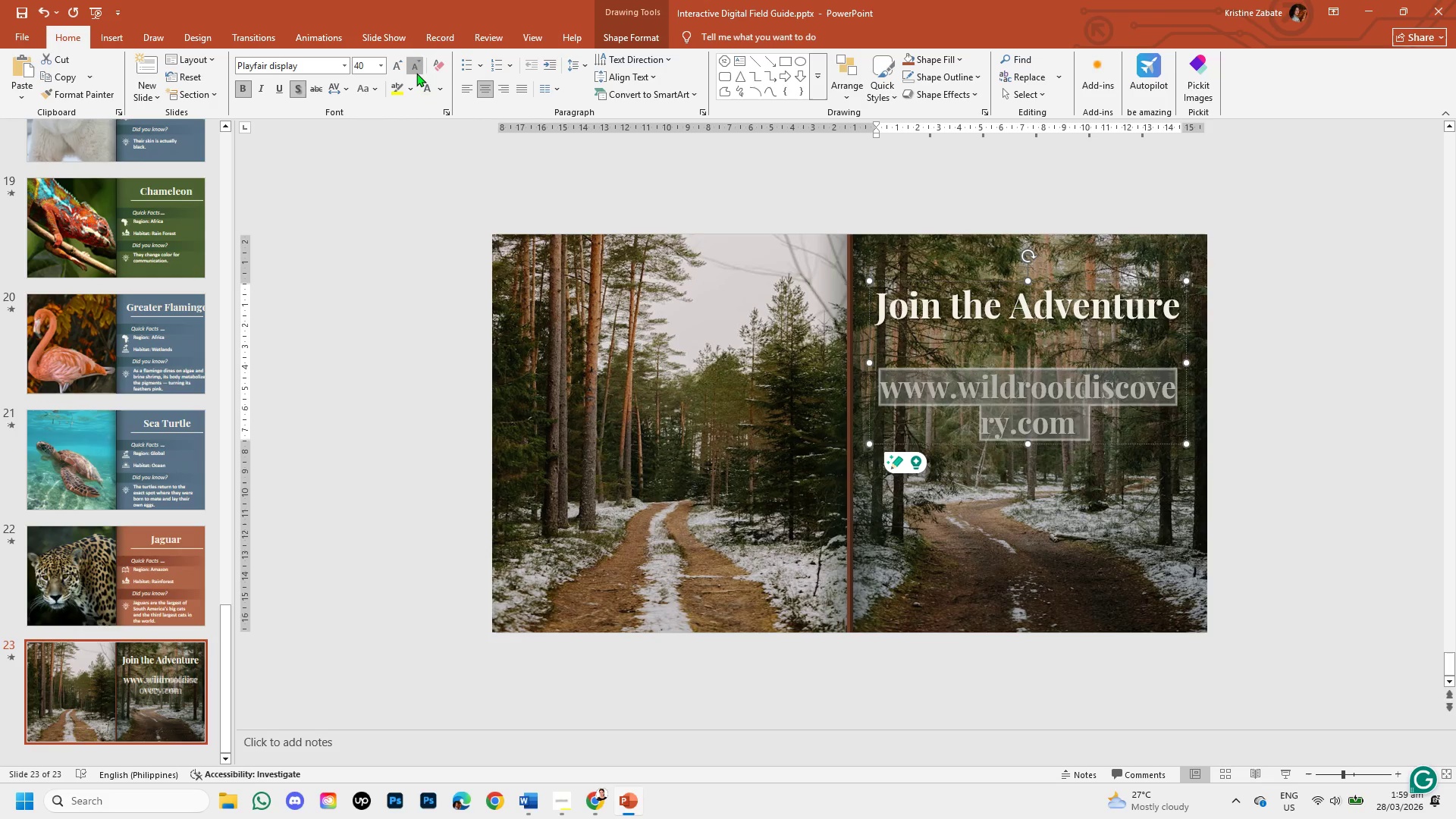 
triple_click([416, 73])
 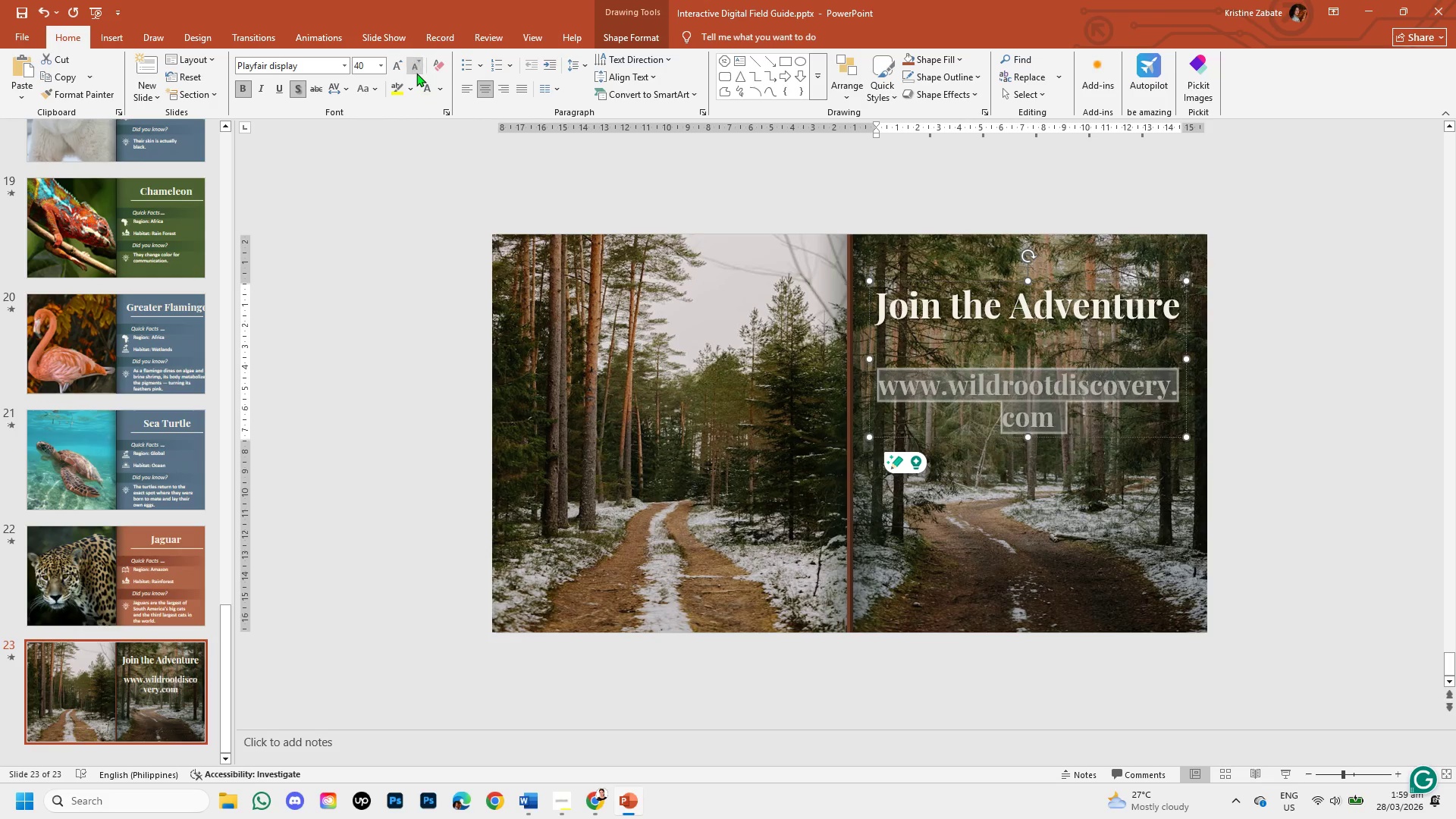 
triple_click([416, 73])
 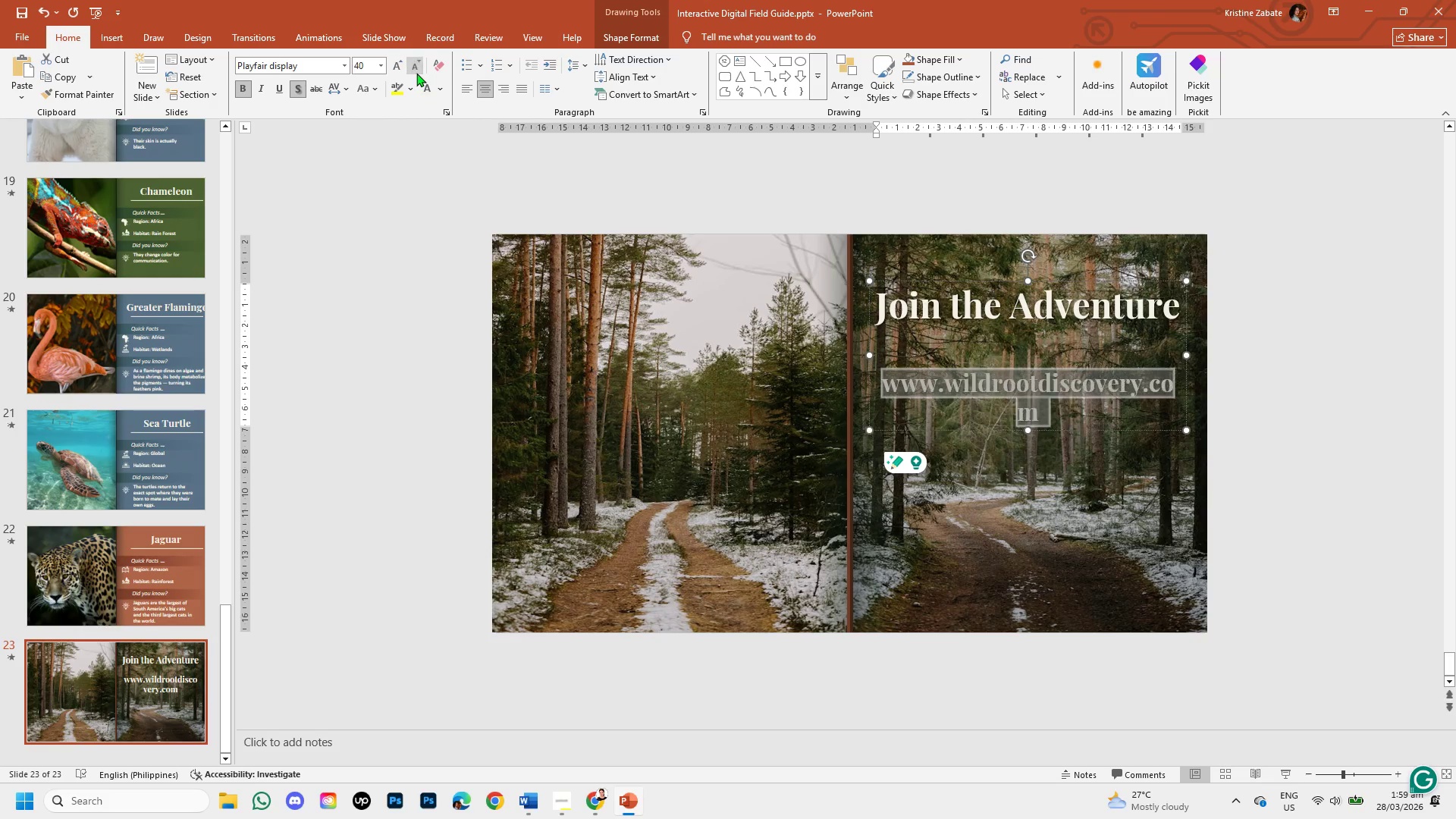 
triple_click([416, 73])
 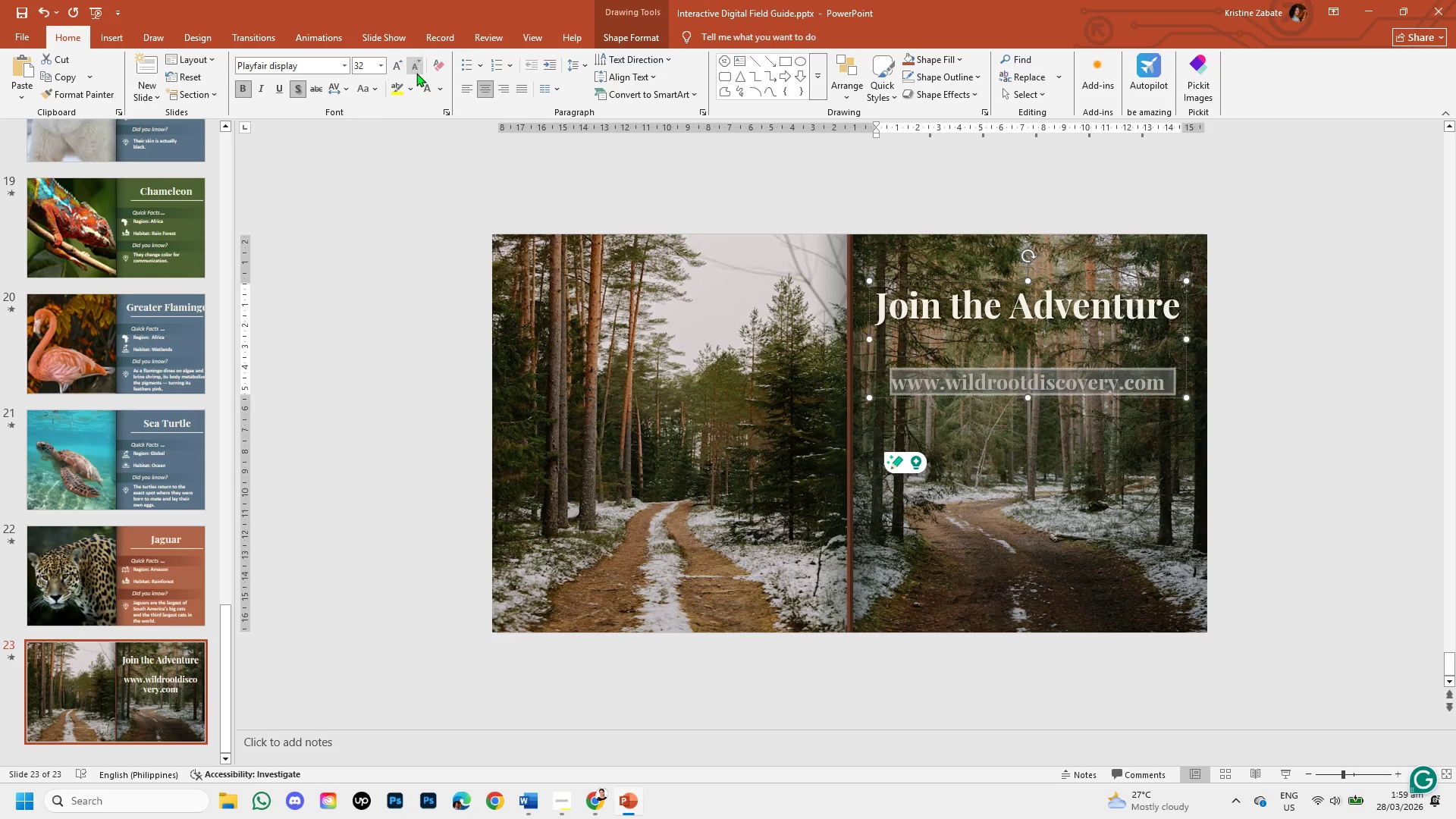 
triple_click([416, 73])
 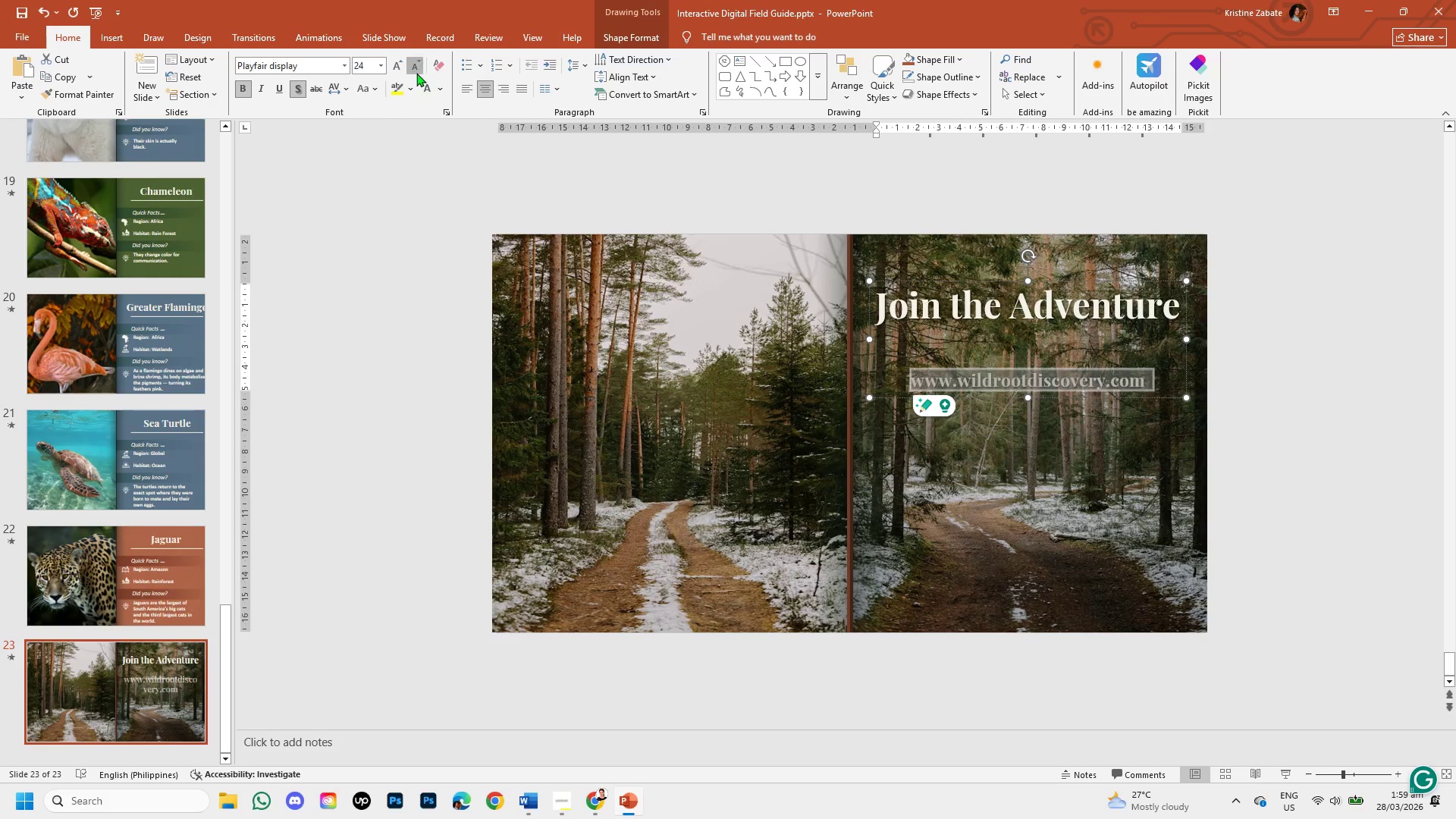 
double_click([416, 73])
 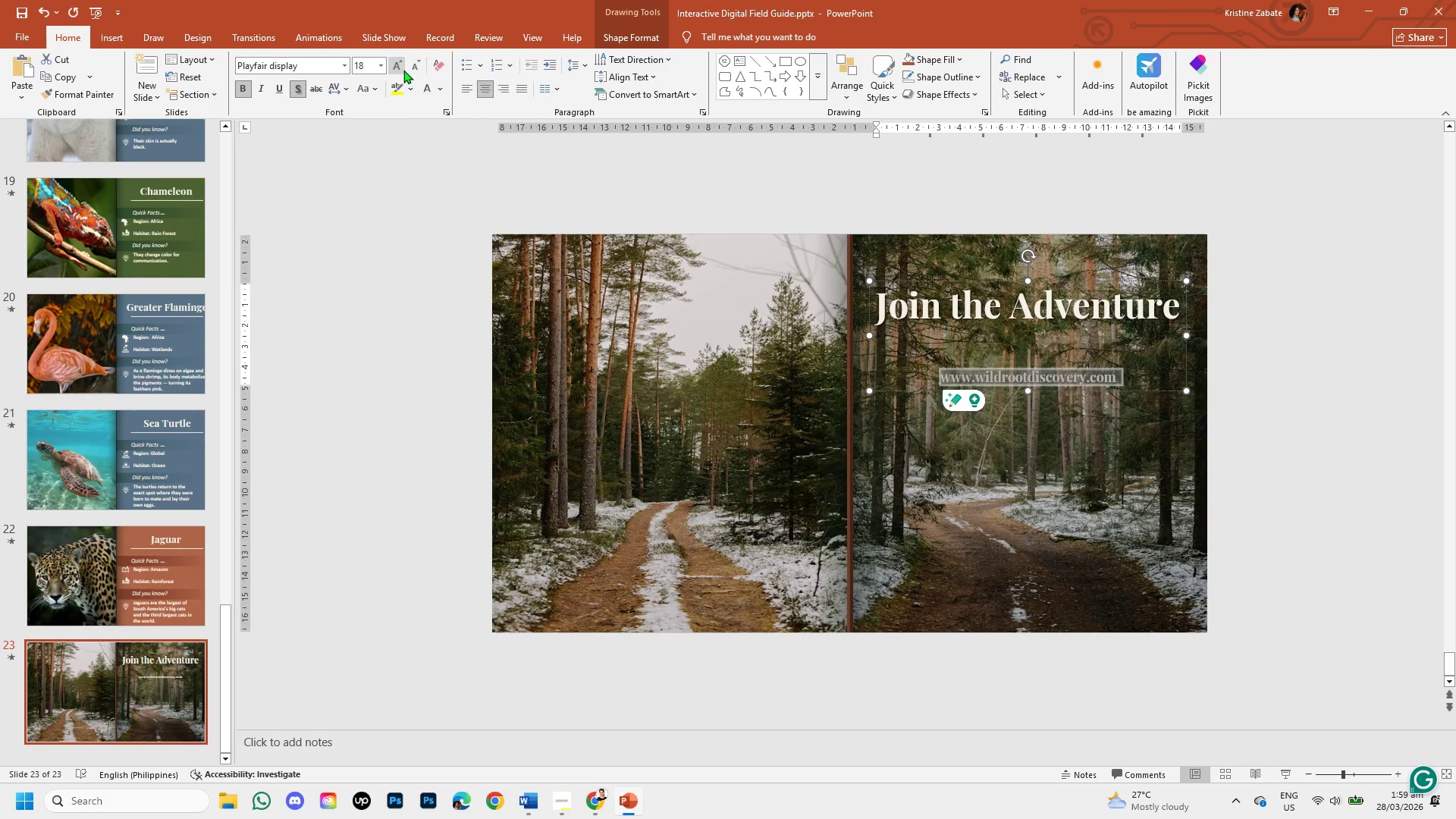 
left_click([400, 68])
 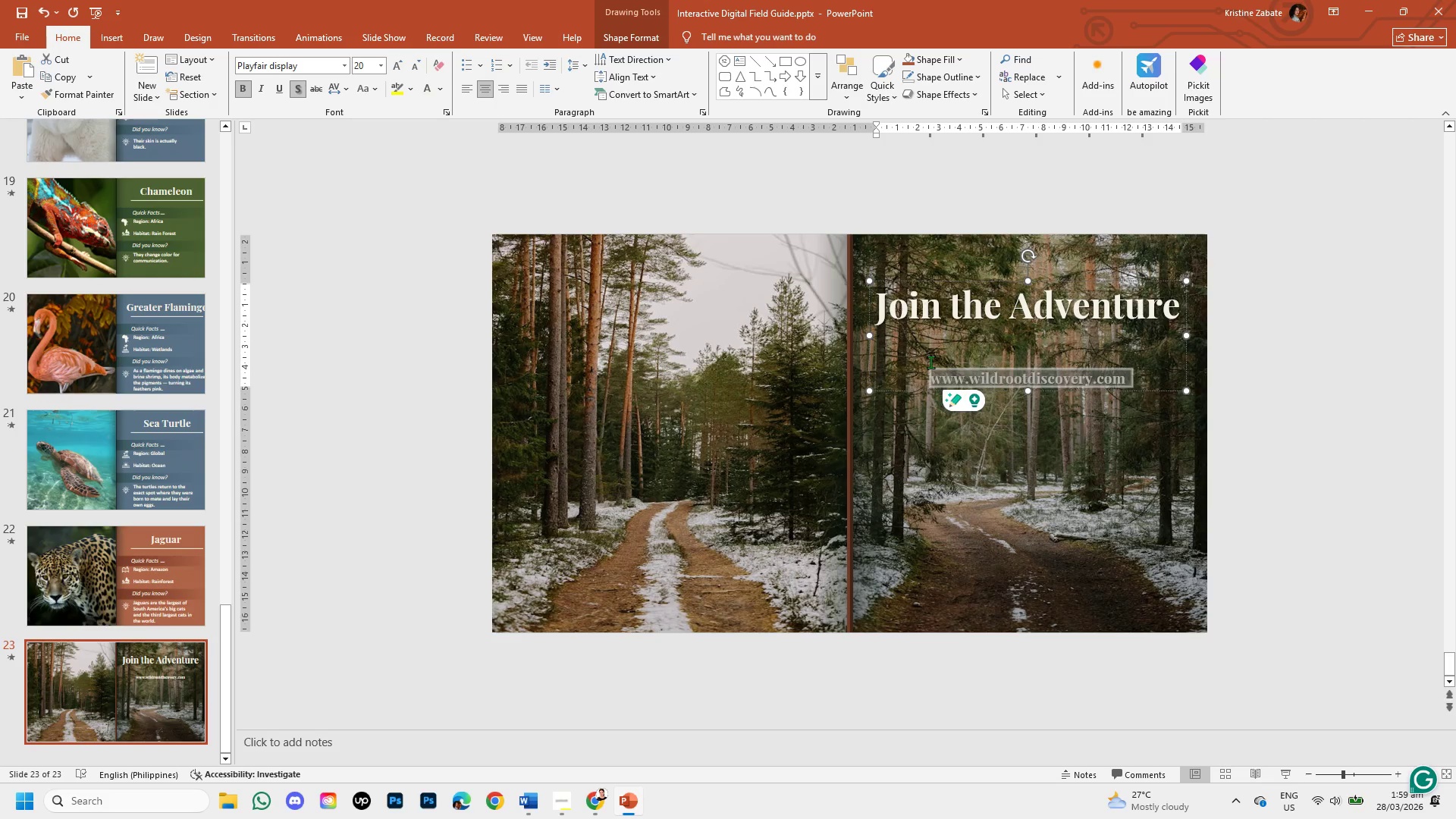 
left_click([930, 362])
 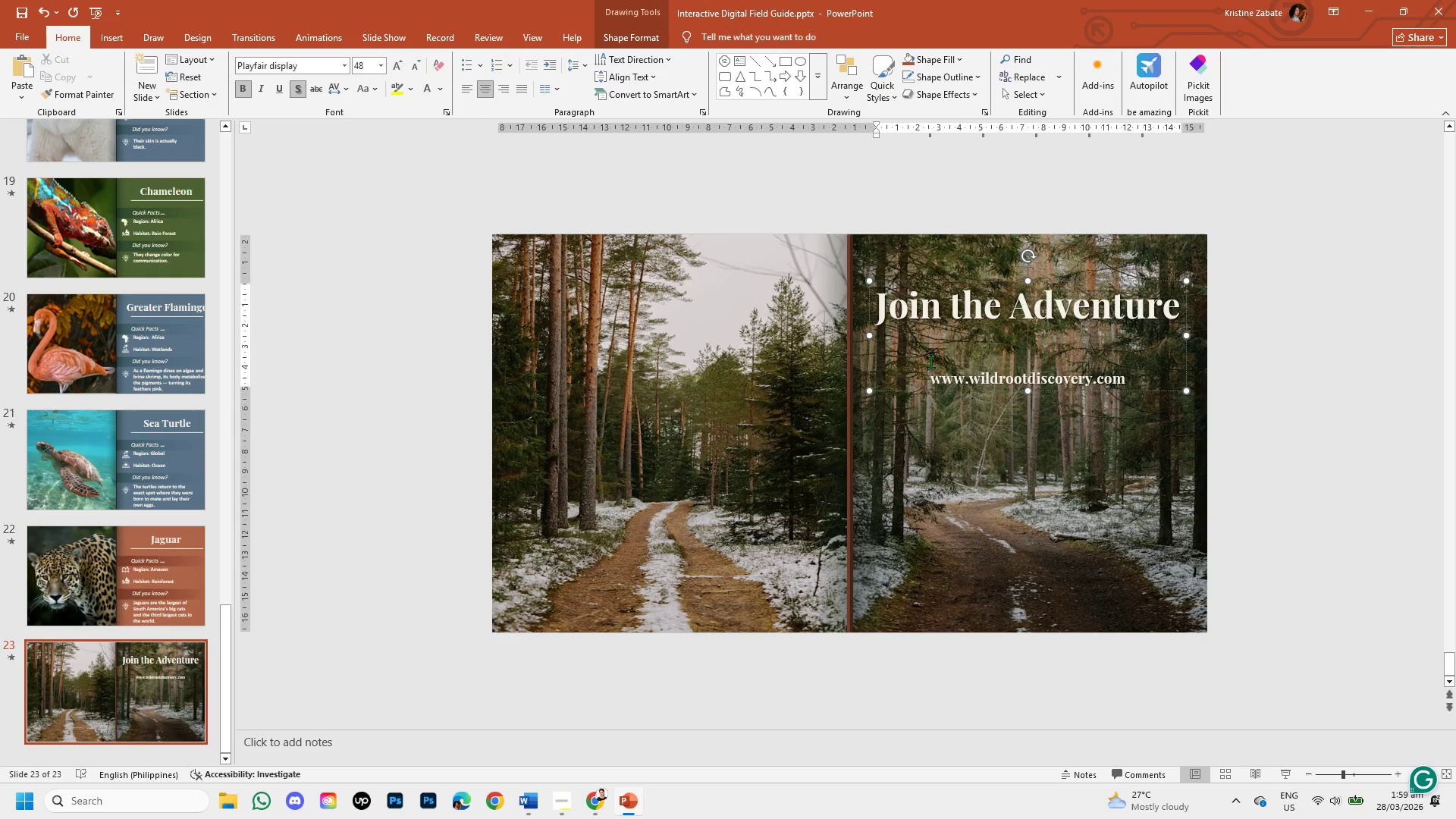 
key(Backspace)
 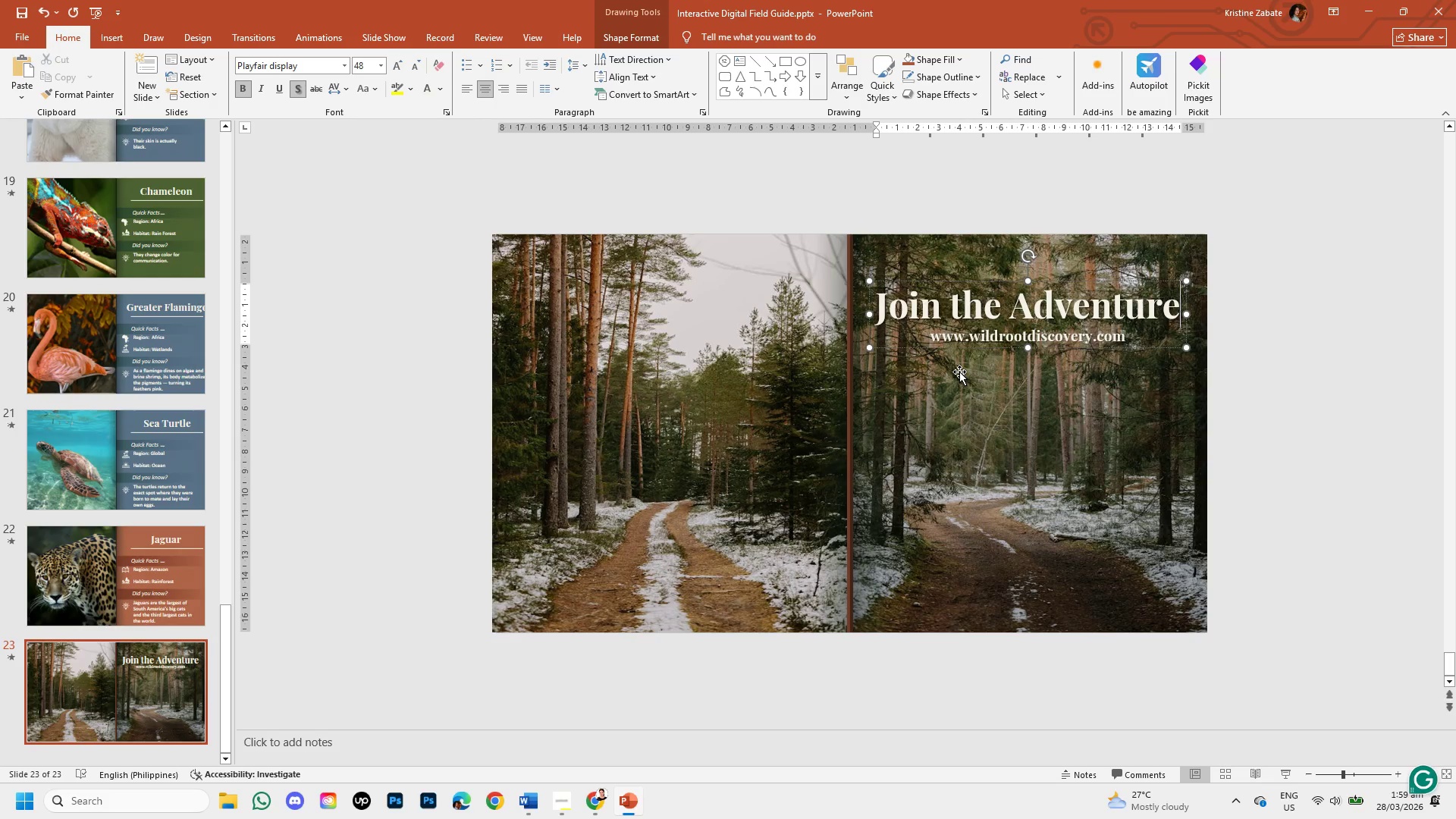 
left_click_drag(start_coordinate=[965, 347], to_coordinate=[974, 570])
 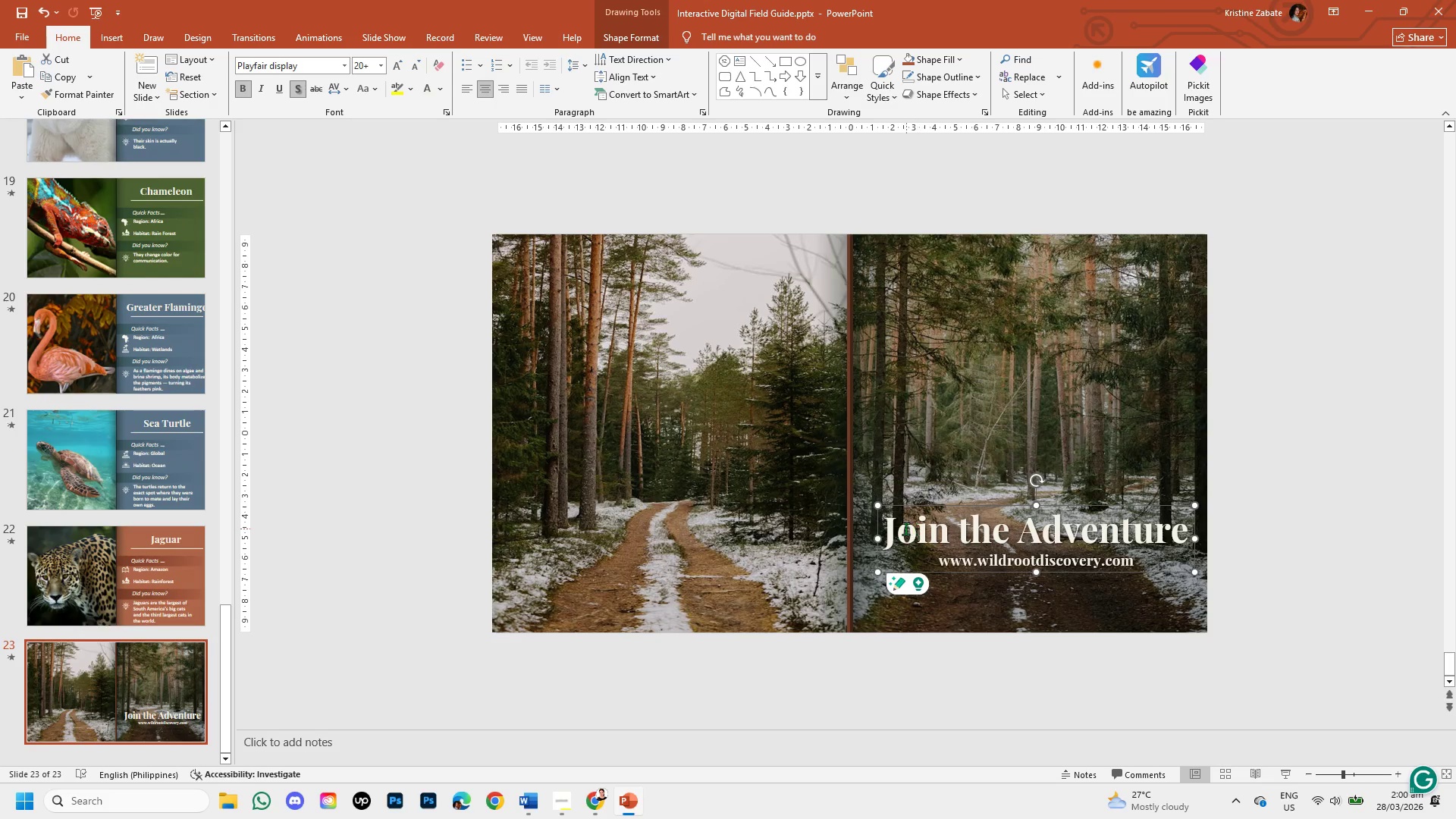 
left_click([891, 530])
 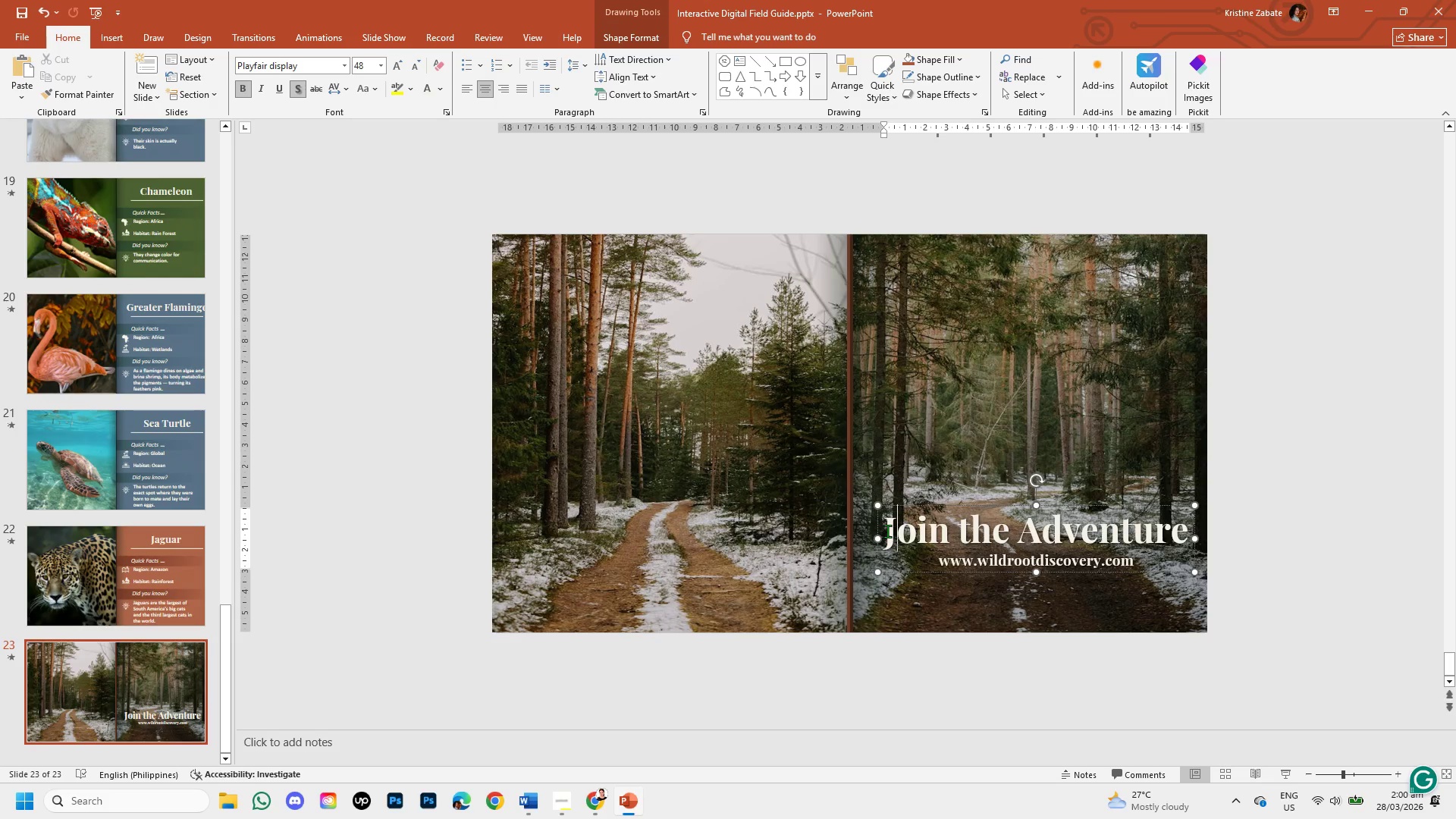 
left_click([887, 531])
 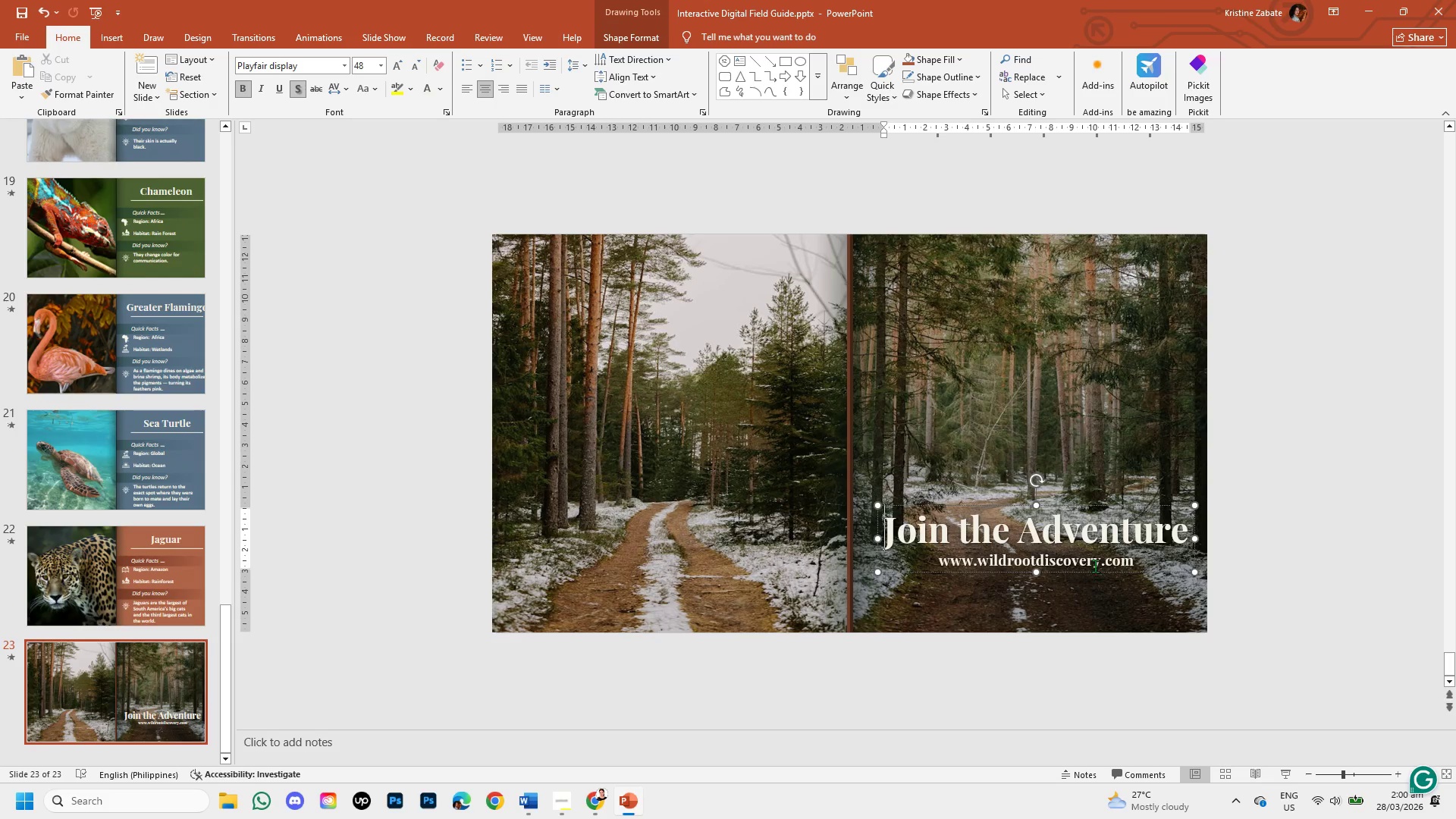 
left_click([1136, 557])
 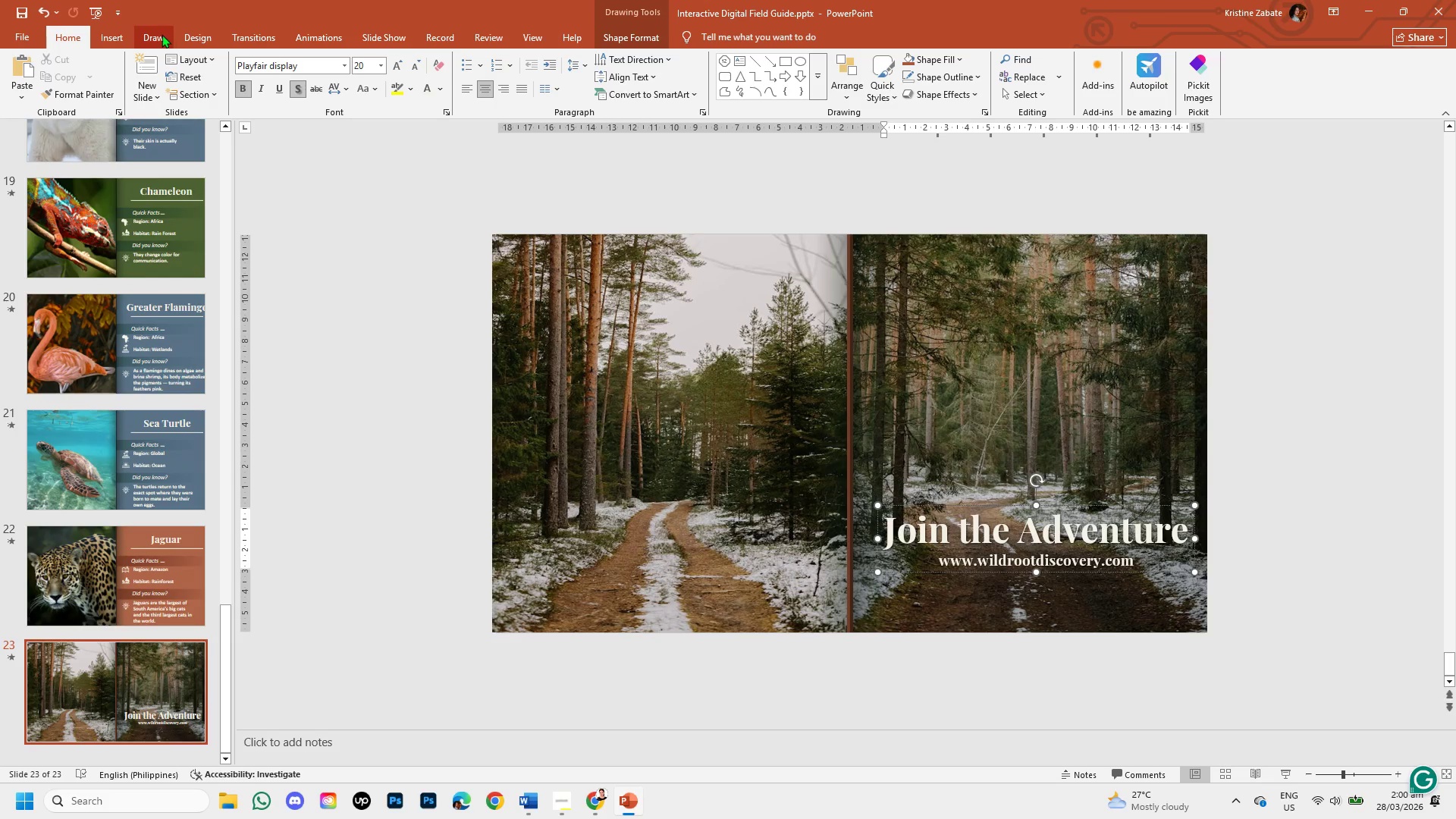 
left_click([122, 30])
 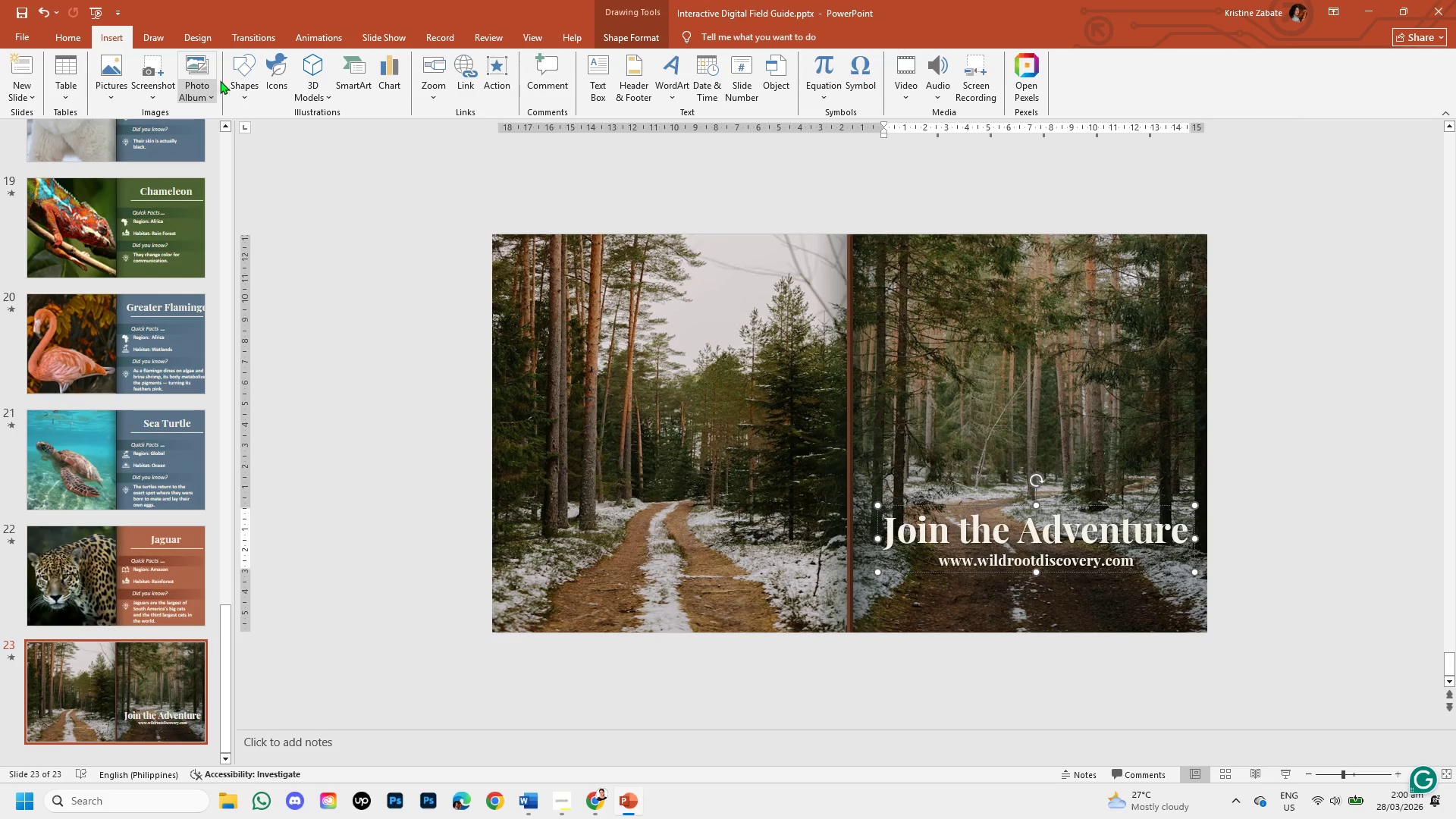 
left_click([229, 85])
 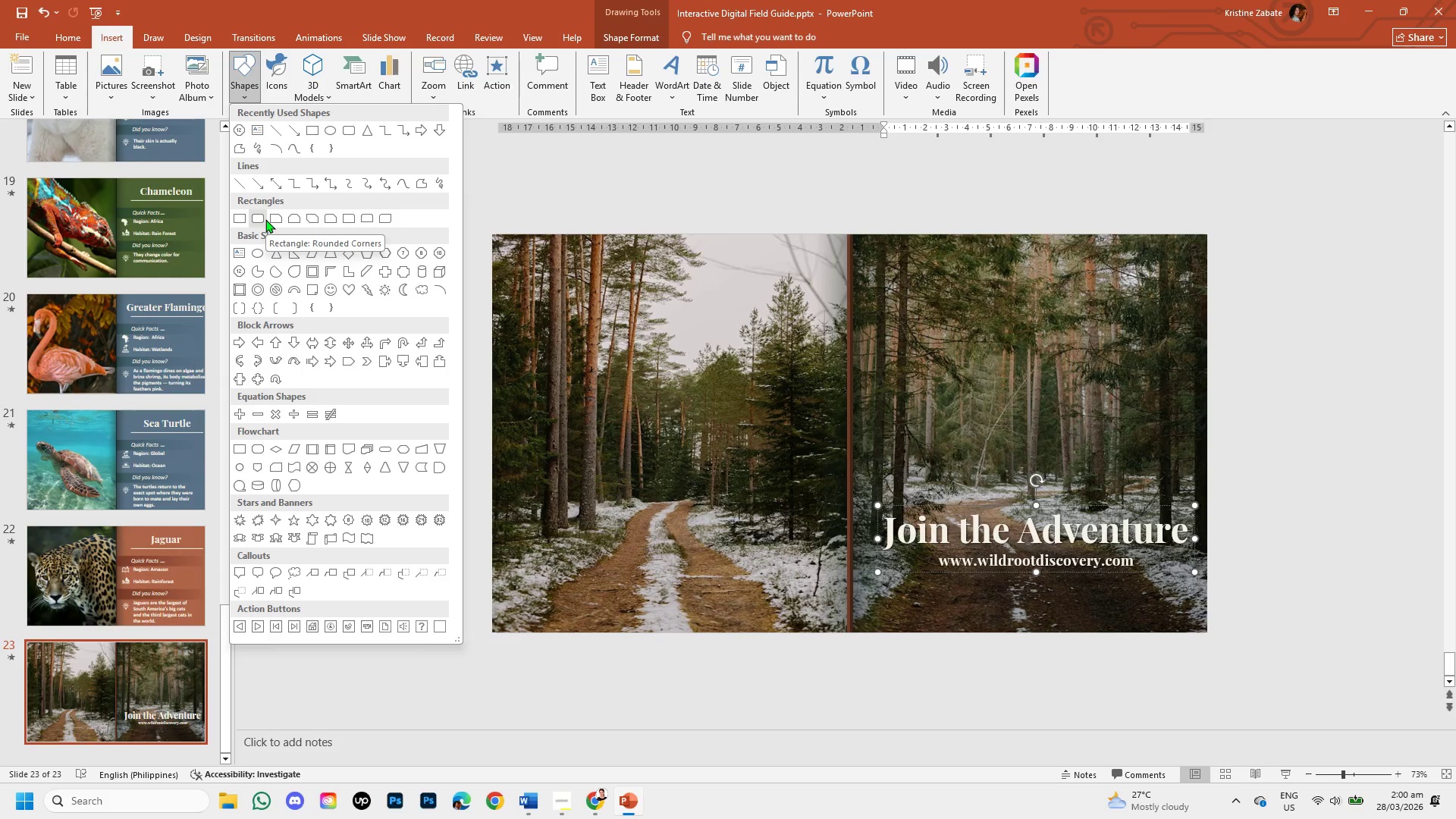 
wait(14.8)
 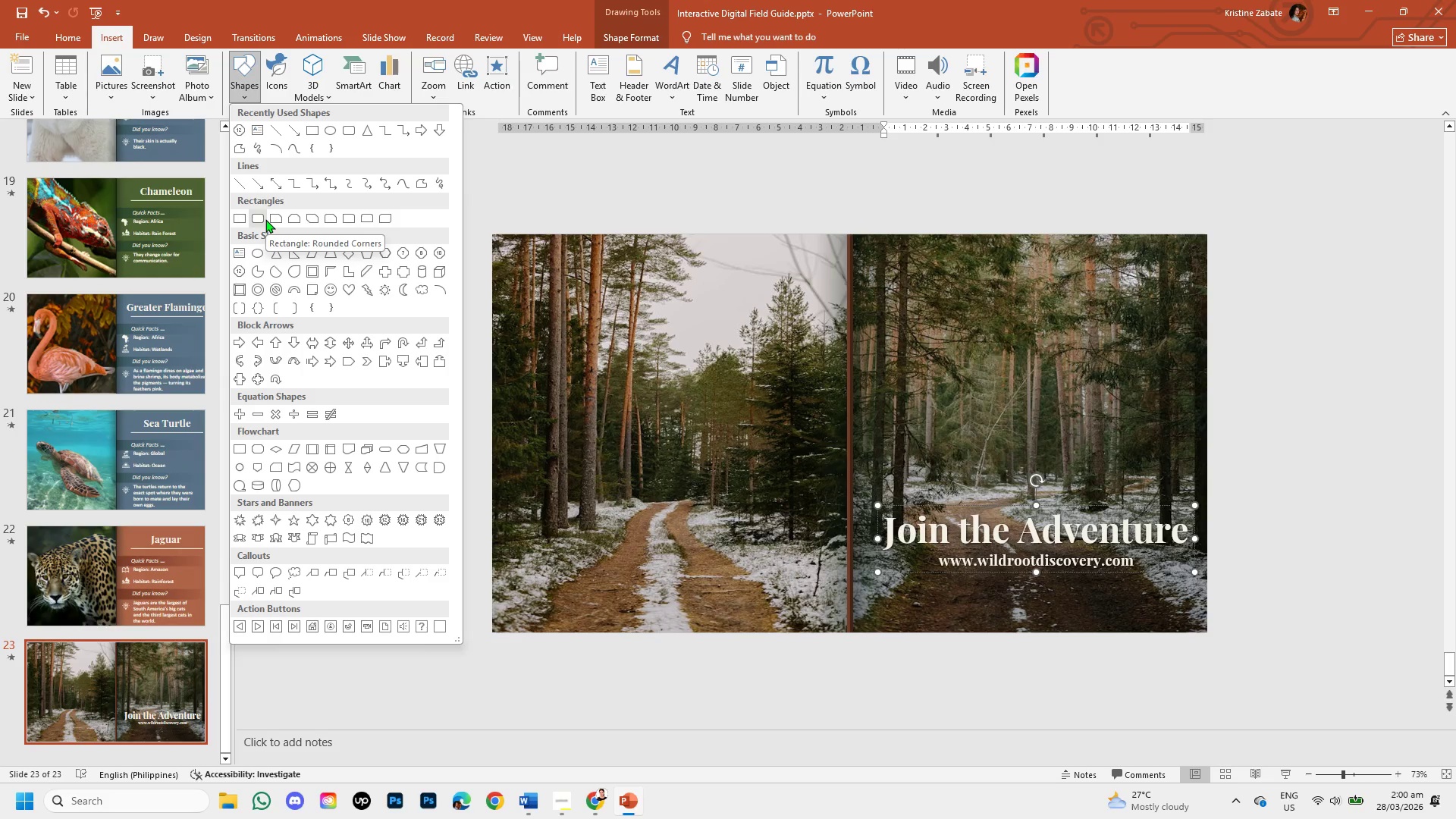 
left_click([288, 129])
 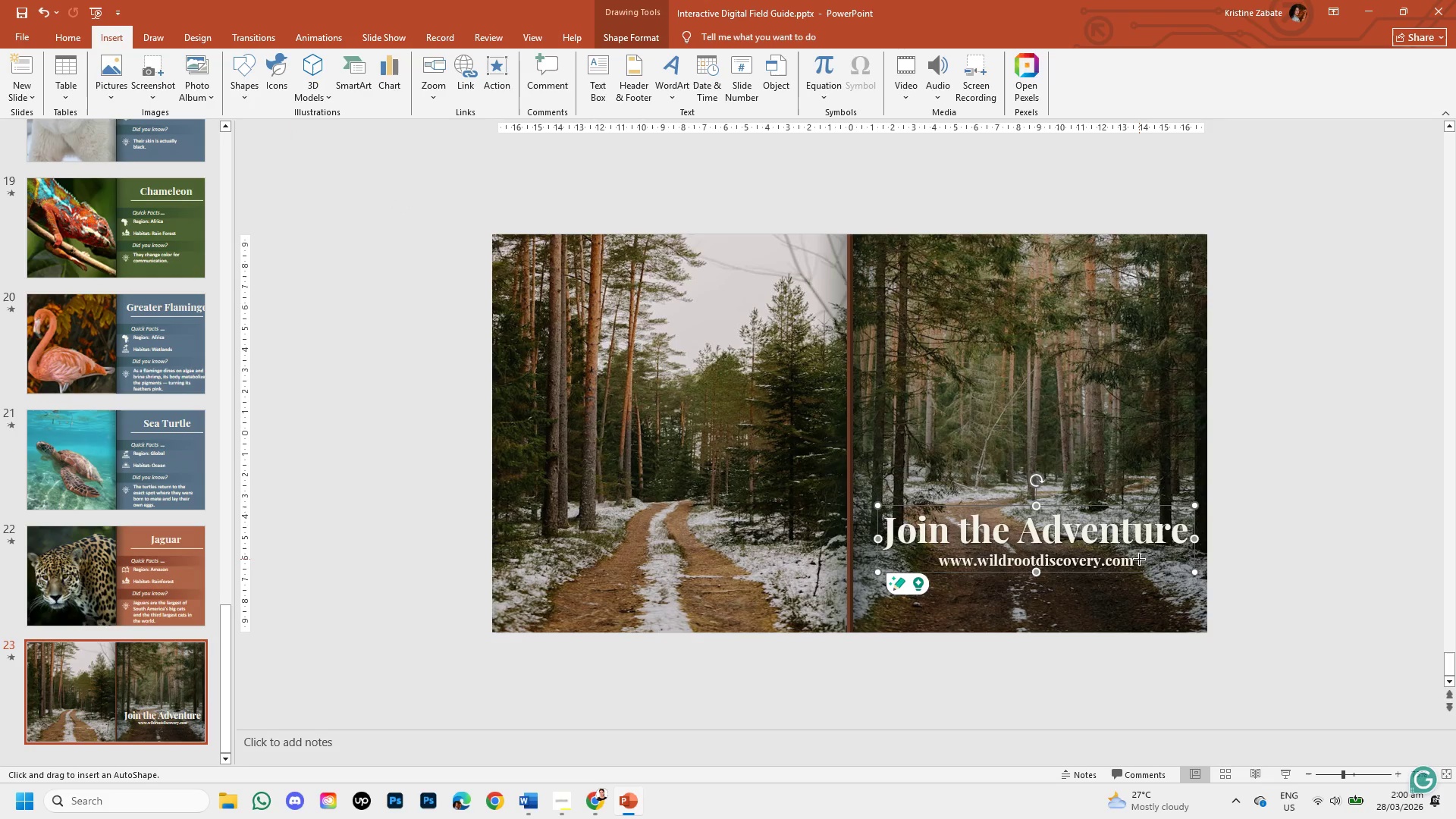 
left_click_drag(start_coordinate=[1141, 559], to_coordinate=[1165, 541])
 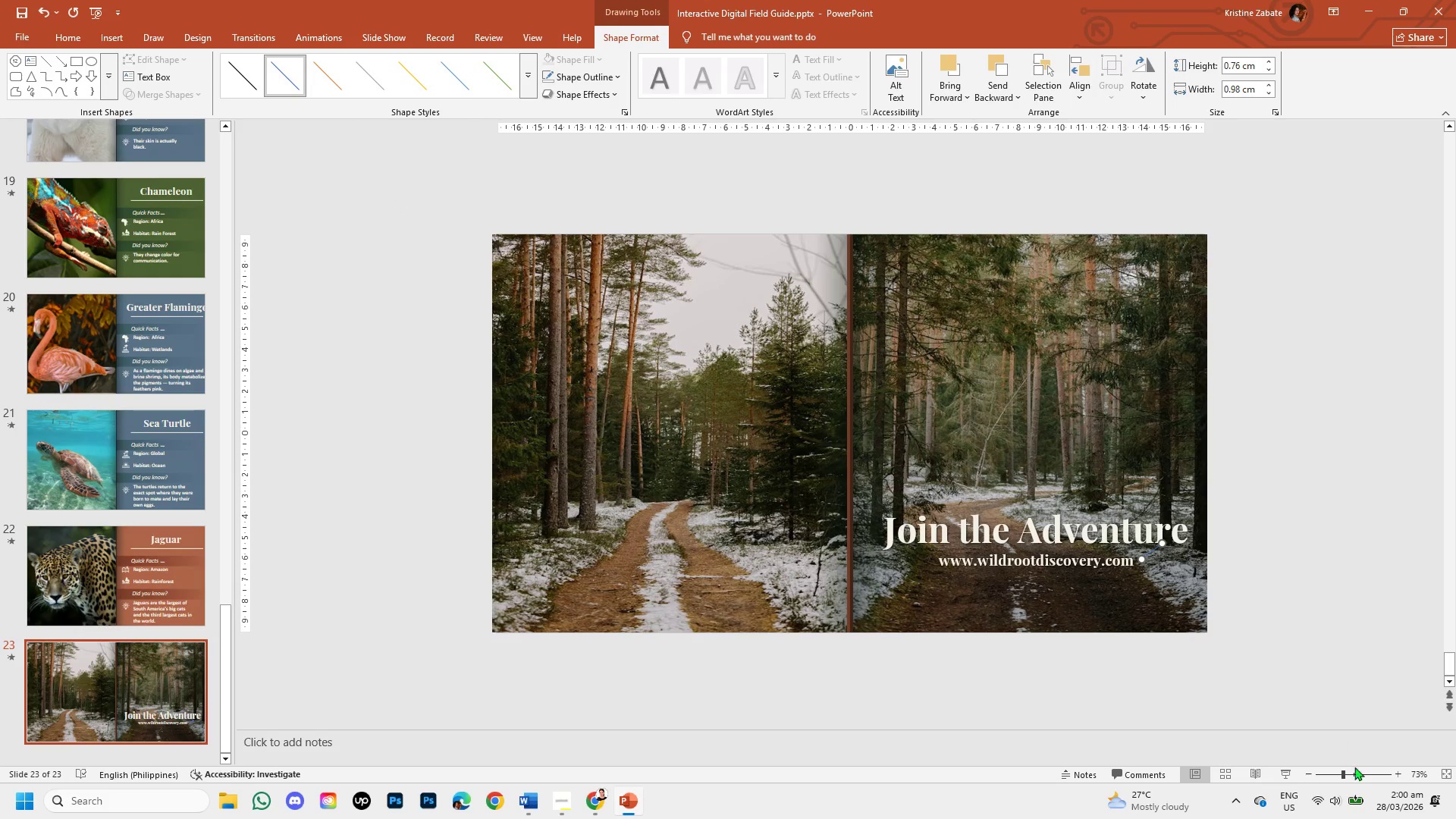 
left_click([1367, 770])
 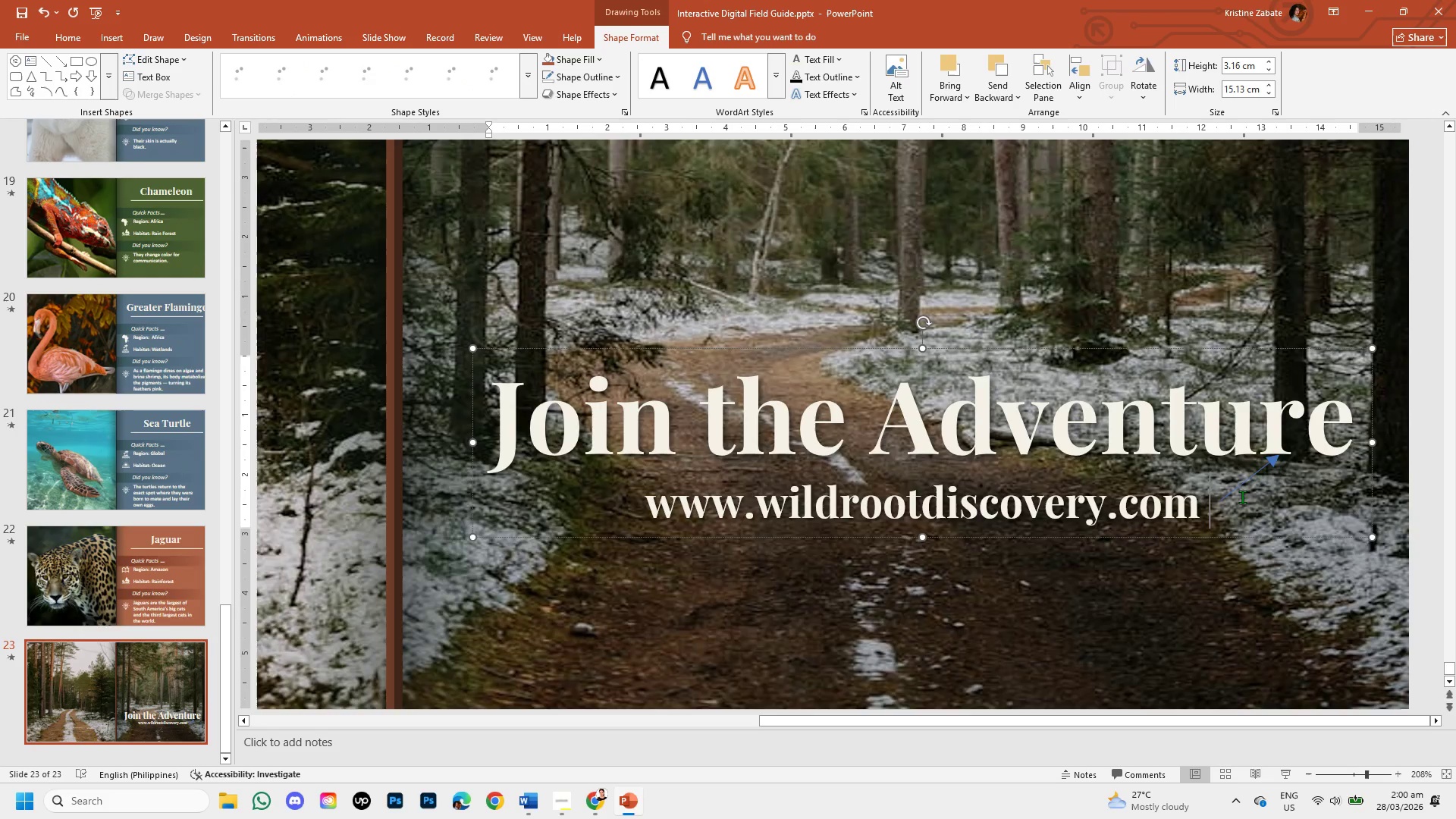 
left_click([1234, 507])
 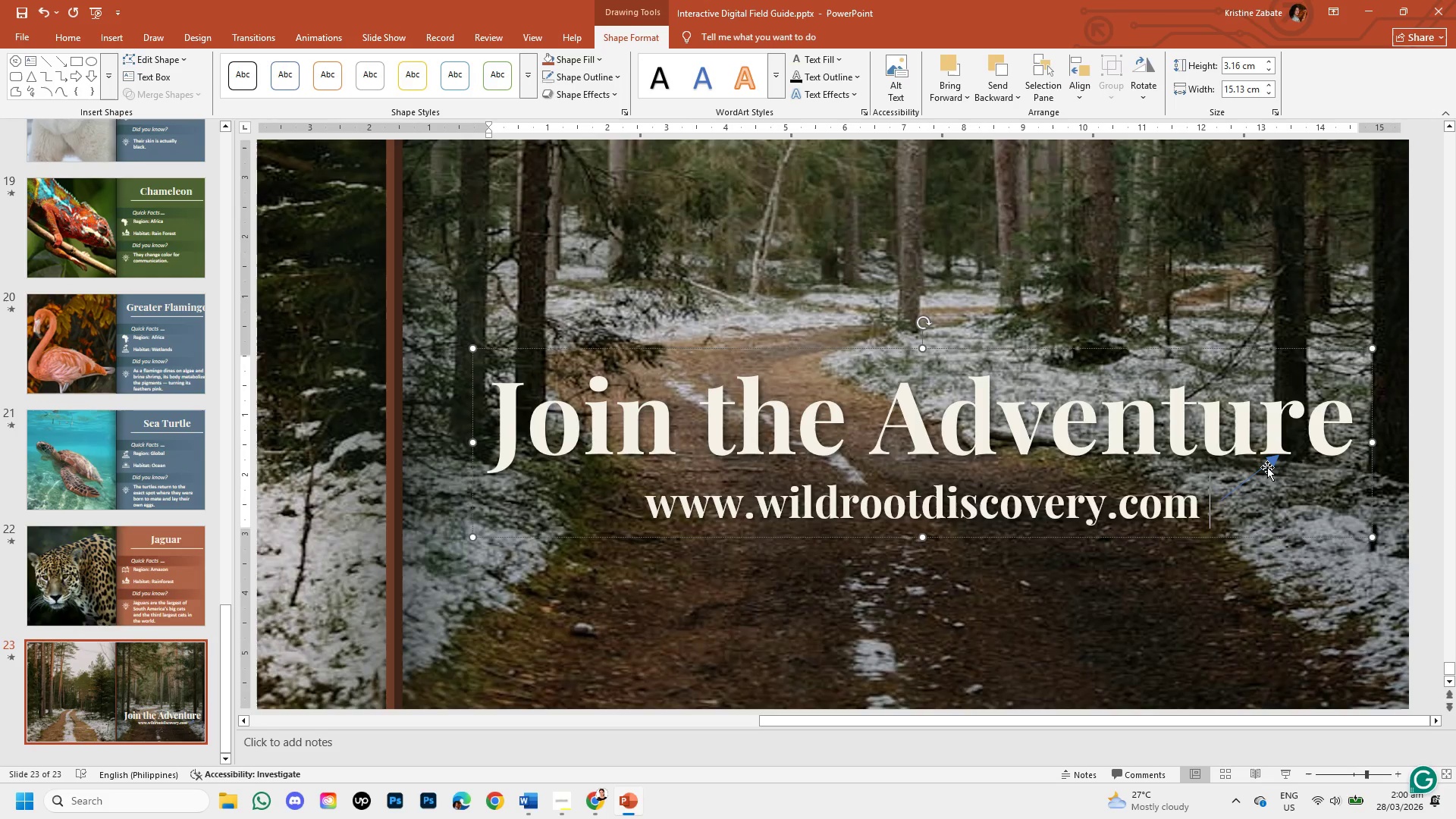 
left_click([1268, 464])
 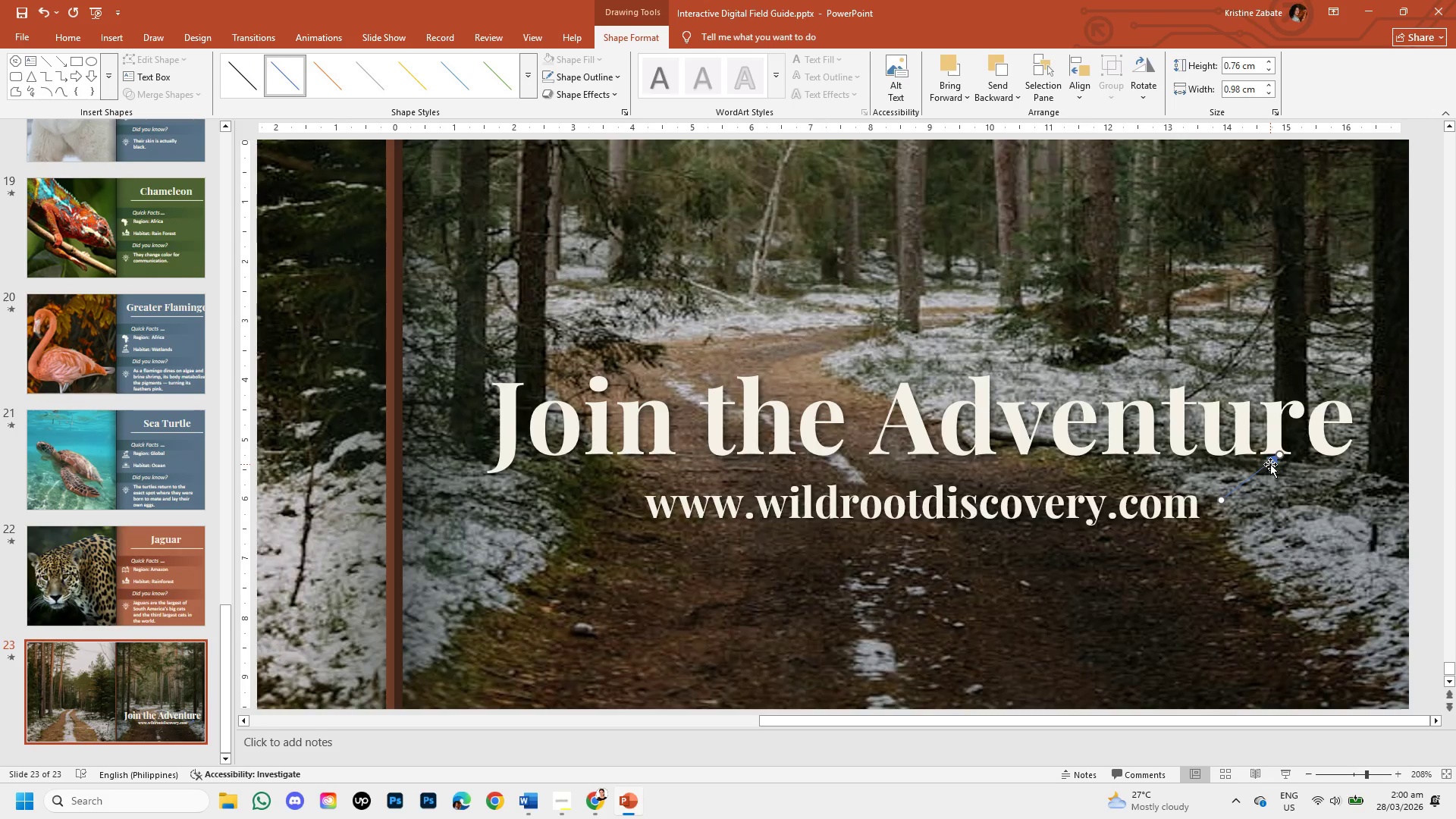 
left_click_drag(start_coordinate=[1270, 464], to_coordinate=[1251, 477])
 